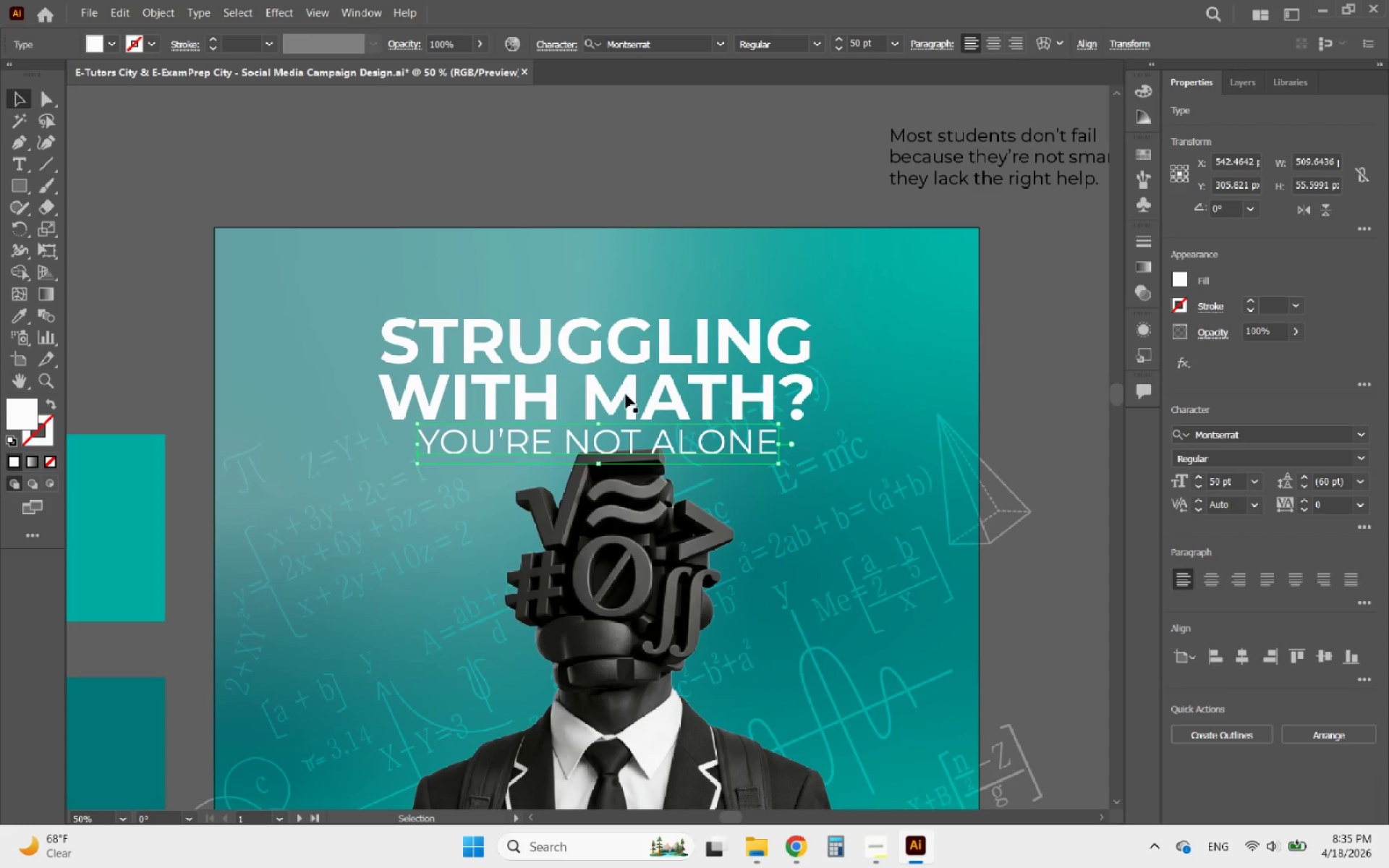 
hold_key(key=AltLeft, duration=1.56)
scroll: coordinate [674, 367], scroll_direction: down, amount: 3.0
 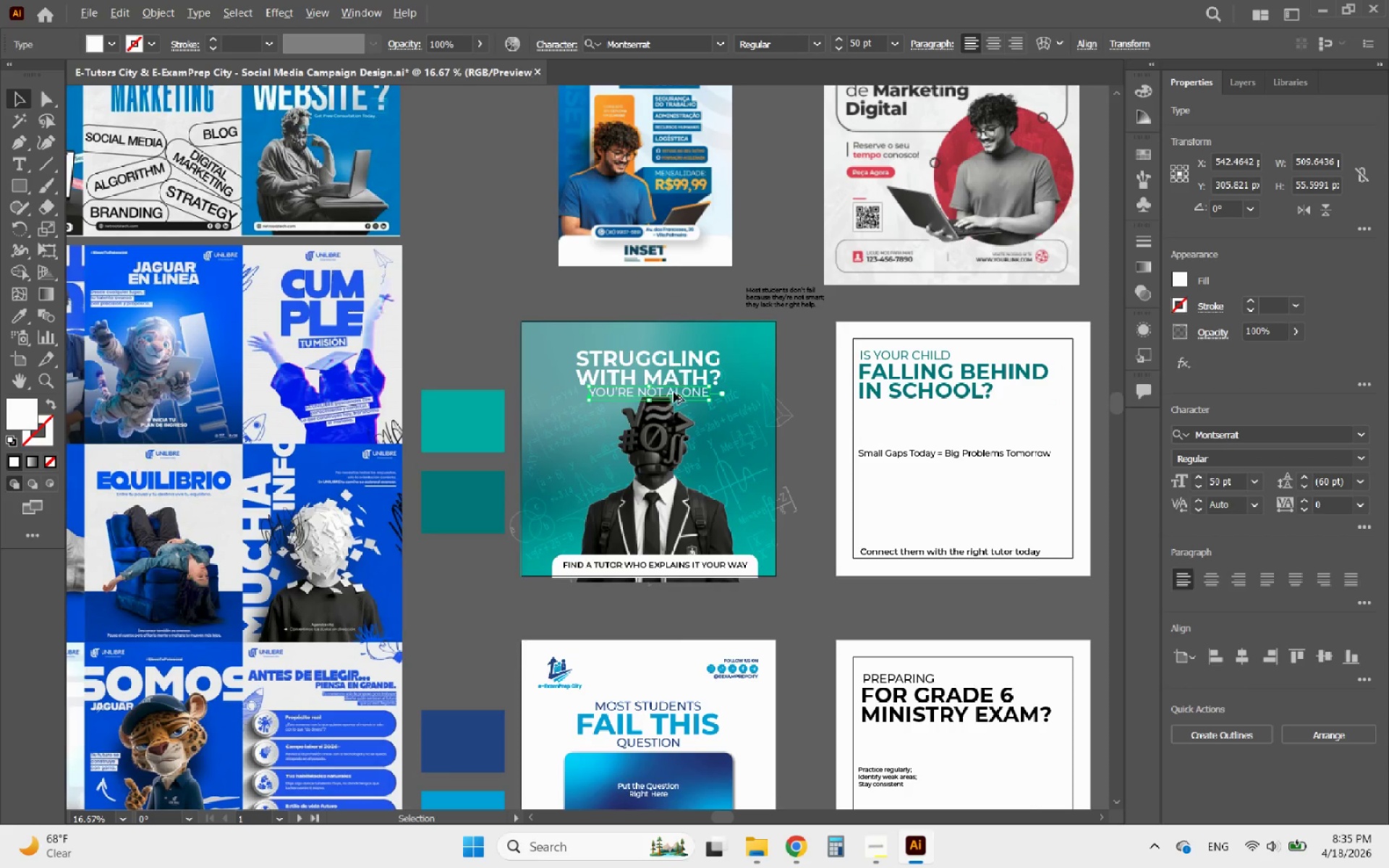 
scroll: coordinate [668, 410], scroll_direction: up, amount: 2.0
 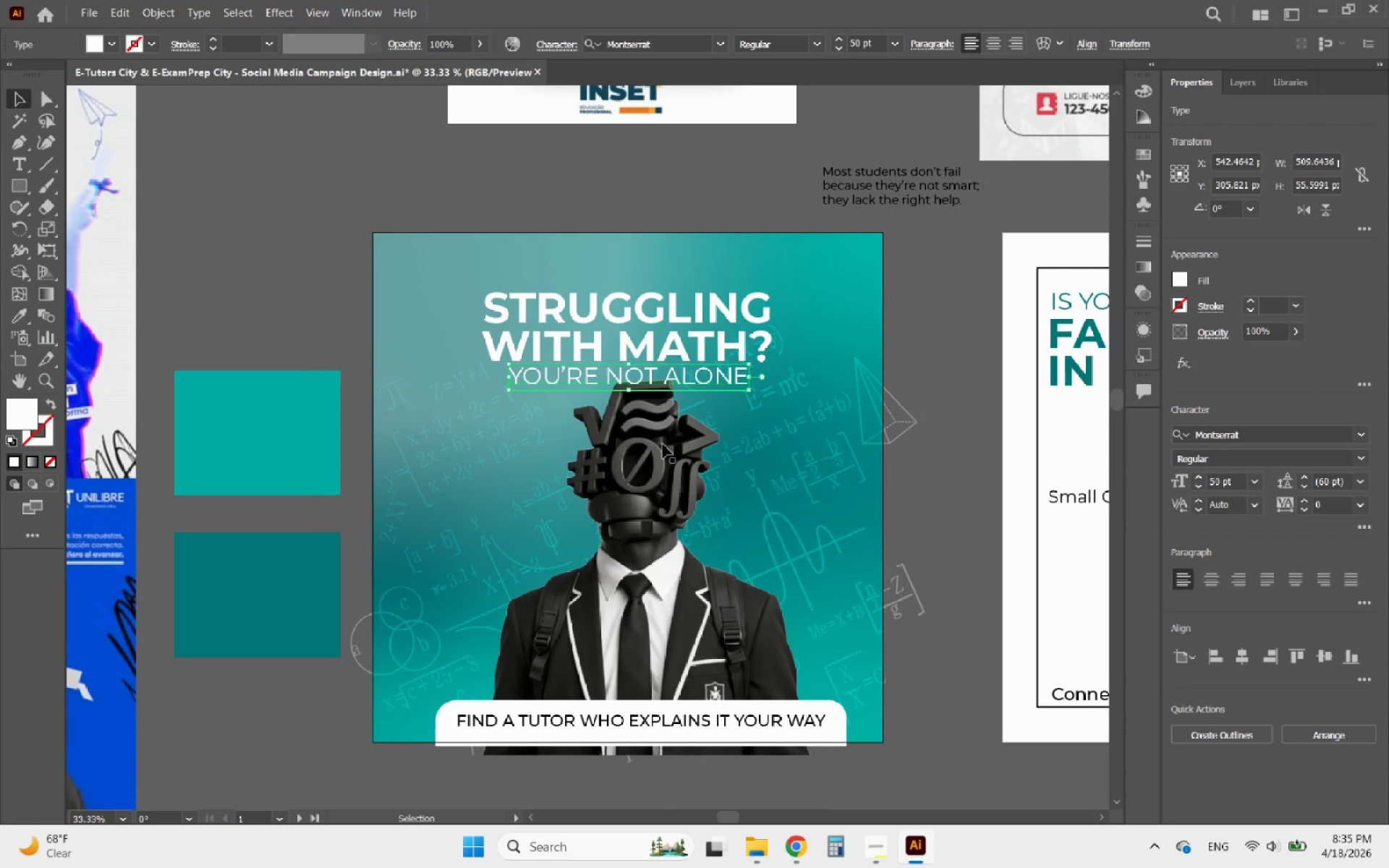 
wait(7.04)
 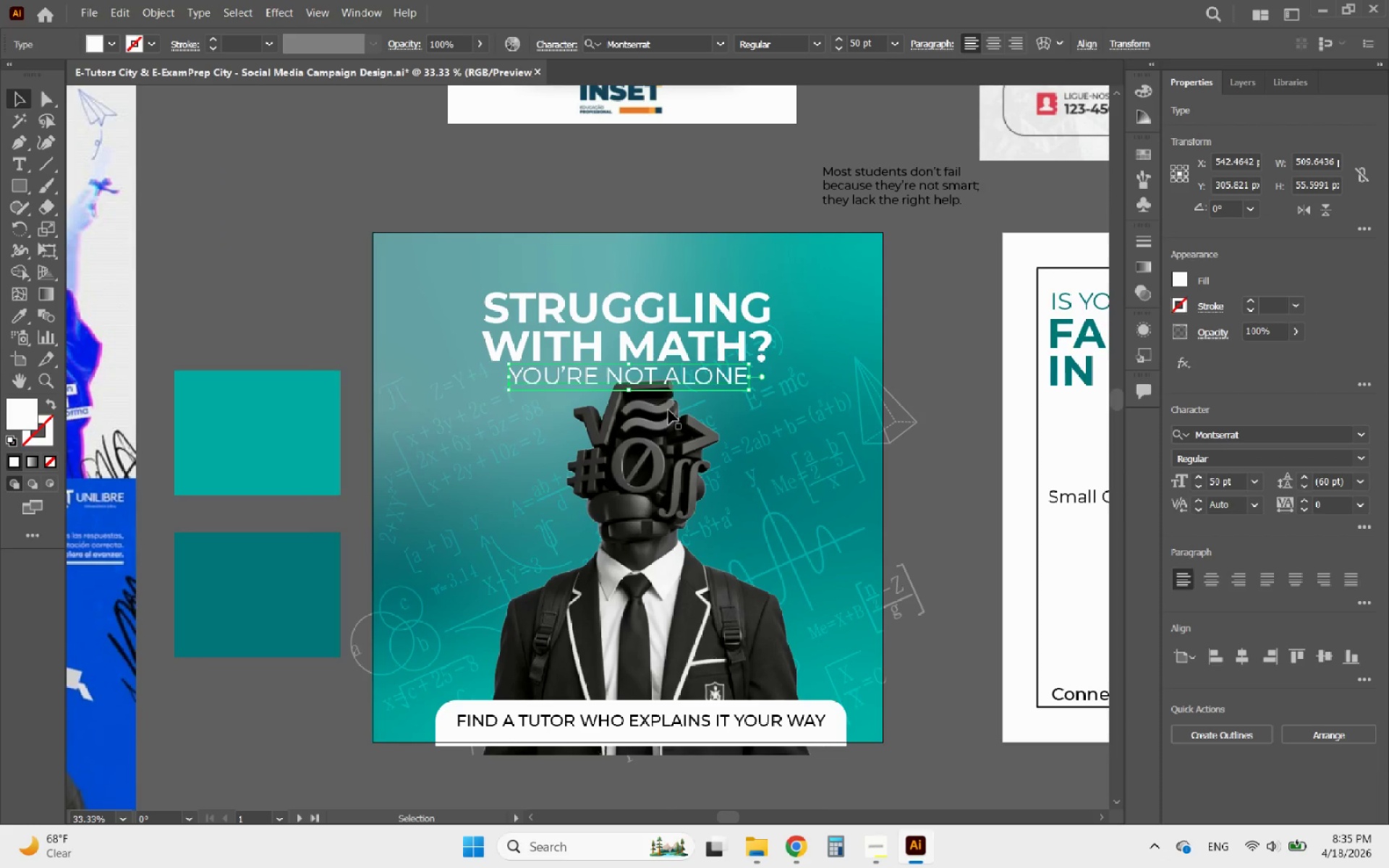 
left_click([816, 503])
 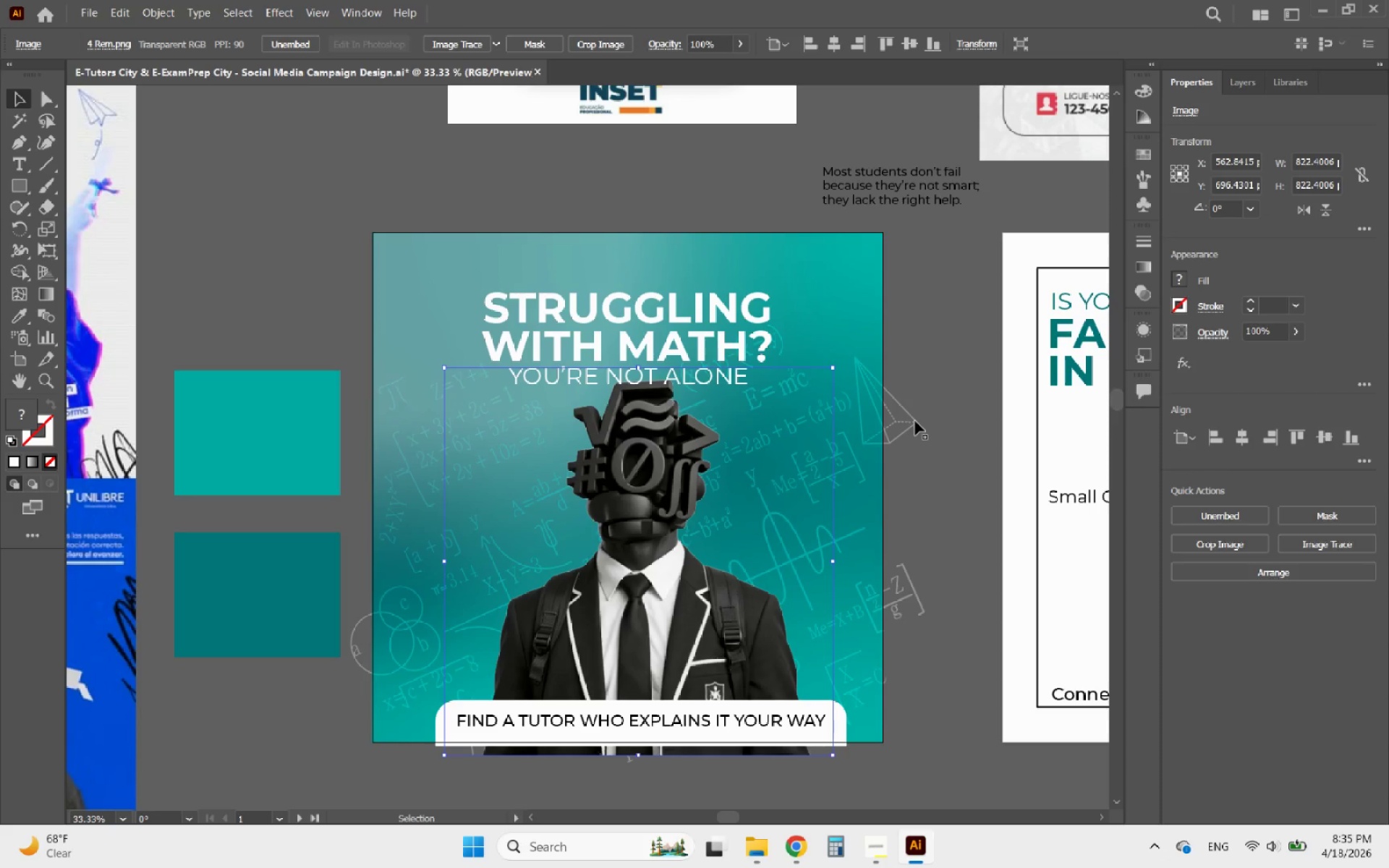 
left_click([914, 422])
 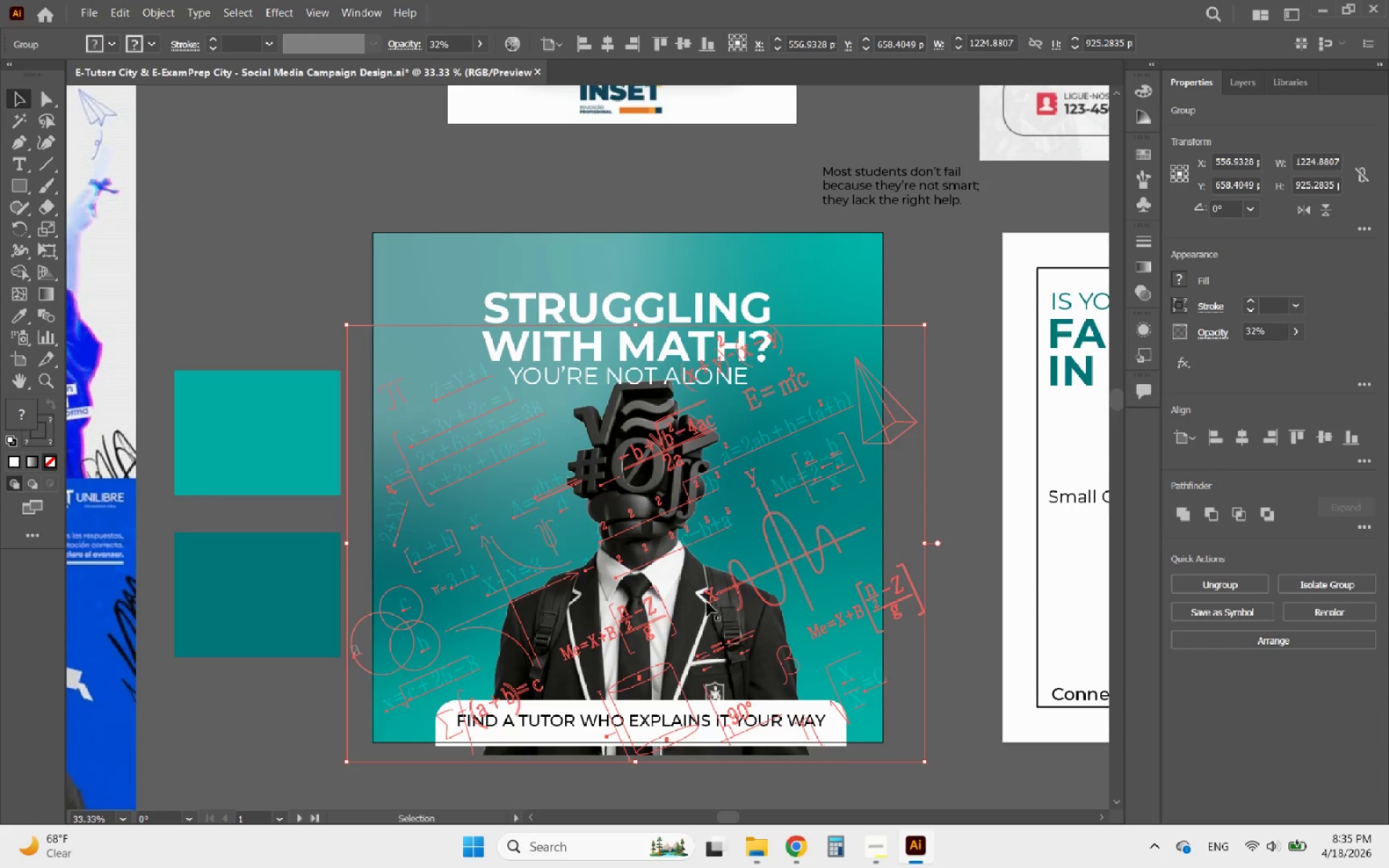 
wait(6.82)
 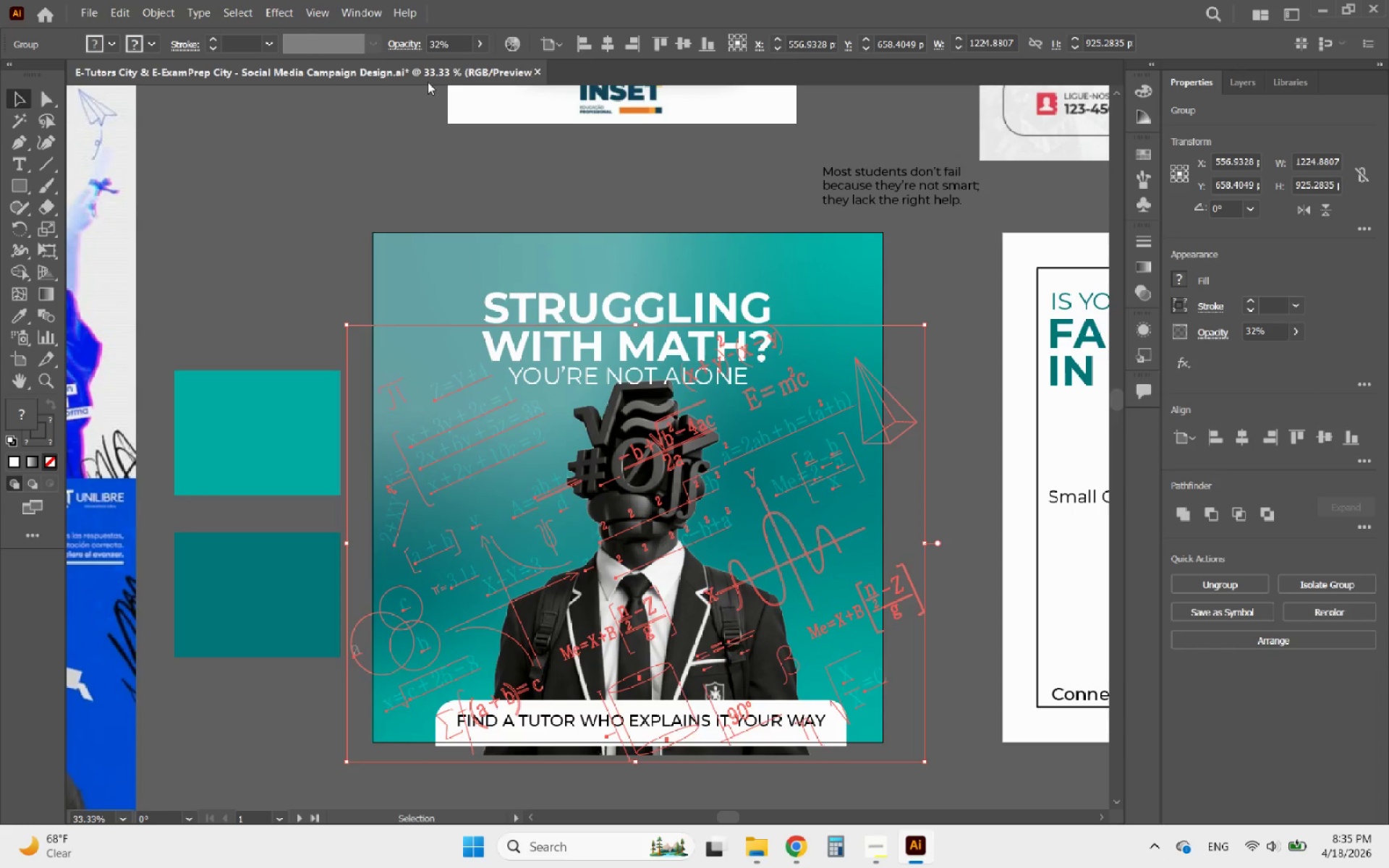 
left_click([283, 3])
 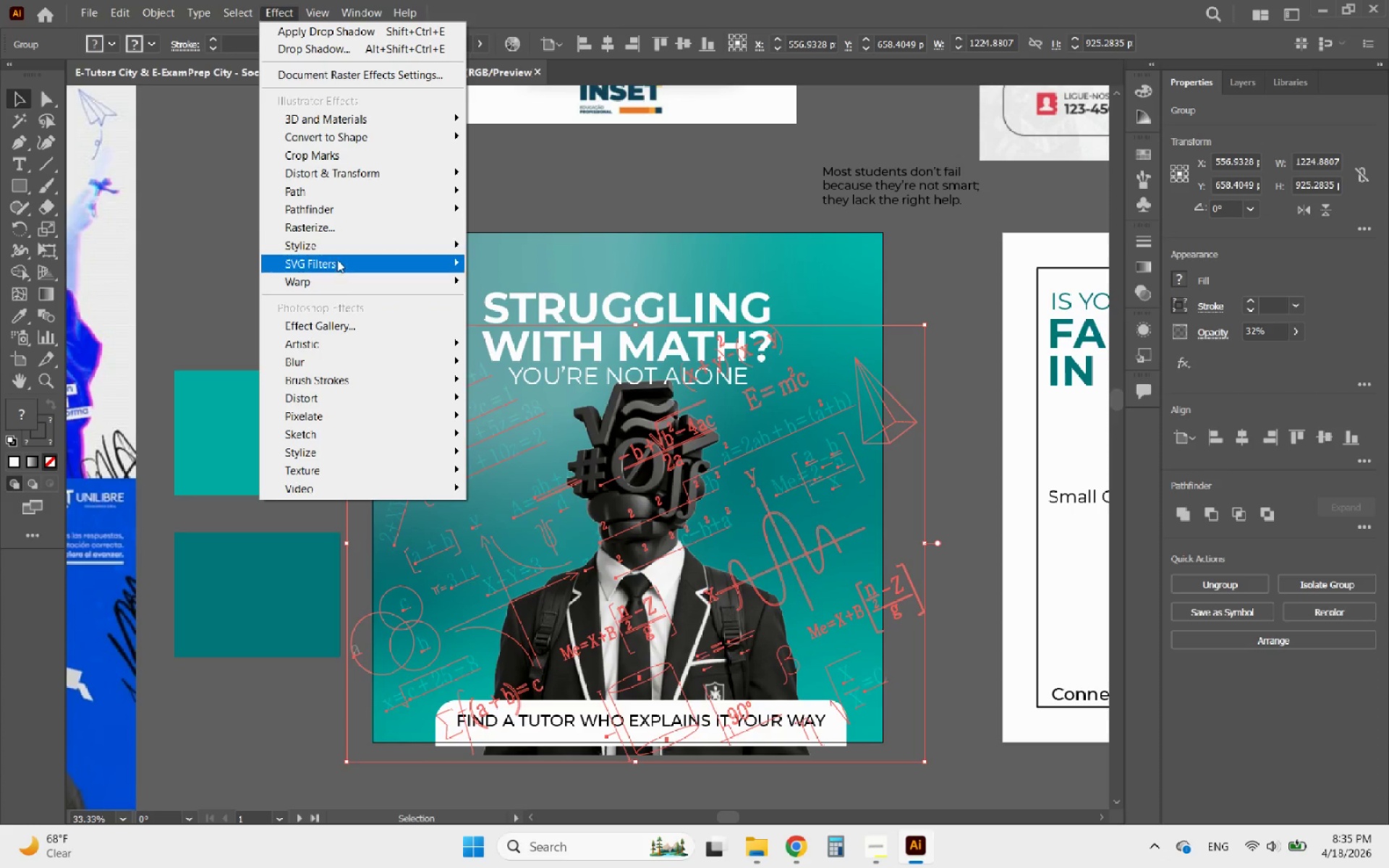 
mouse_move([351, 440])
 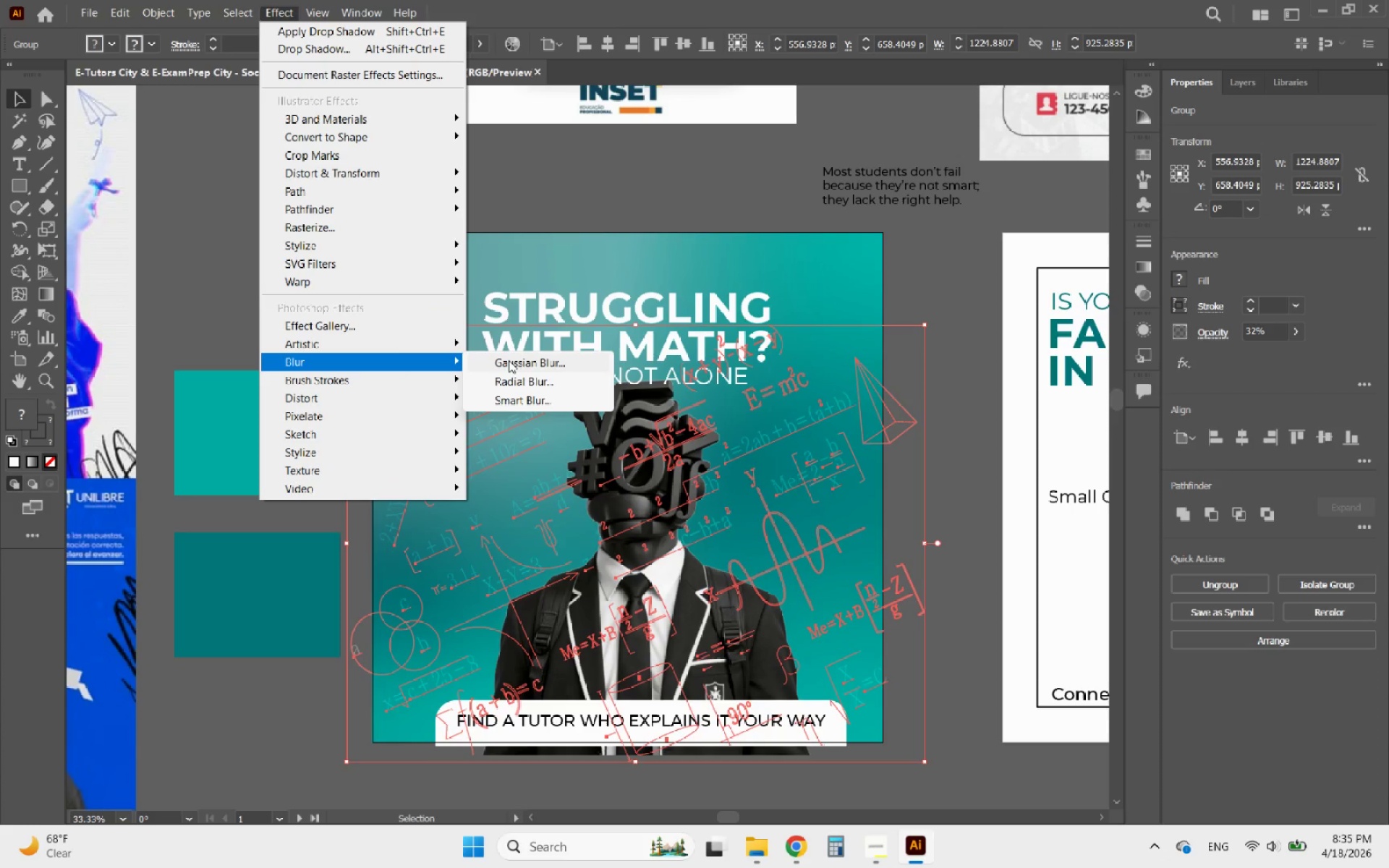 
wait(6.1)
 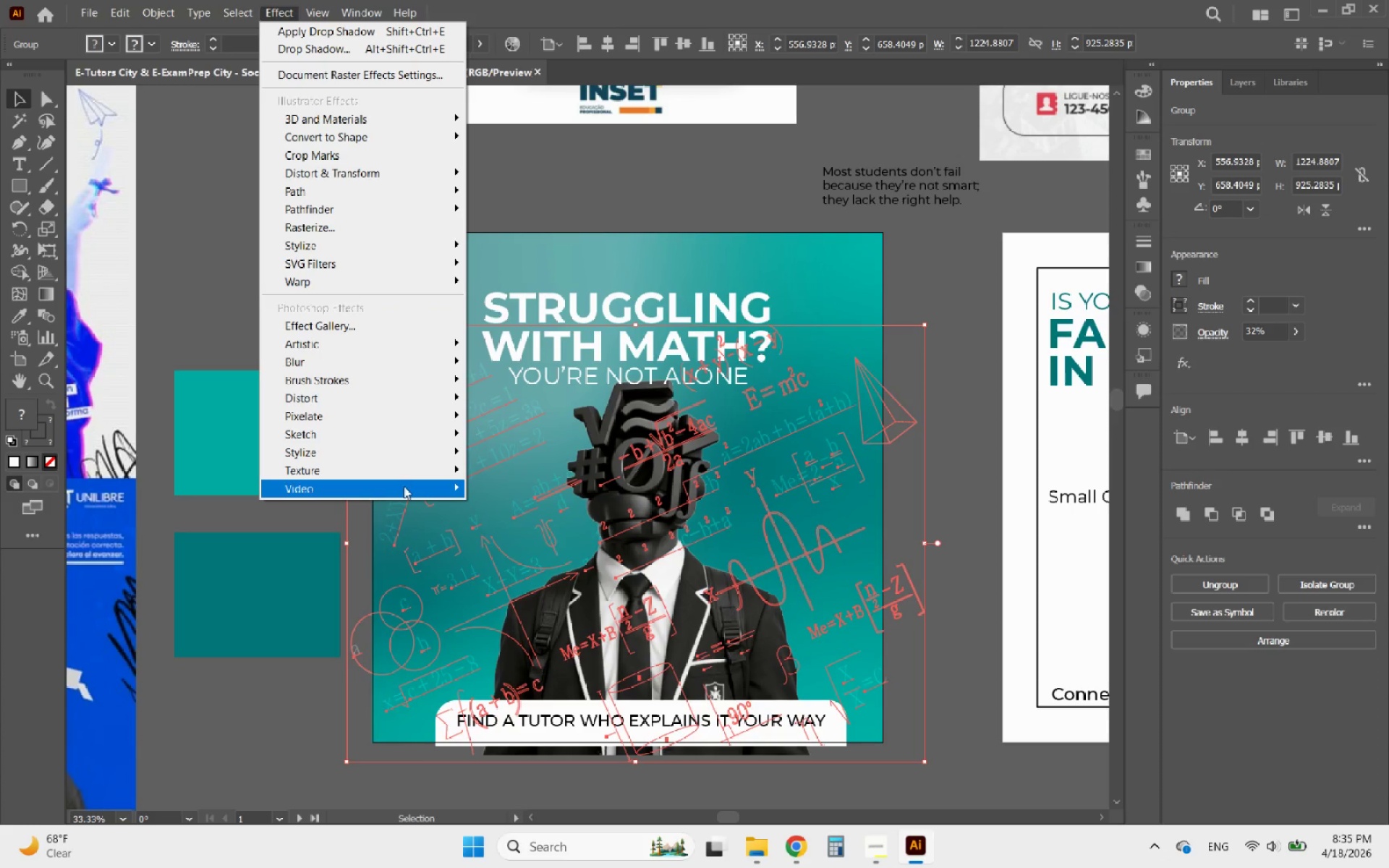 
left_click([511, 361])
 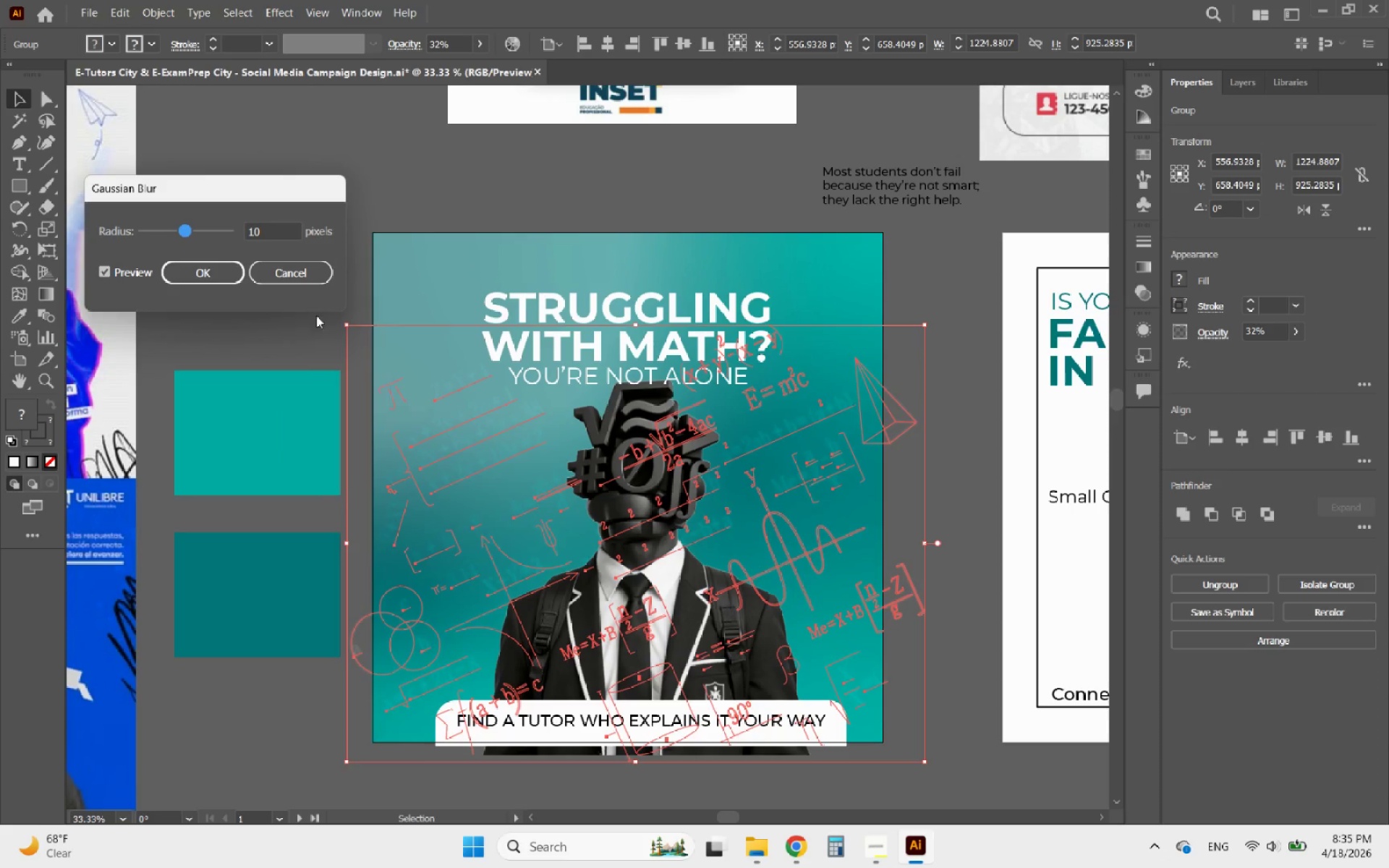 
left_click([222, 277])
 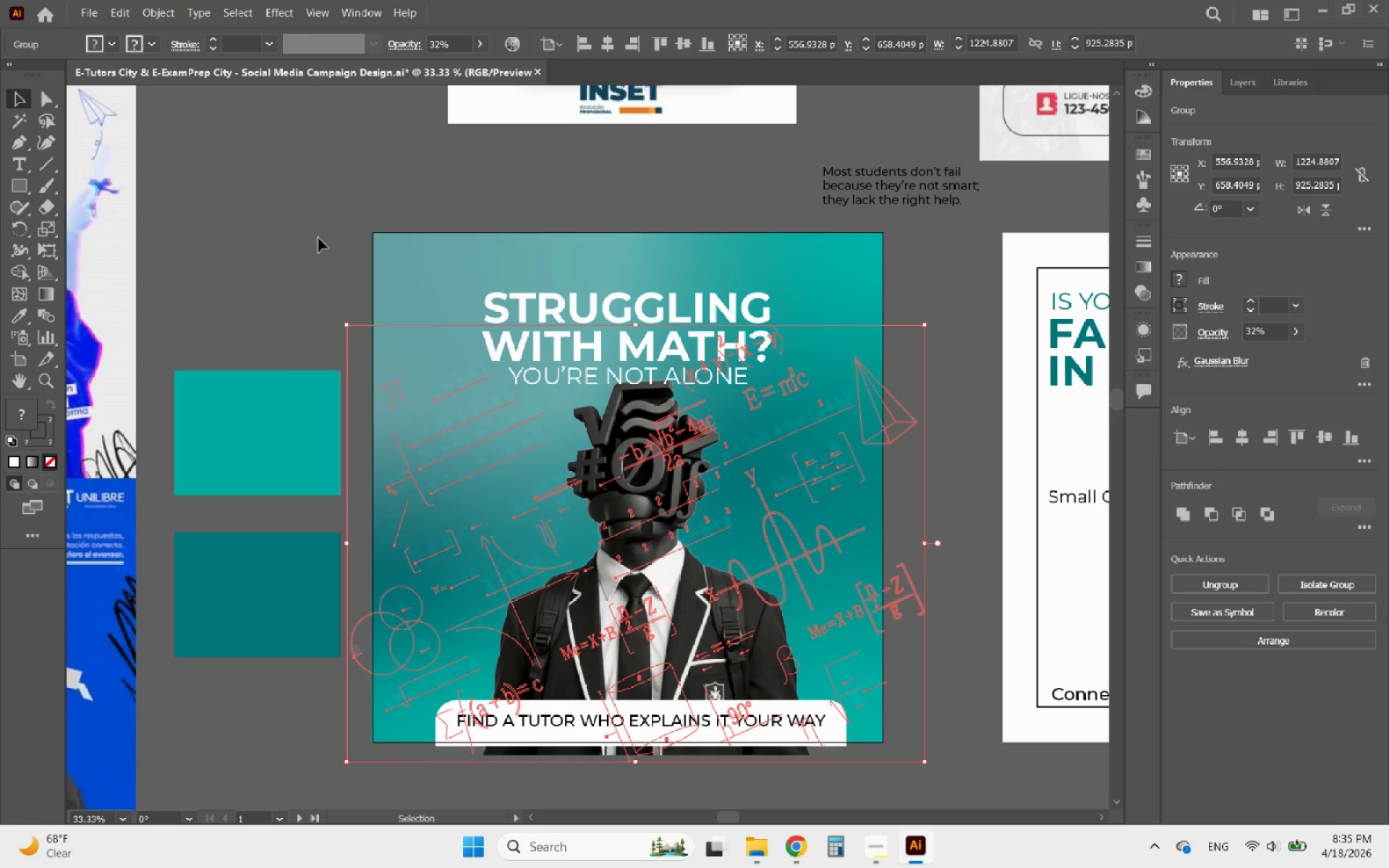 
left_click([332, 224])
 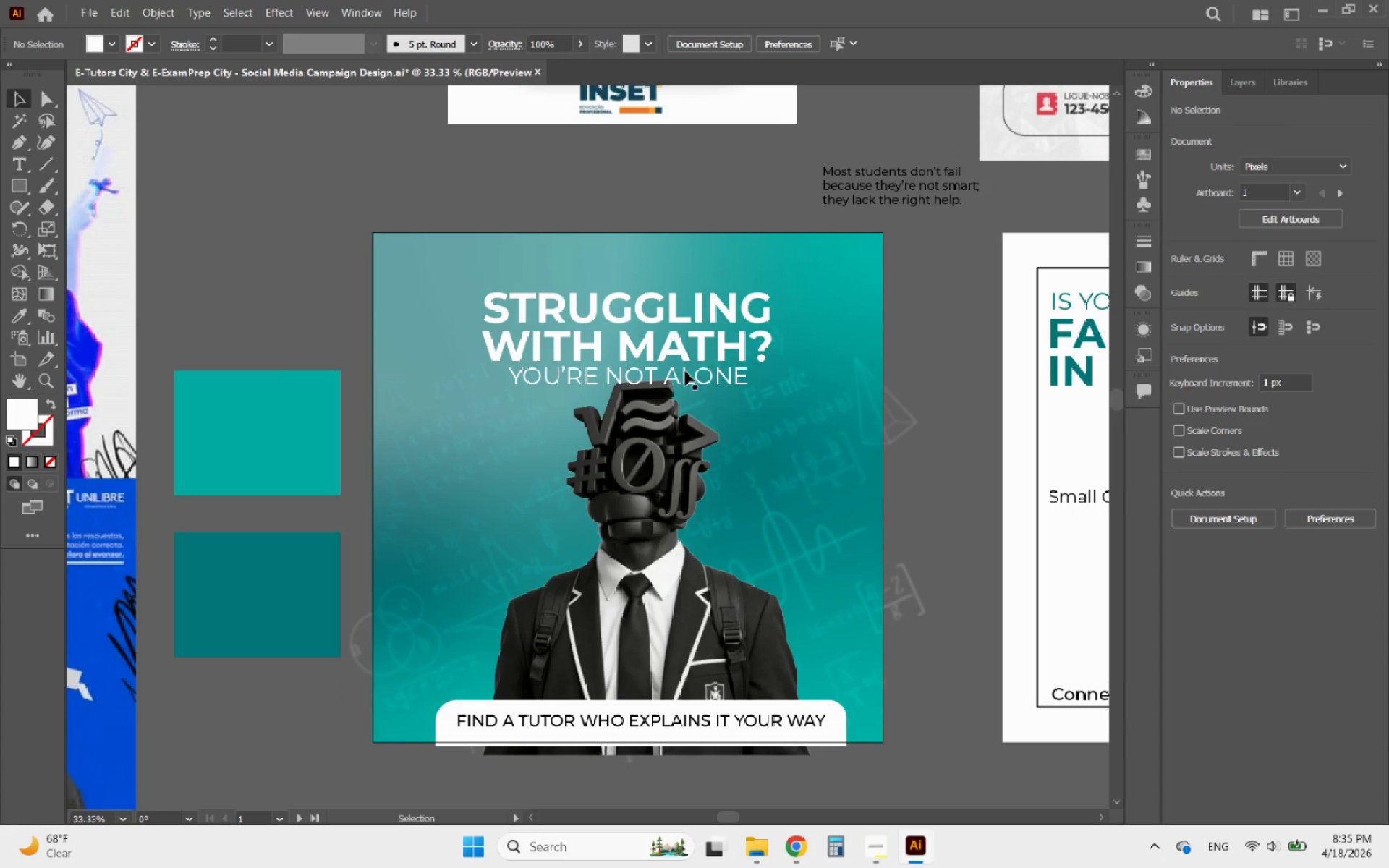 
wait(5.32)
 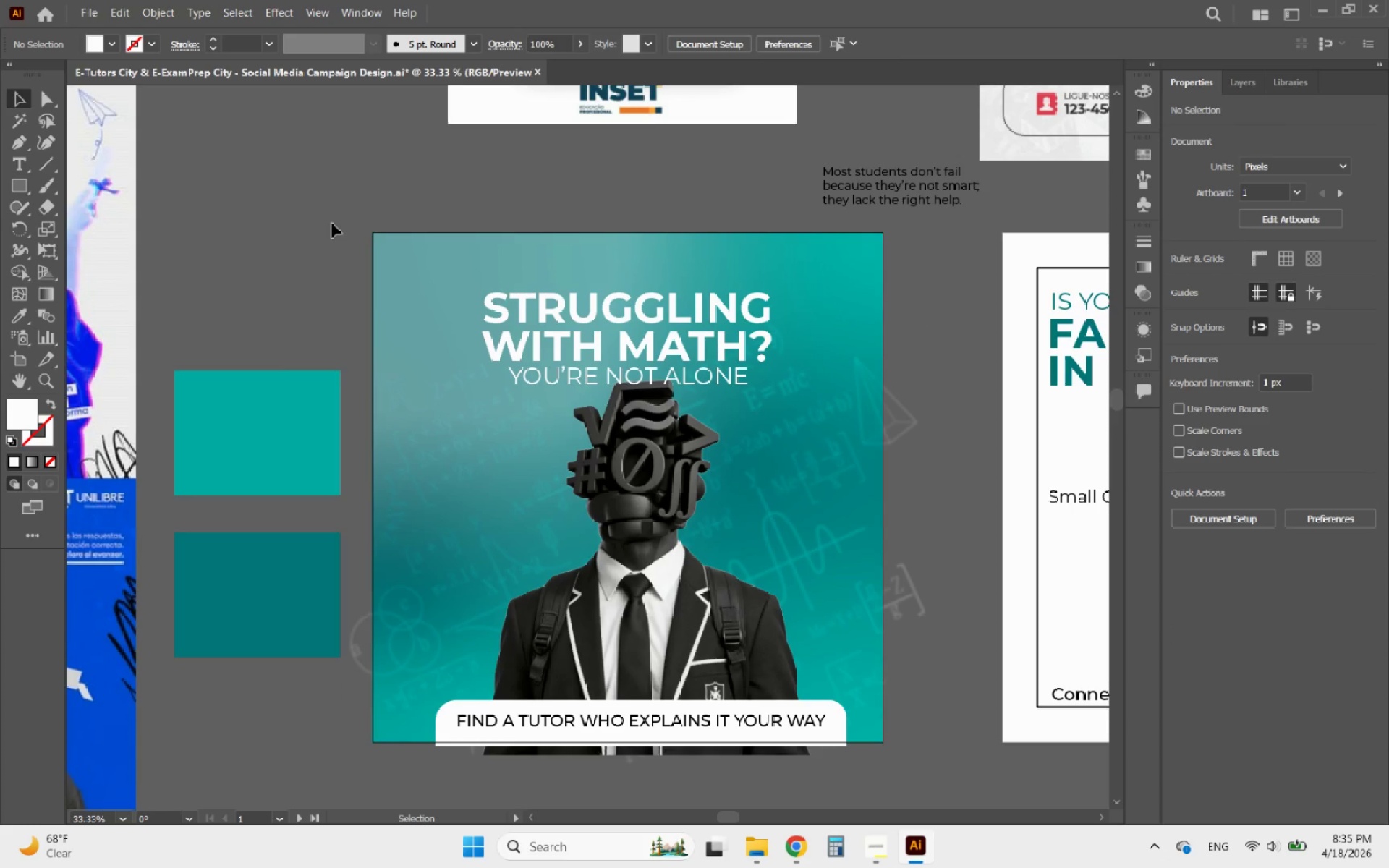 
left_click_drag(start_coordinate=[922, 441], to_coordinate=[897, 396])
 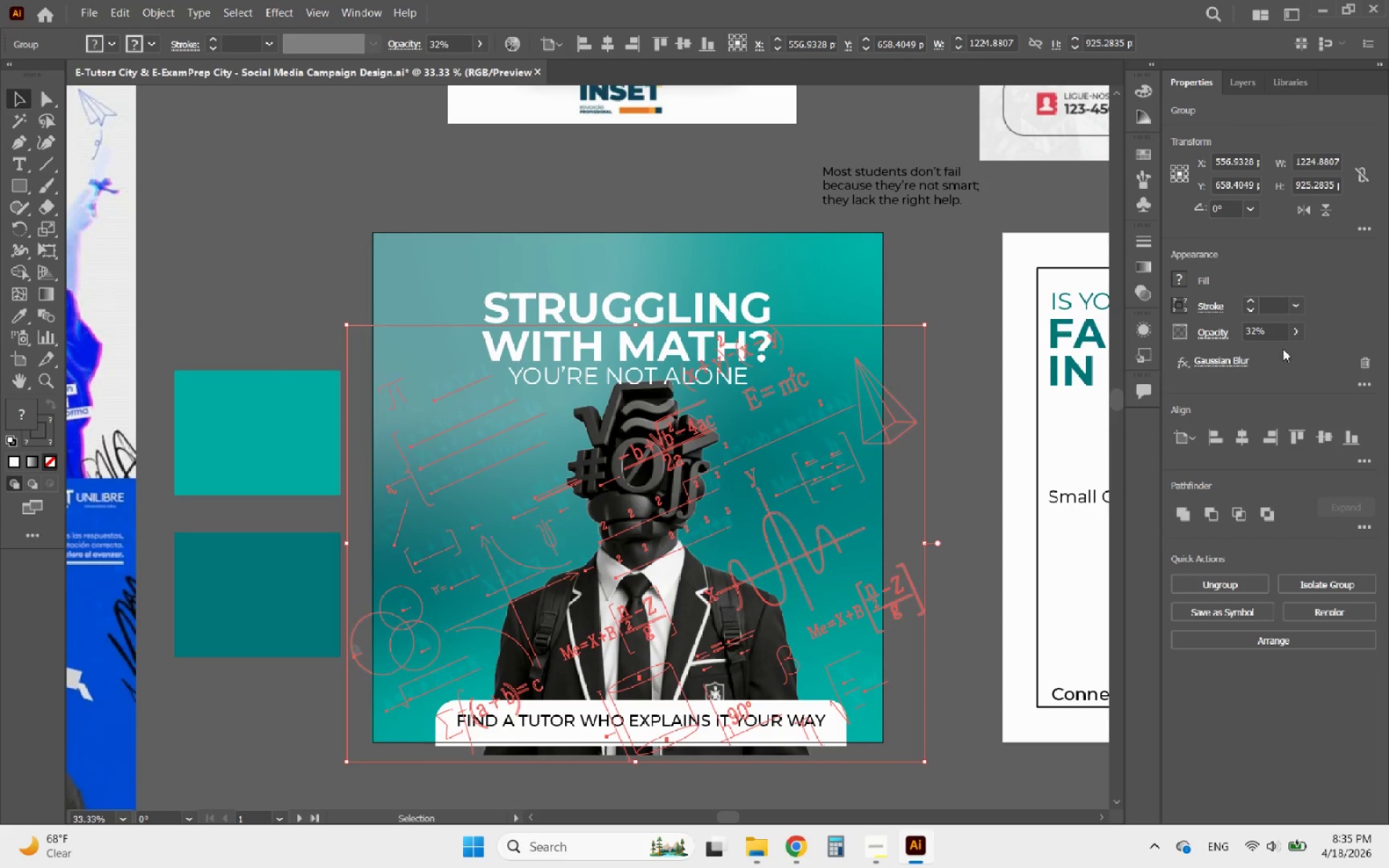 
left_click([1299, 331])
 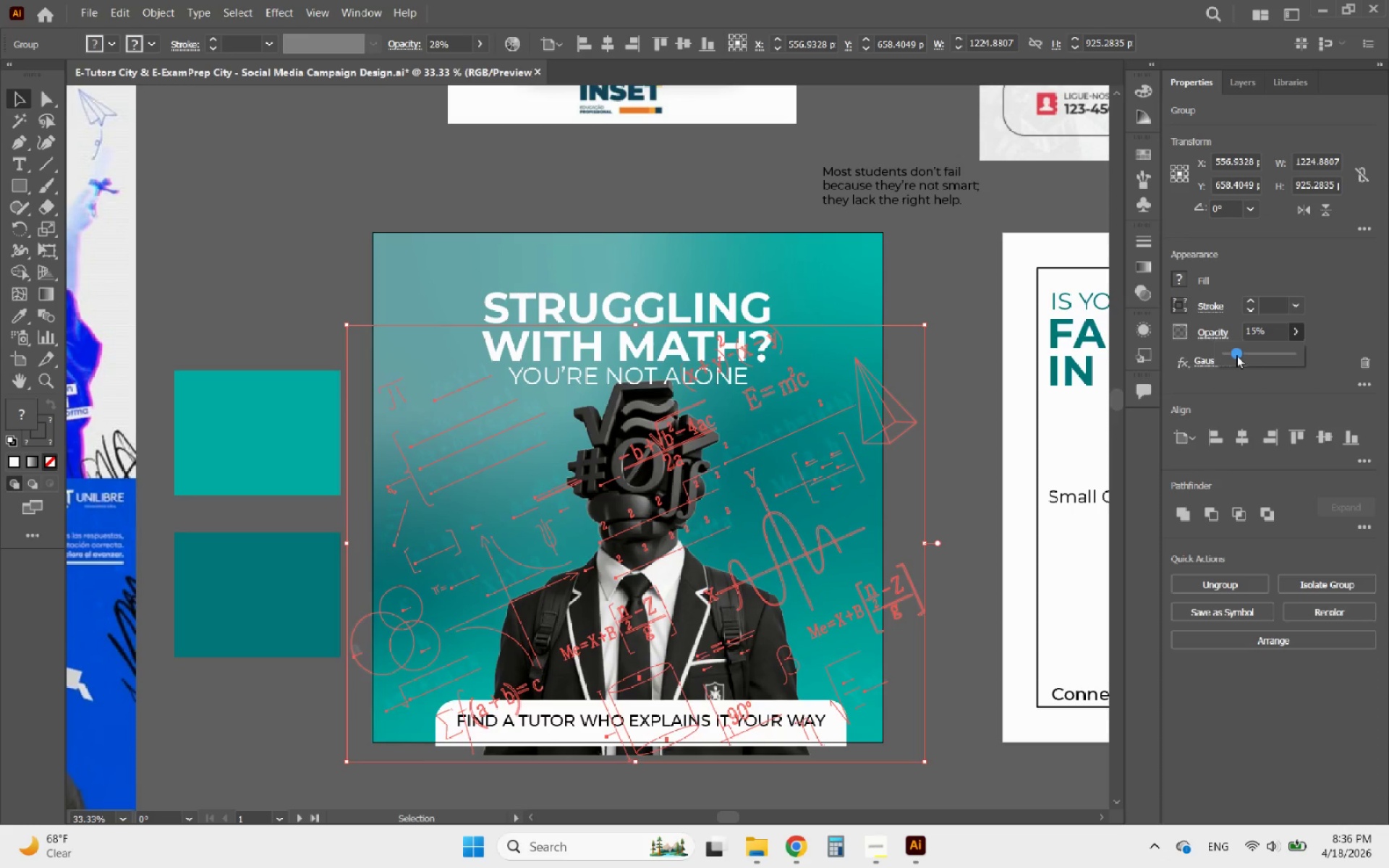 
left_click([982, 284])
 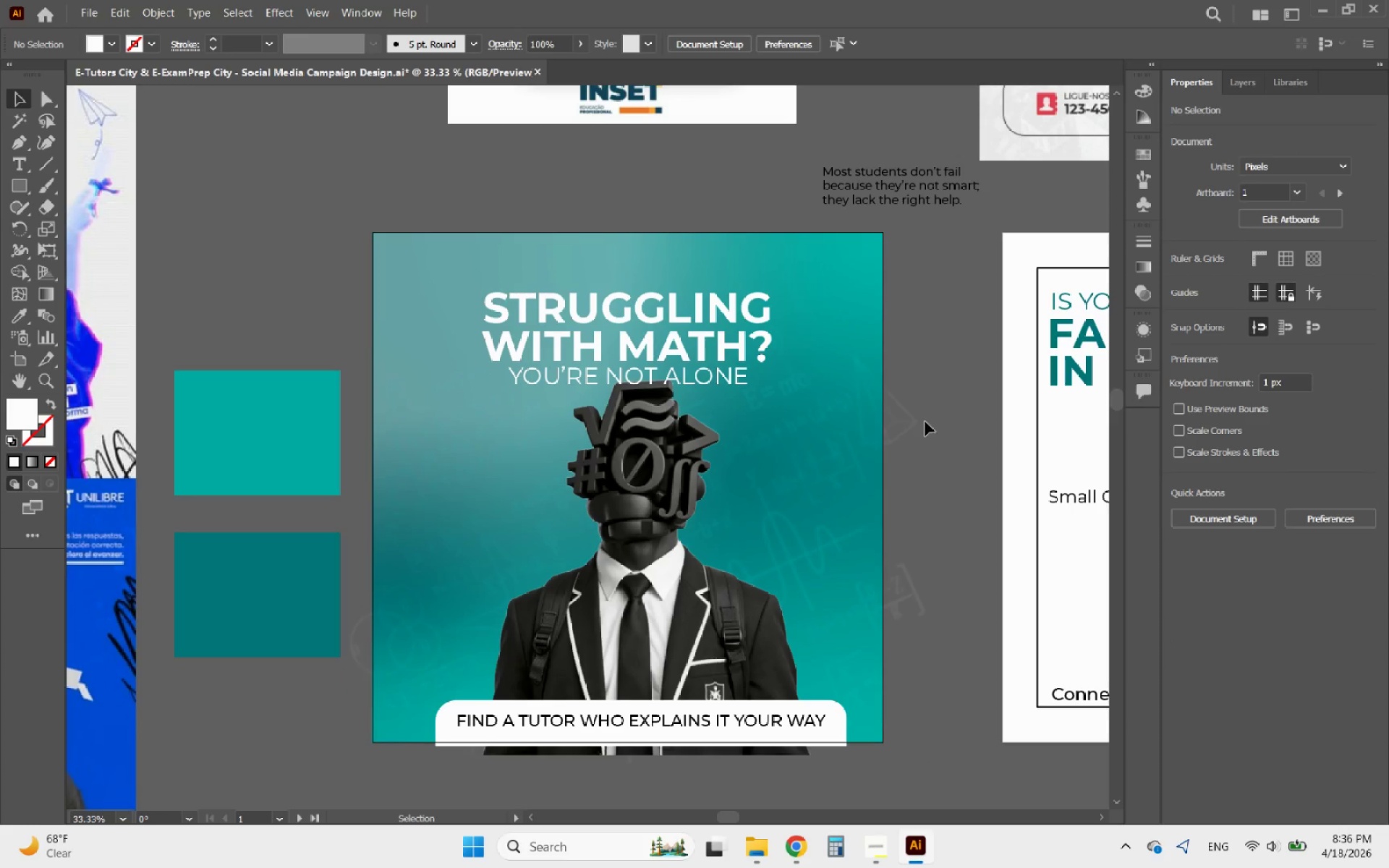 
hold_key(key=AltLeft, duration=3.87)
scroll: coordinate [542, 494], scroll_direction: up, amount: 3.0
 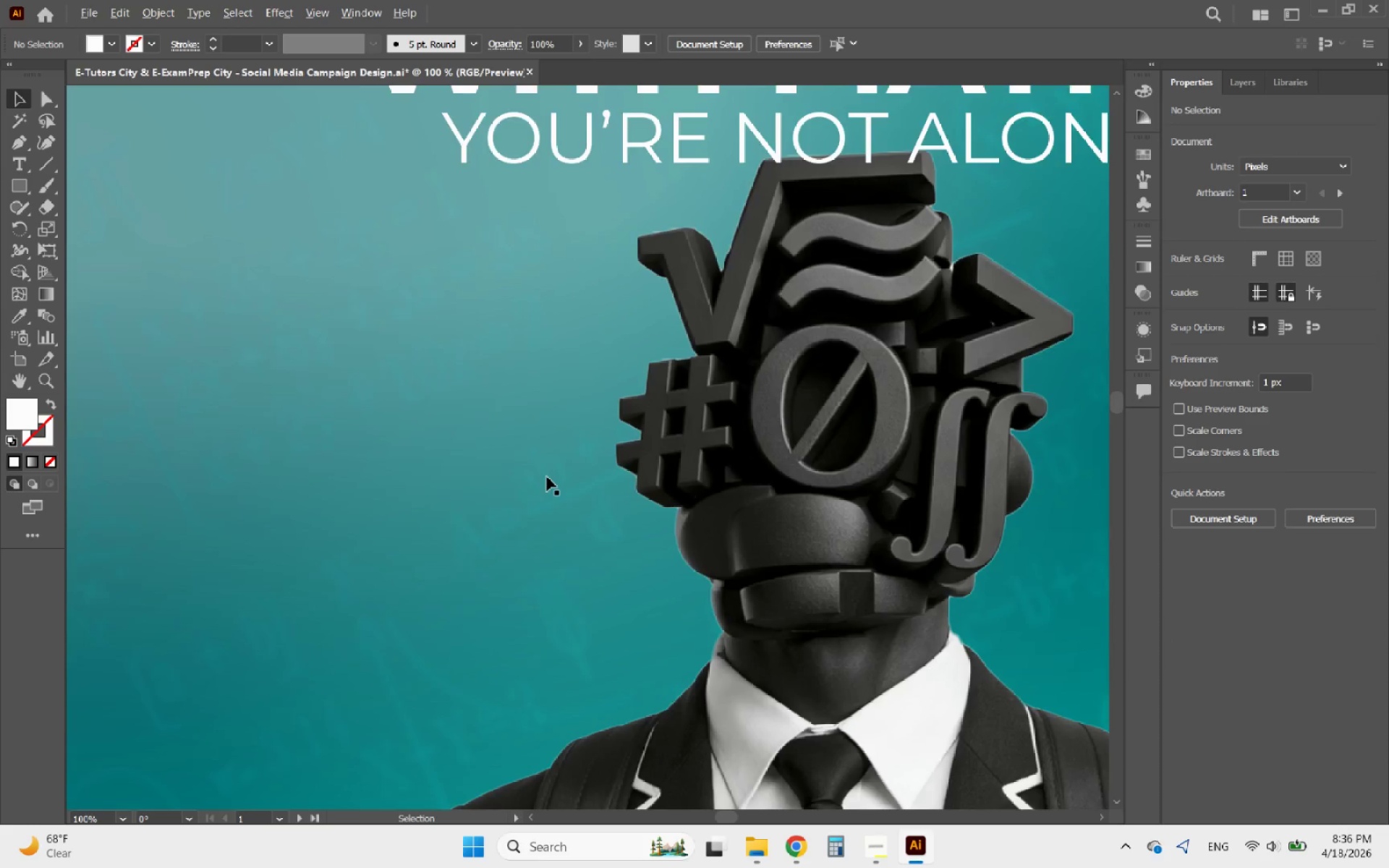 
scroll: coordinate [548, 477], scroll_direction: down, amount: 4.0
 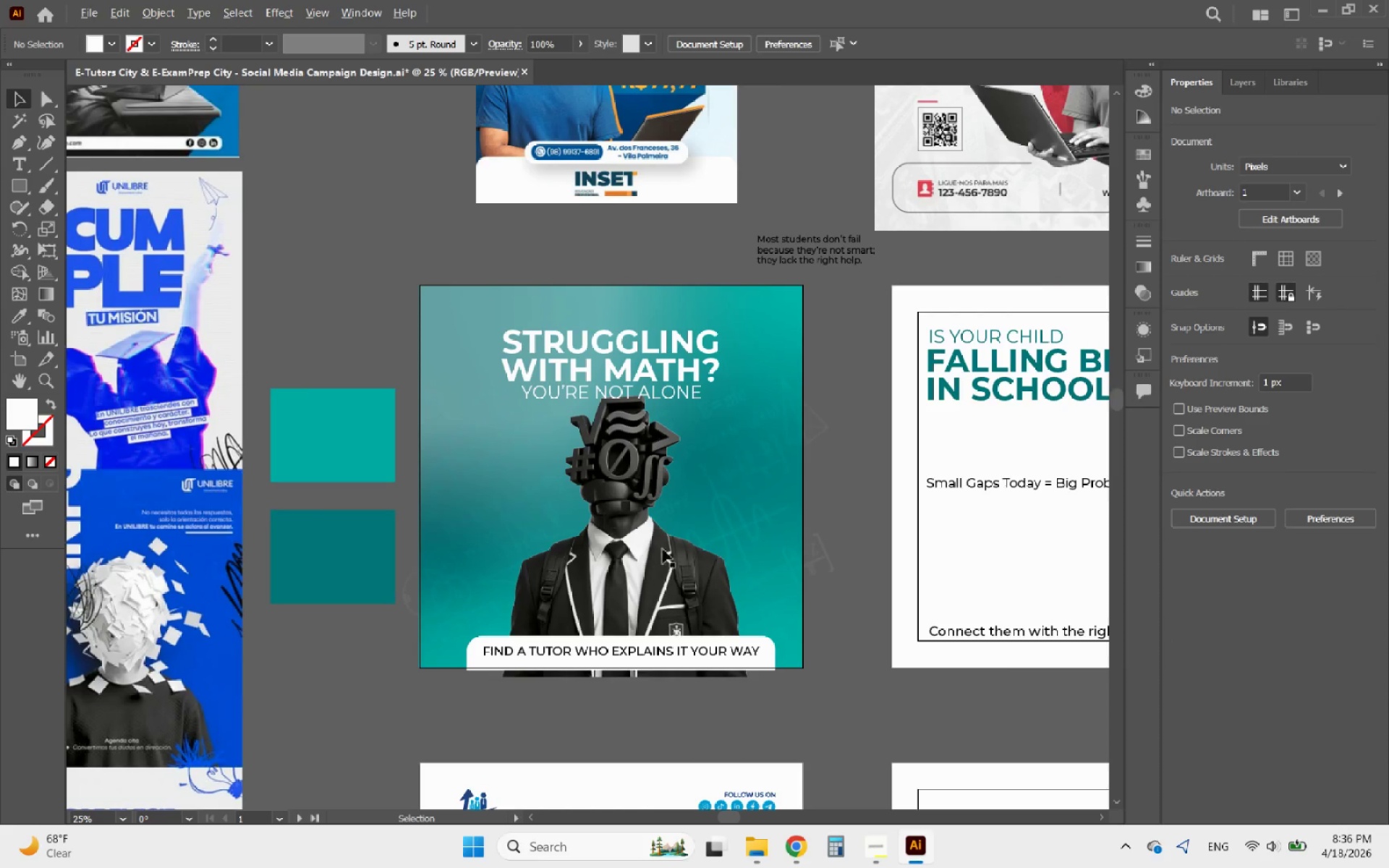 
scroll: coordinate [695, 559], scroll_direction: up, amount: 4.0
 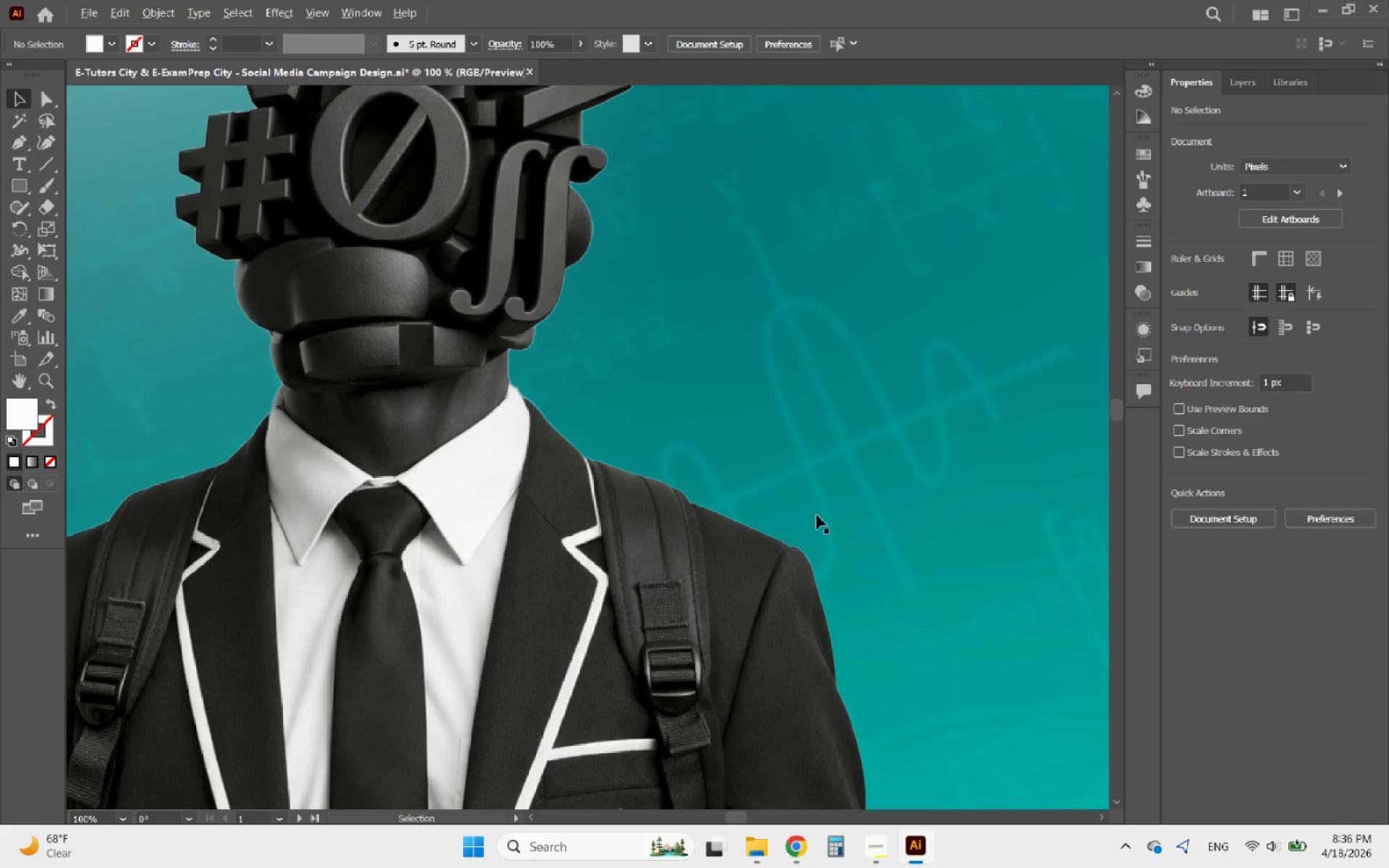 
scroll: coordinate [807, 503], scroll_direction: down, amount: 4.0
 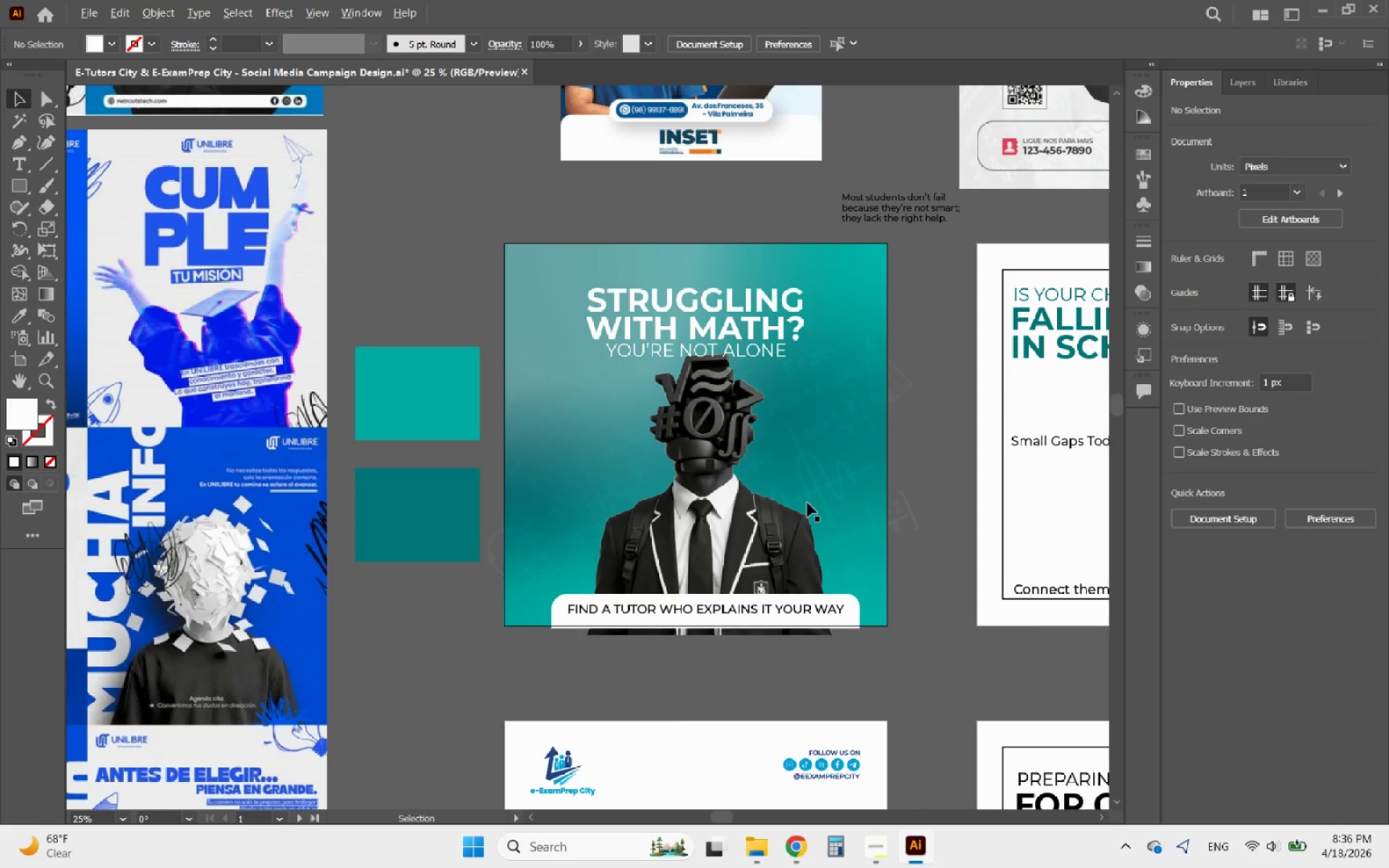 
scroll: coordinate [835, 514], scroll_direction: up, amount: 2.0
 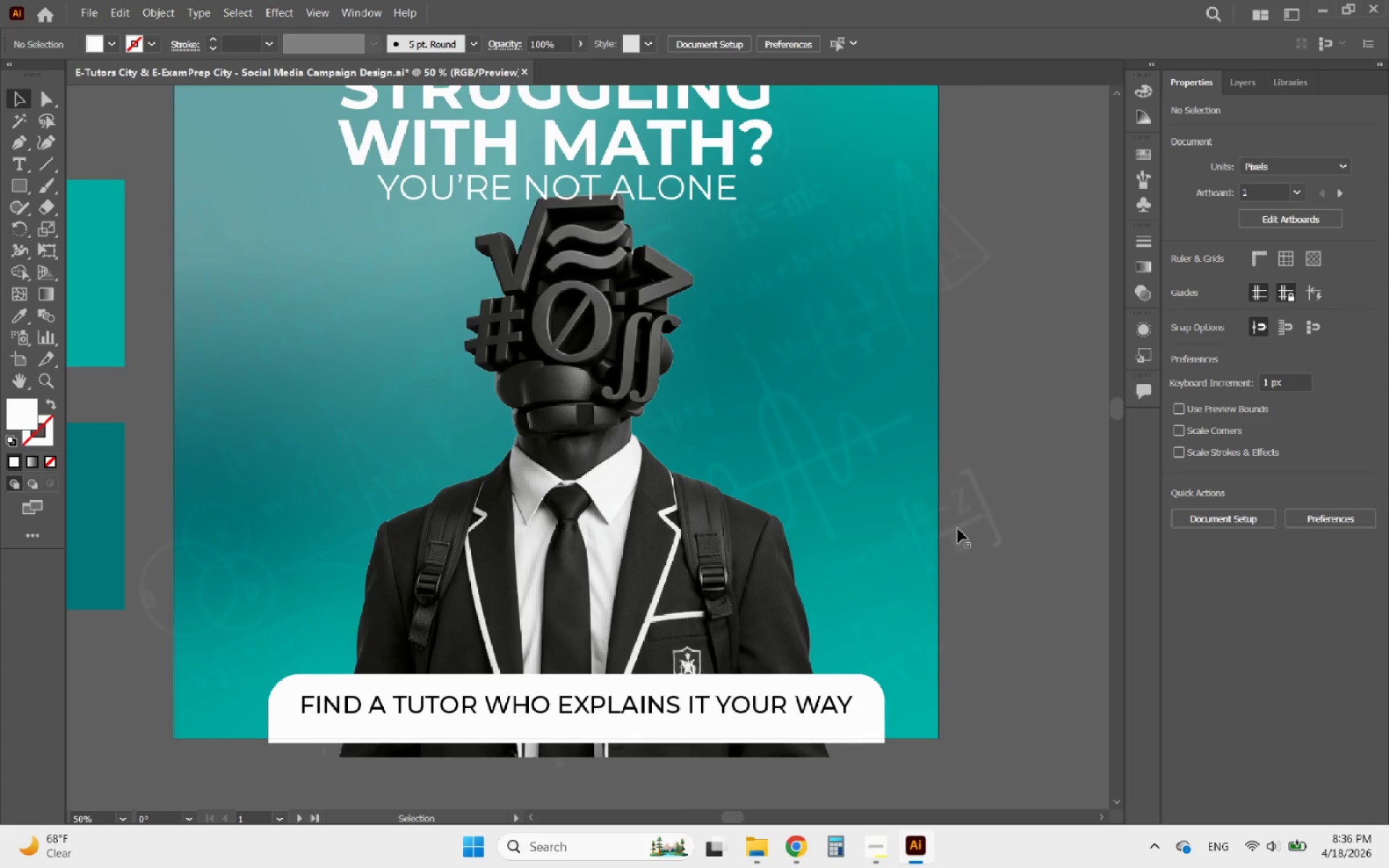 
left_click([867, 690])
 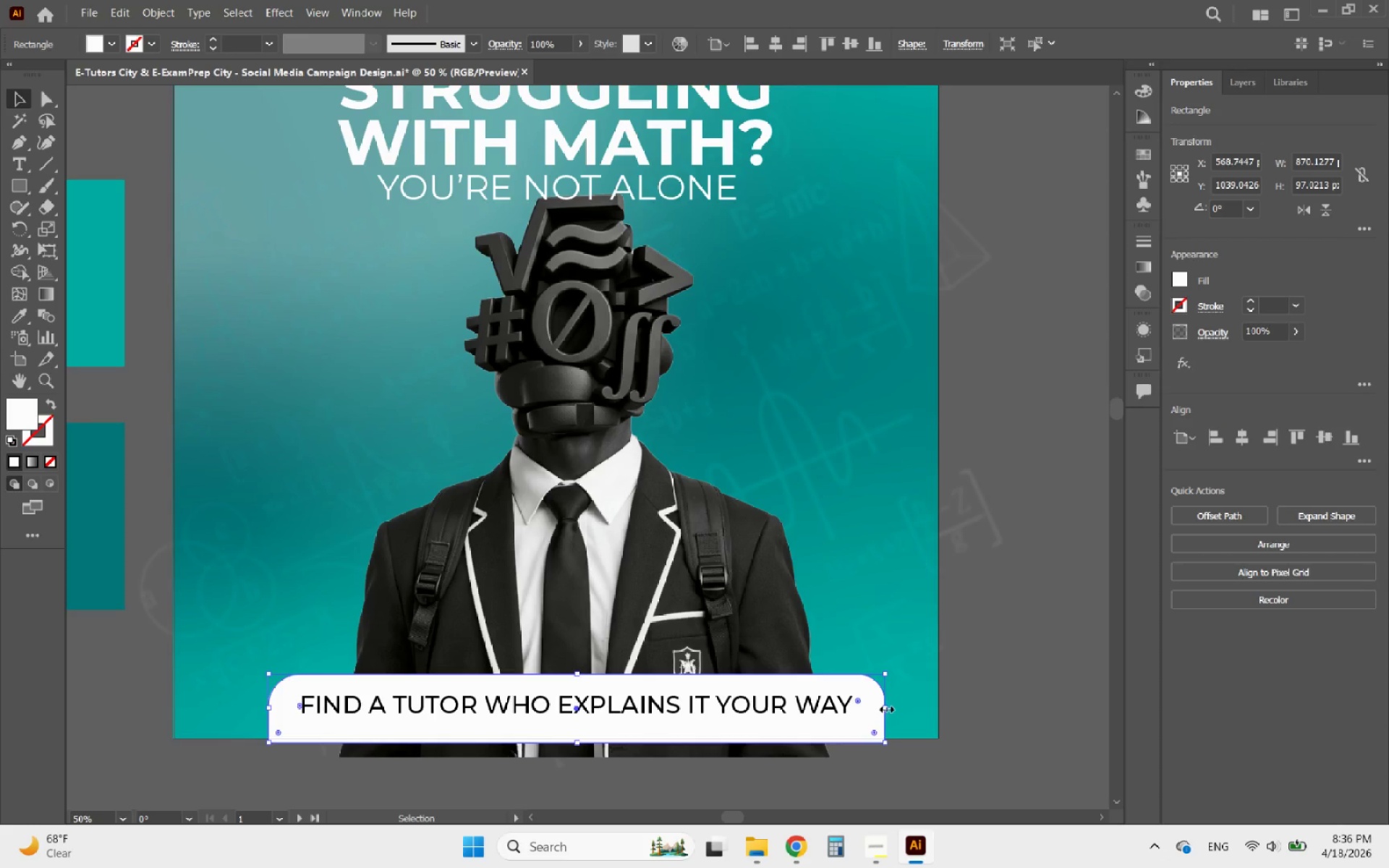 
left_click_drag(start_coordinate=[885, 707], to_coordinate=[863, 712])
 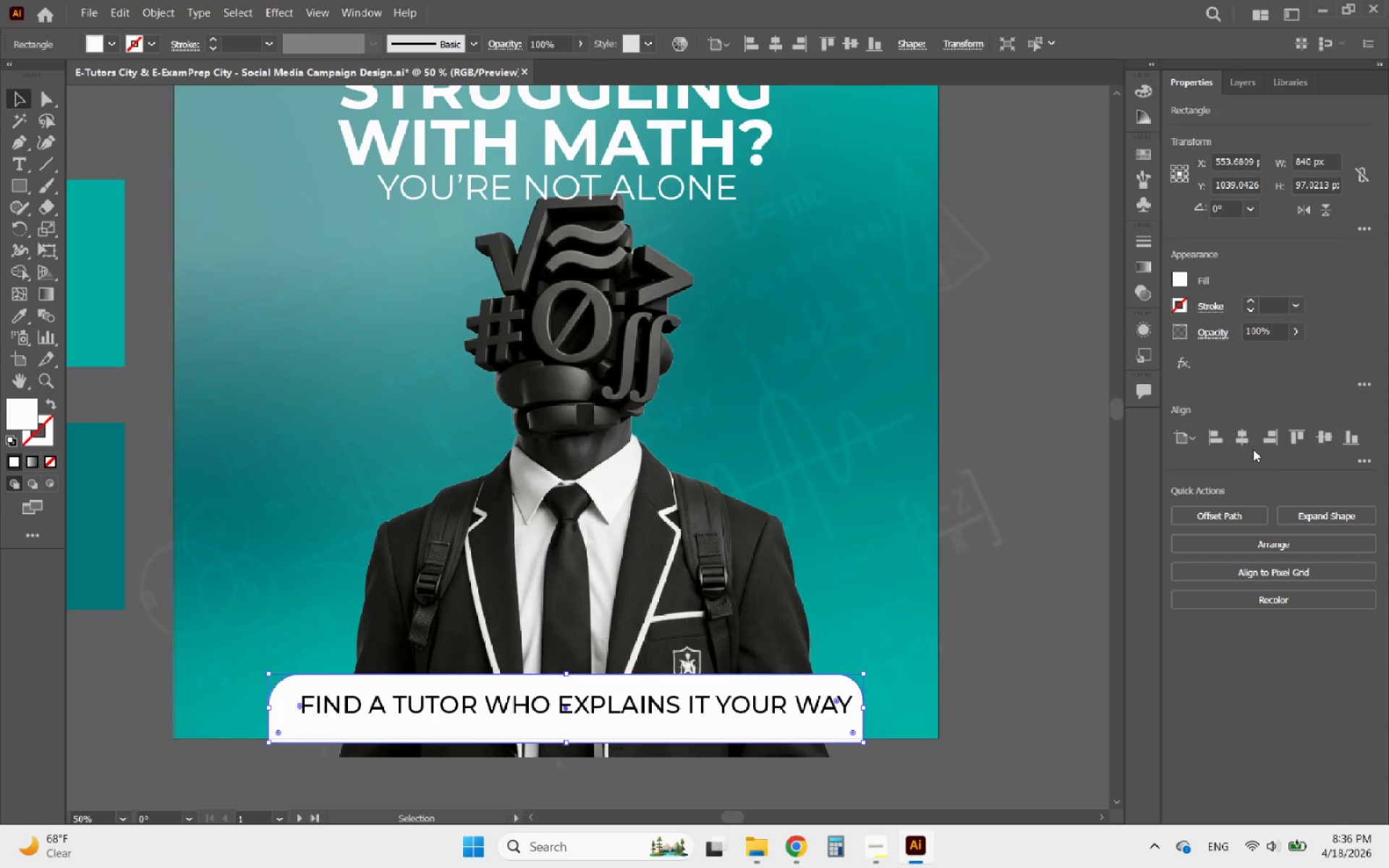 
left_click([1244, 446])
 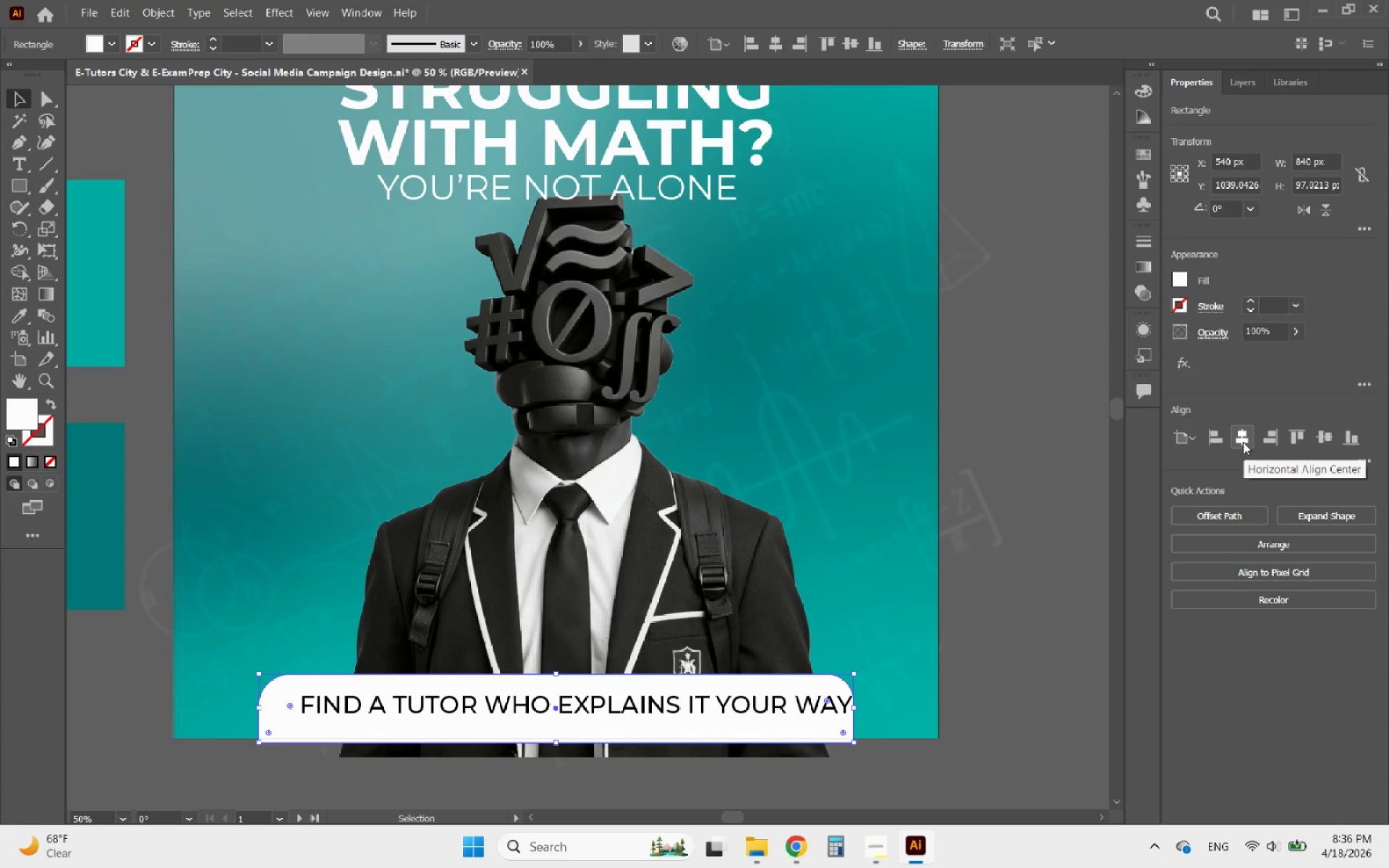 
double_click([1243, 442])
 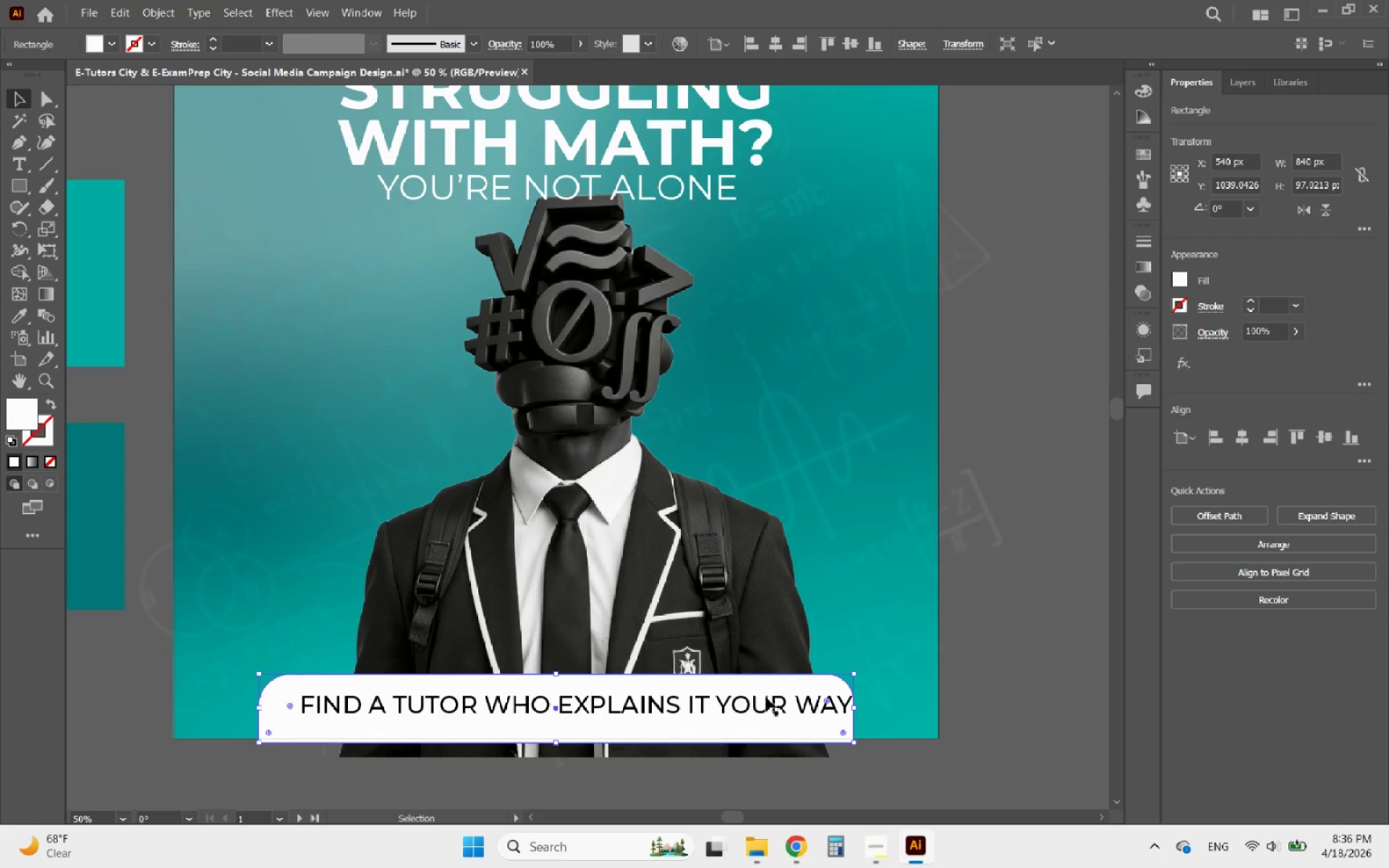 
left_click([766, 710])
 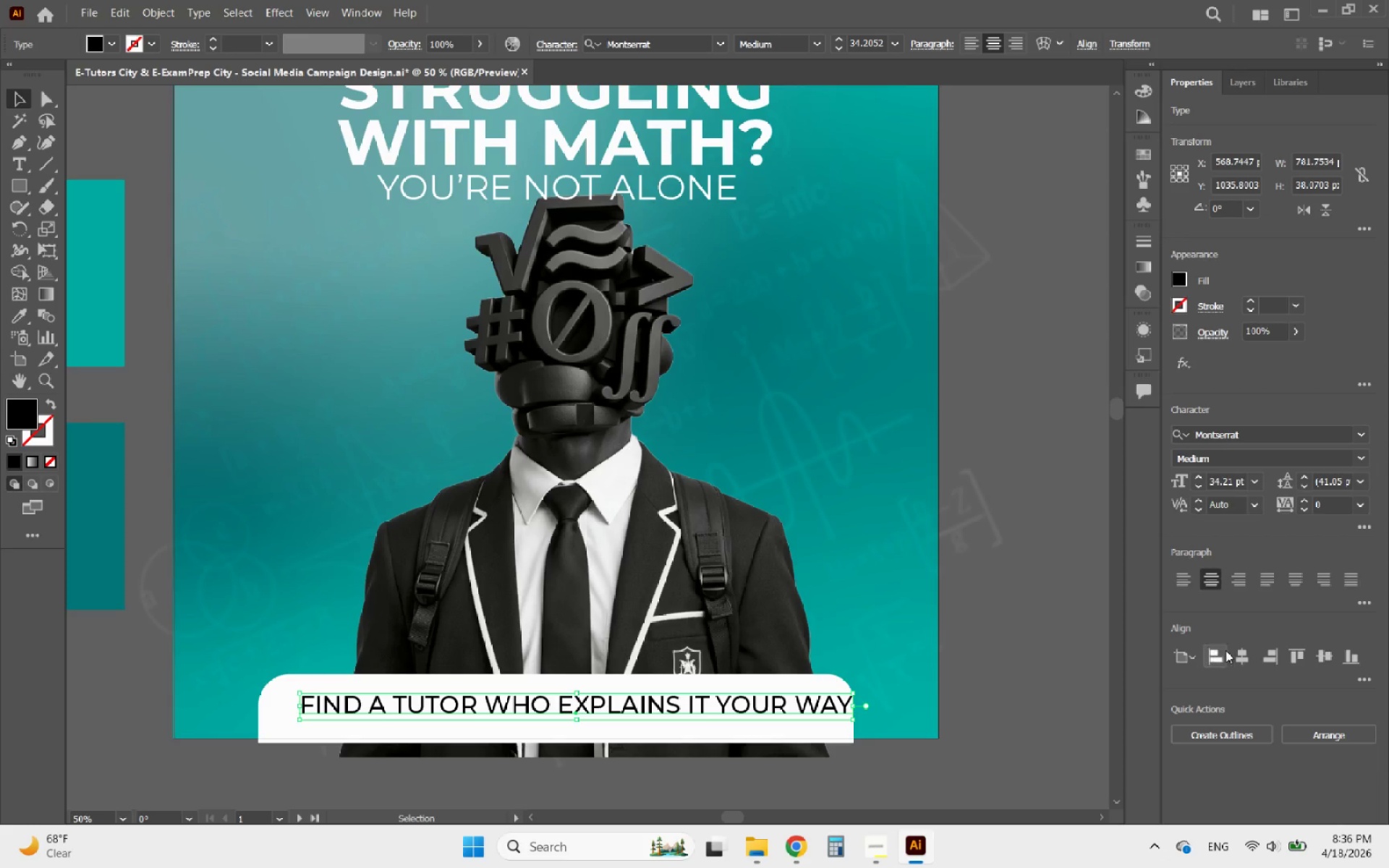 
left_click([1231, 739])
 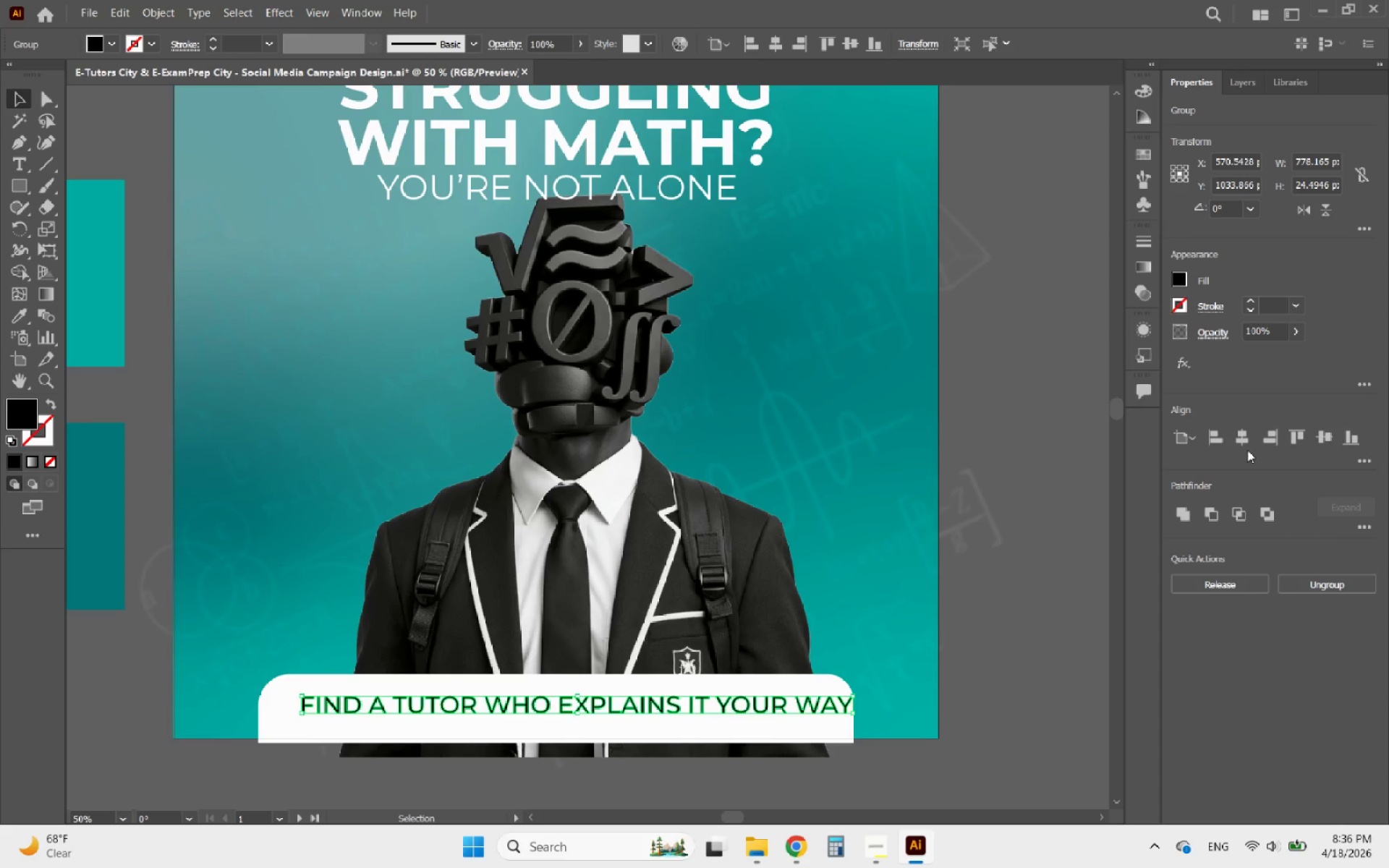 
left_click([1245, 443])
 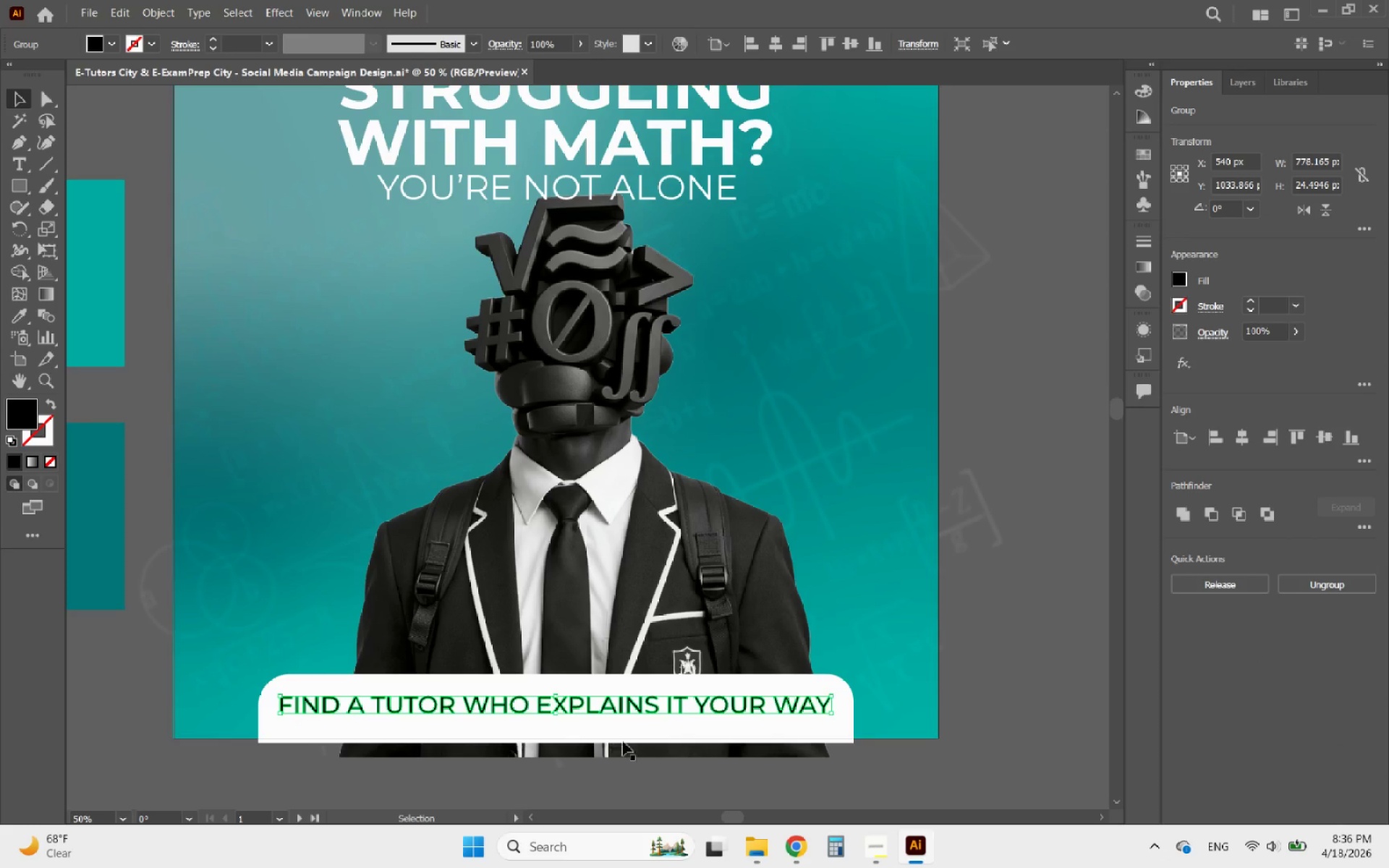 
hold_key(key=AltLeft, duration=0.51)
 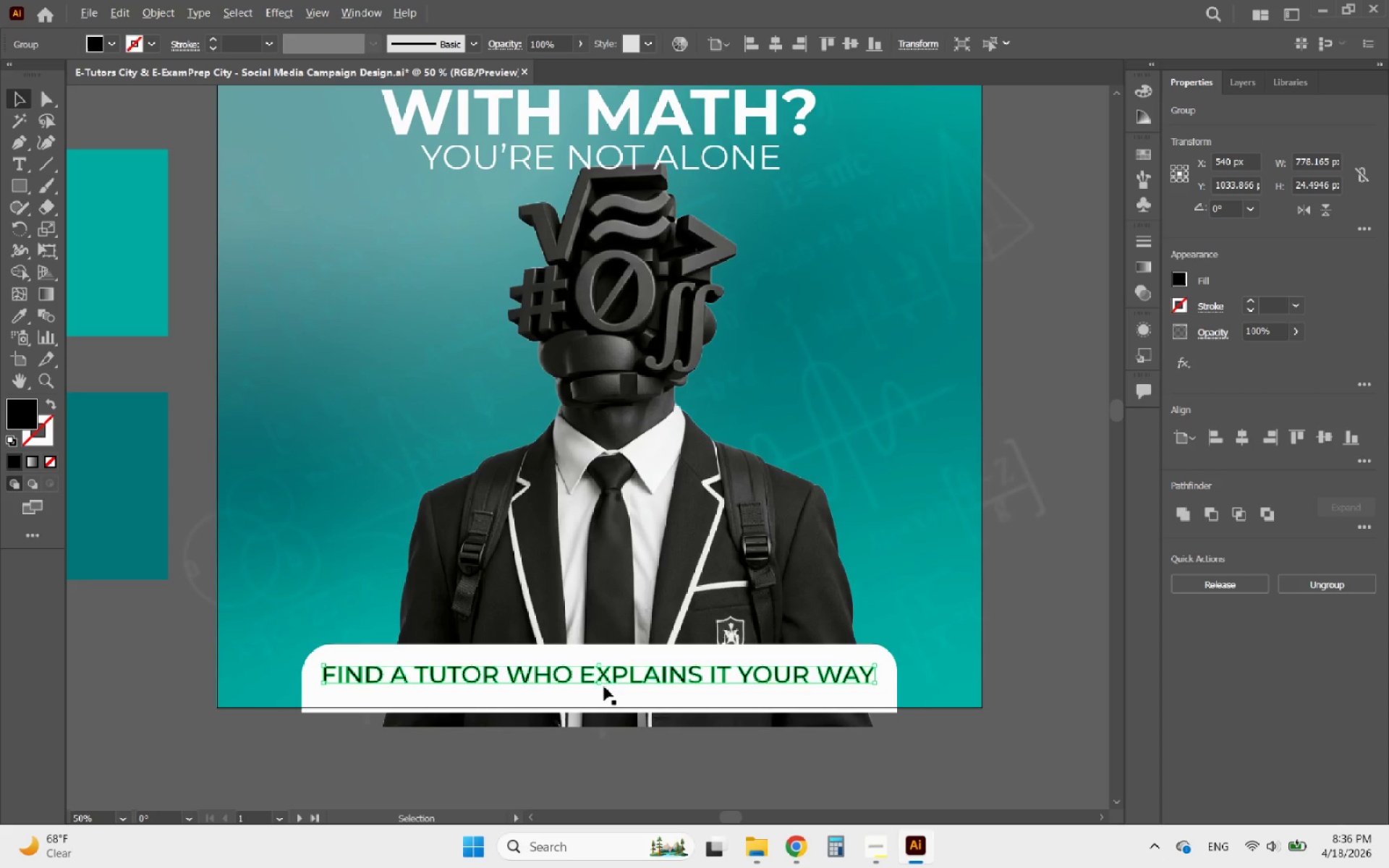 
hold_key(key=AltLeft, duration=1.06)
 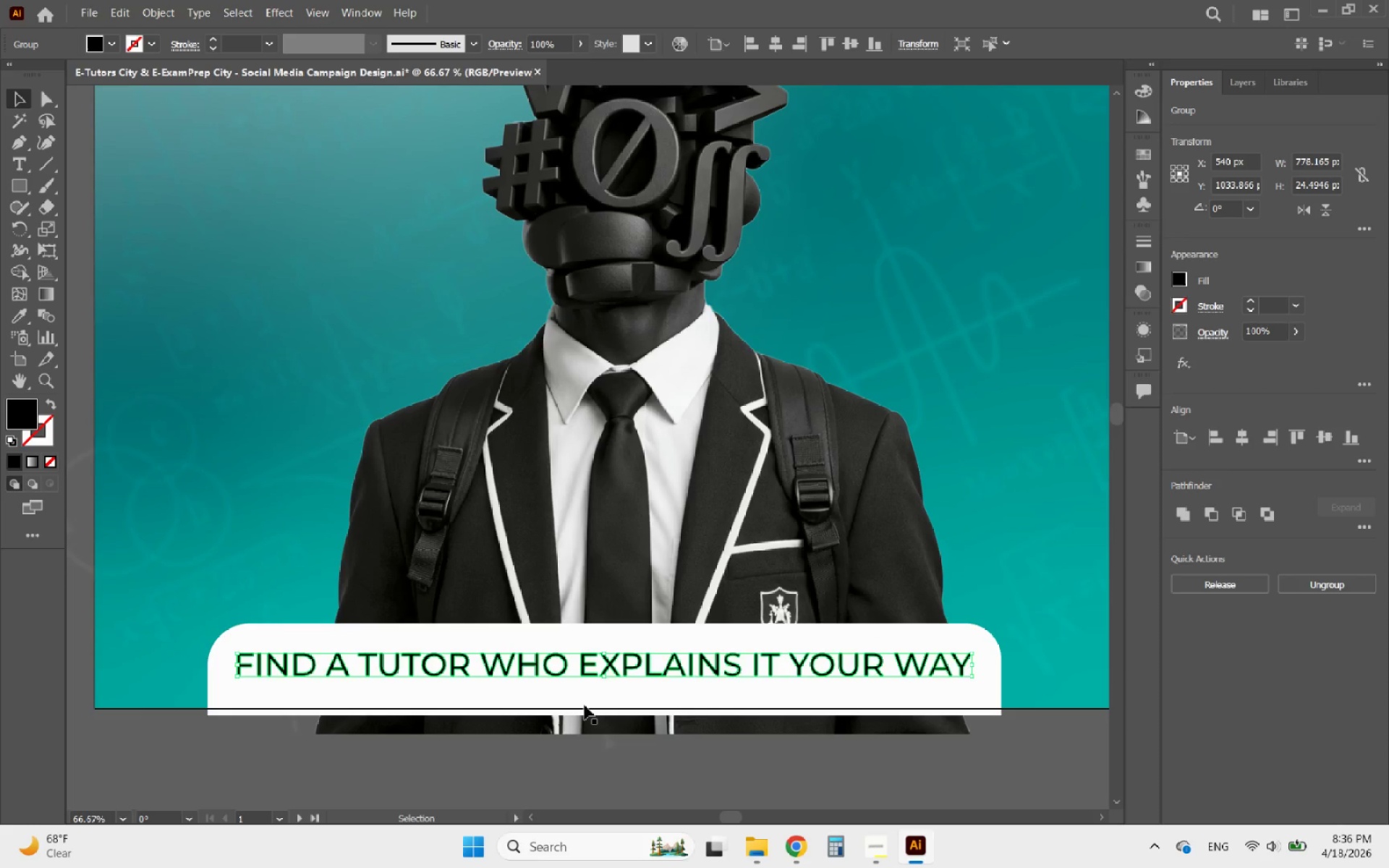 
scroll: coordinate [517, 741], scroll_direction: up, amount: 2.0
 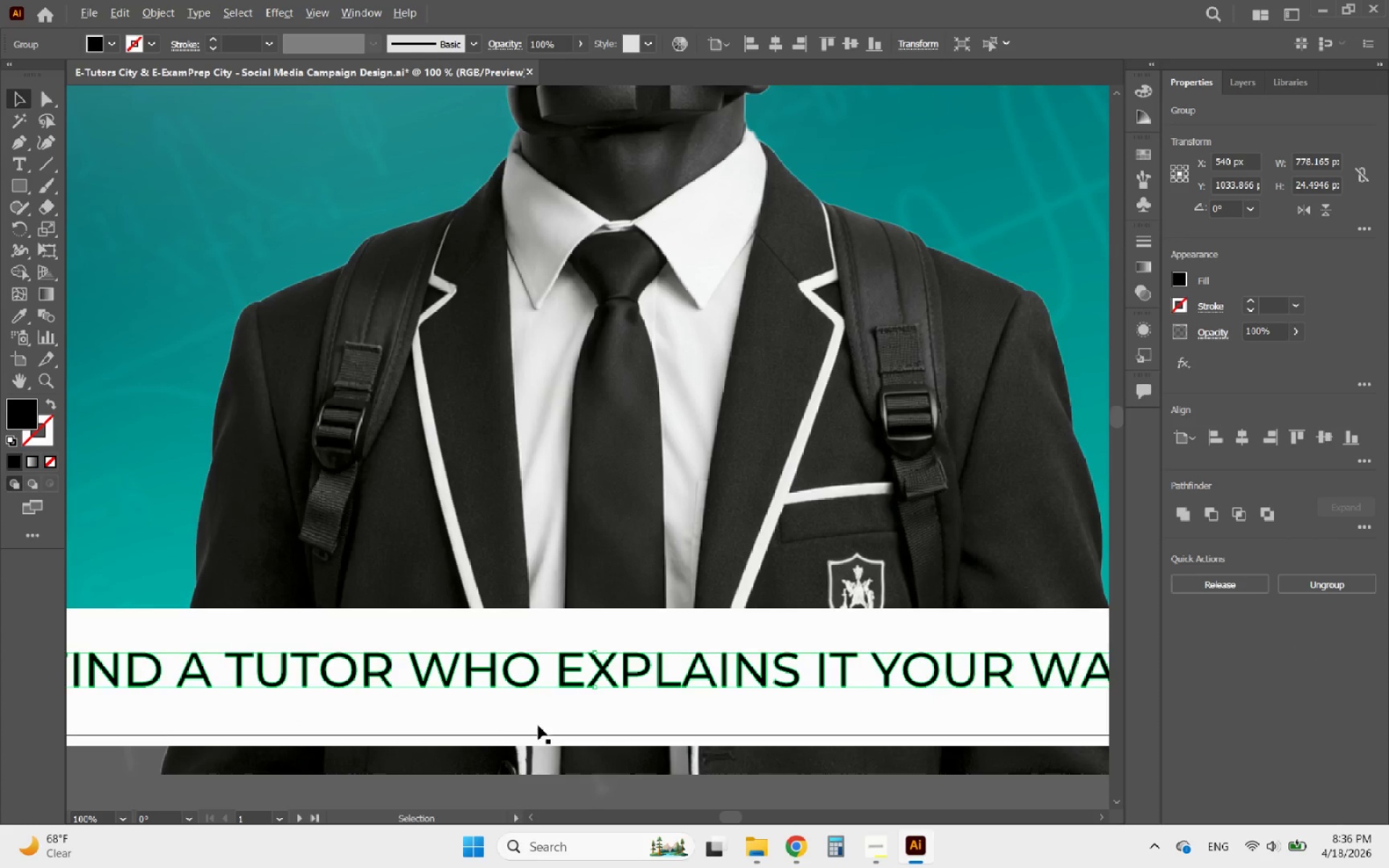 
scroll: coordinate [585, 705], scroll_direction: down, amount: 1.0
 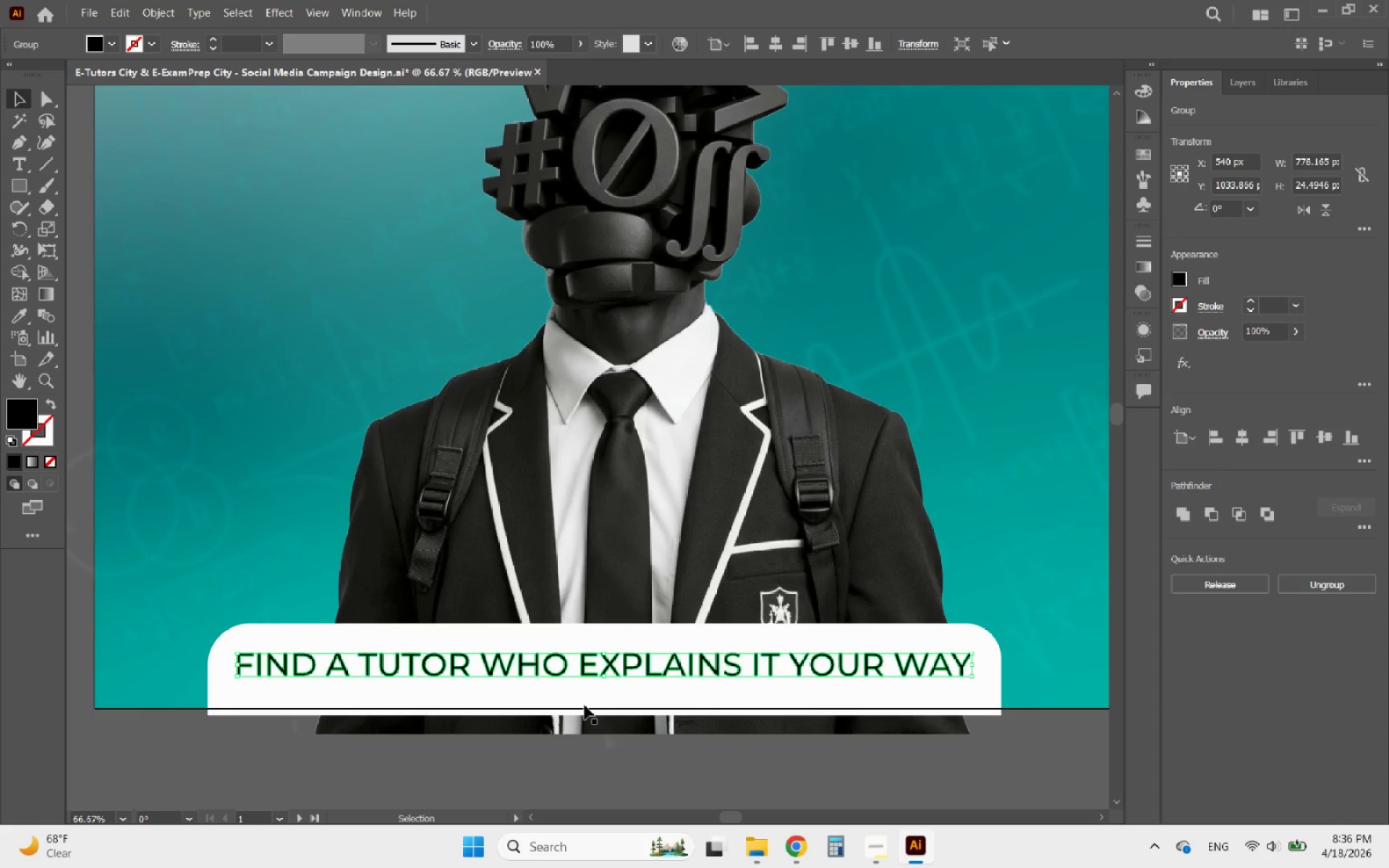 
key(ArrowDown)
 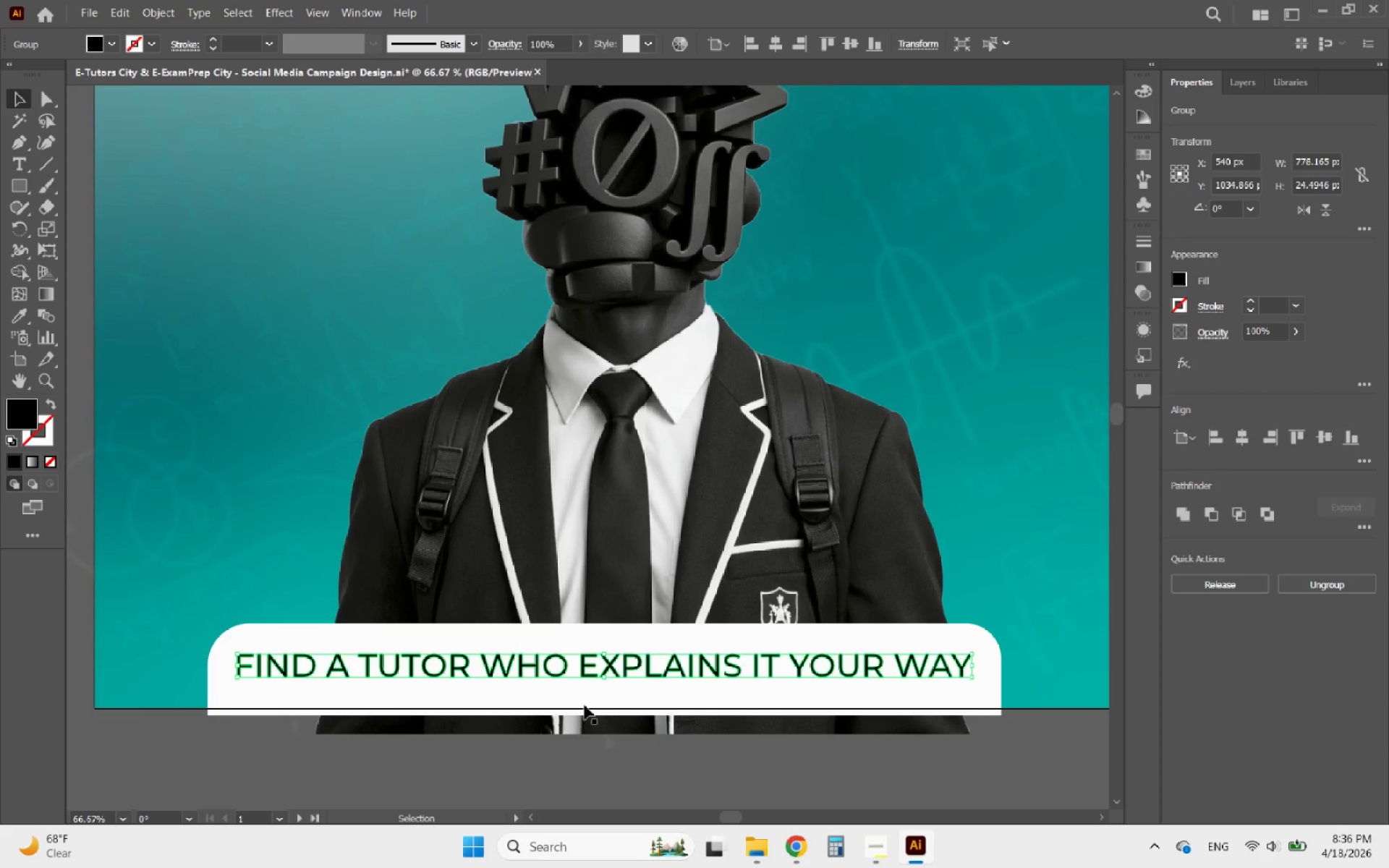 
key(ArrowDown)
 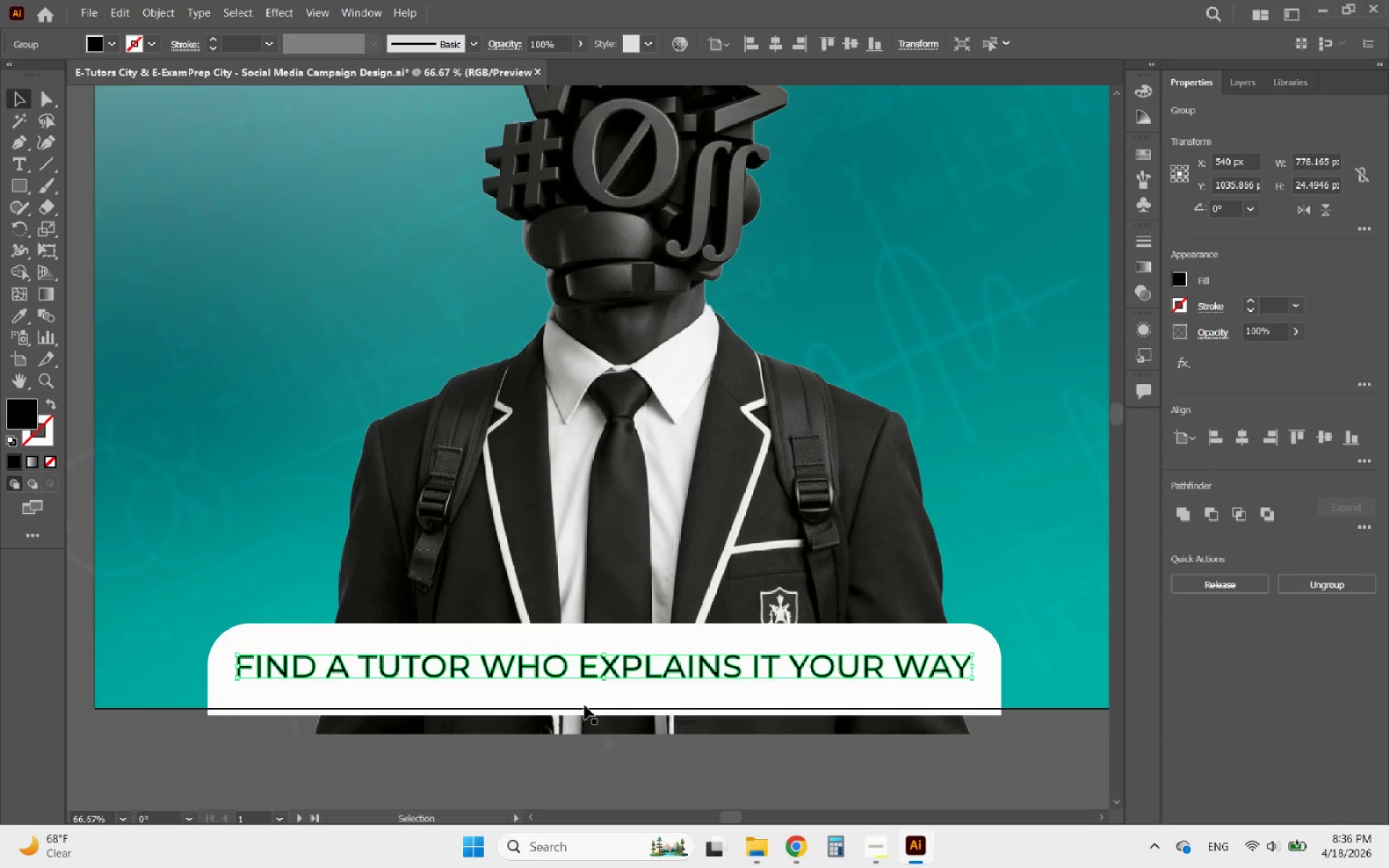 
key(ArrowDown)
 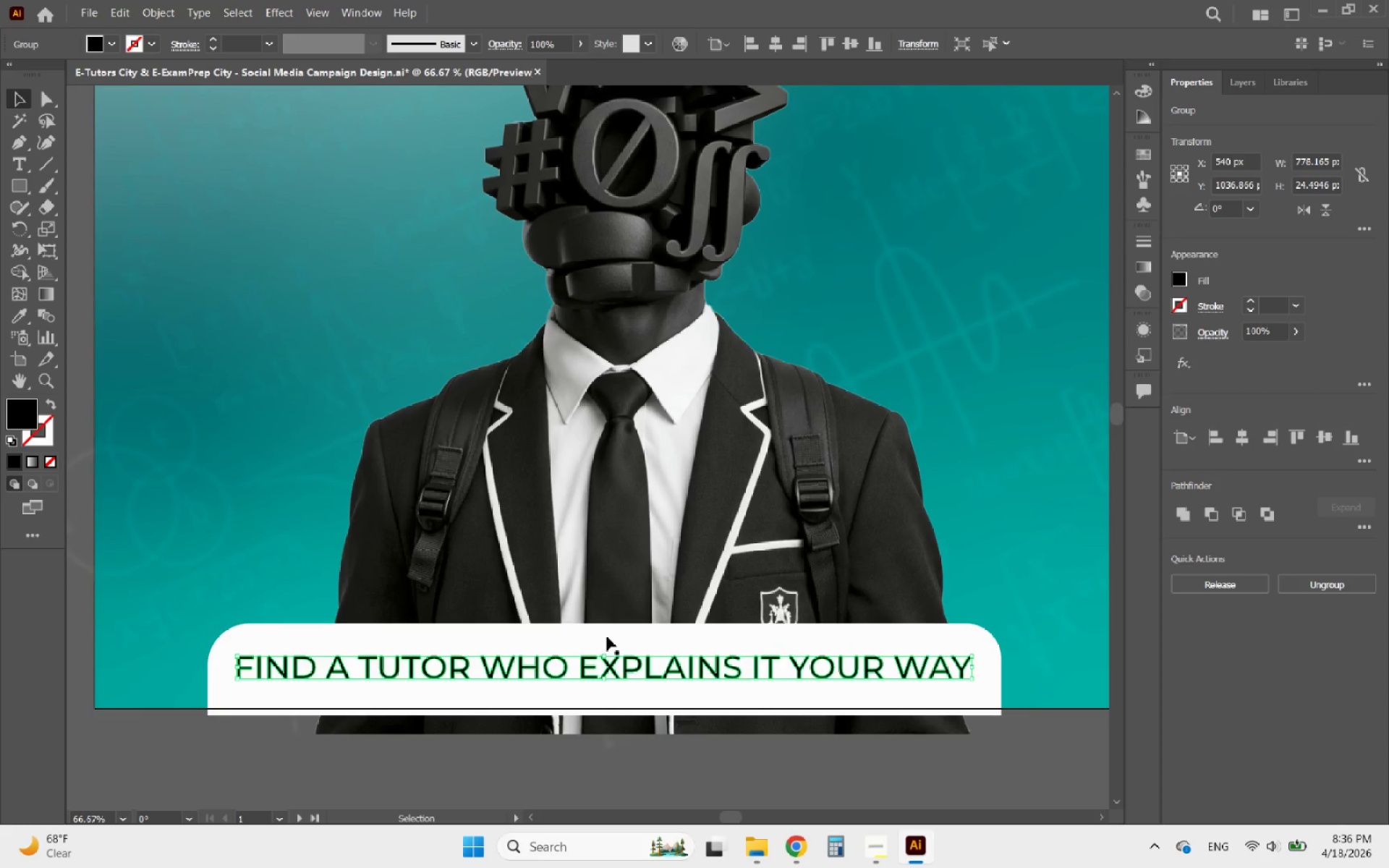 
hold_key(key=ShiftLeft, duration=0.53)
left_click([607, 637])
 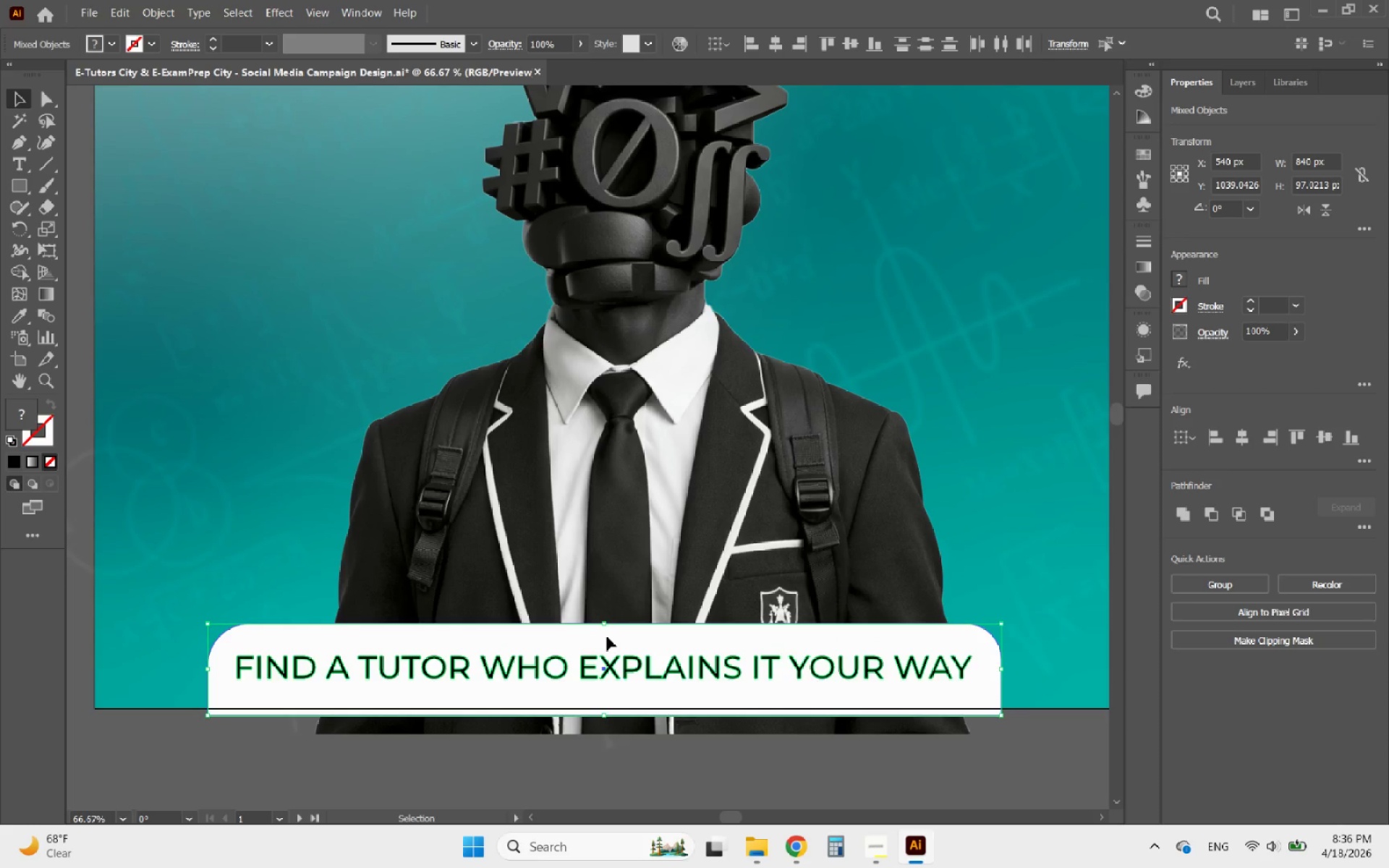 
hold_key(key=AltLeft, duration=0.49)
scroll: coordinate [607, 637], scroll_direction: down, amount: 2.0
 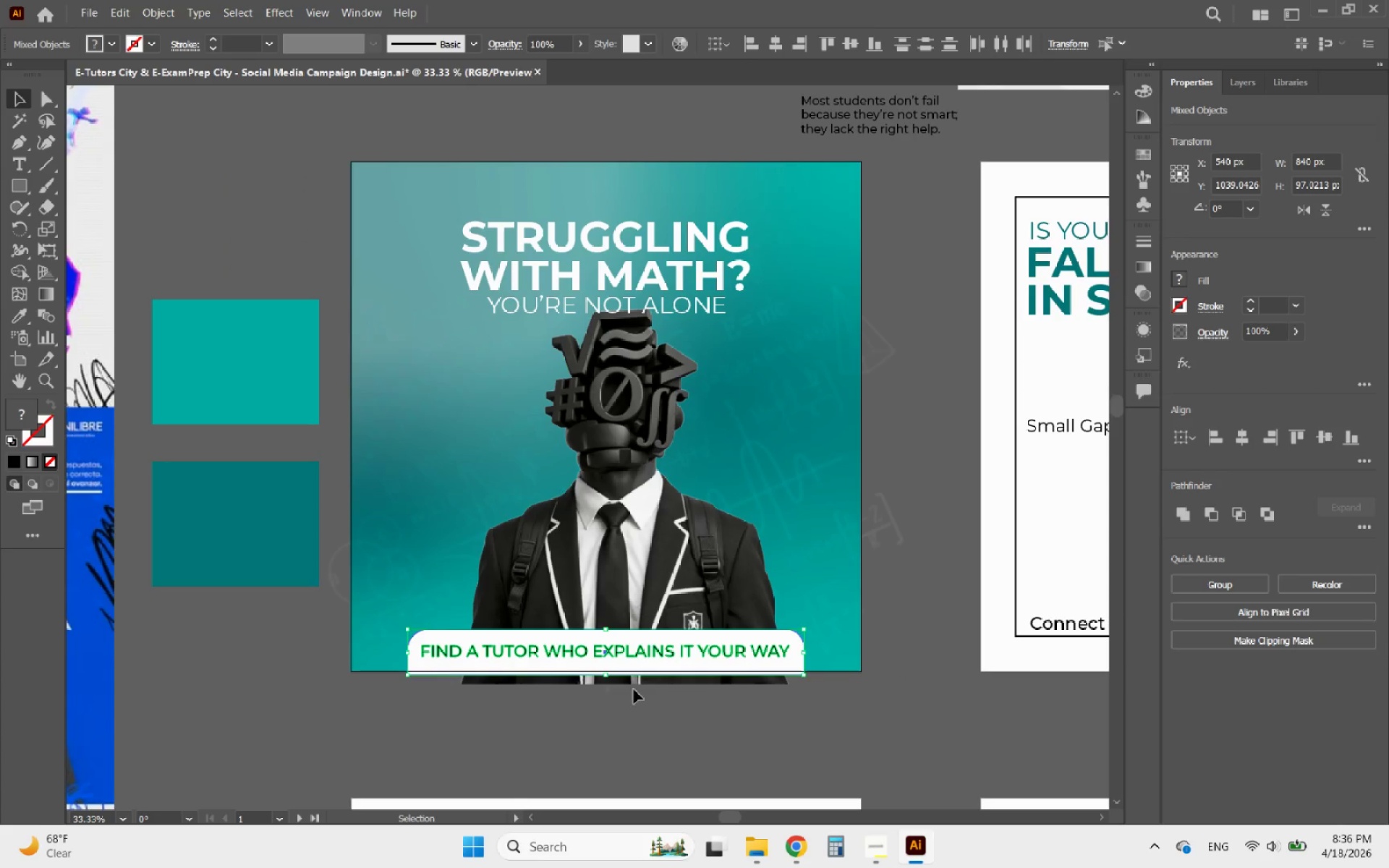 
left_click([650, 708])
 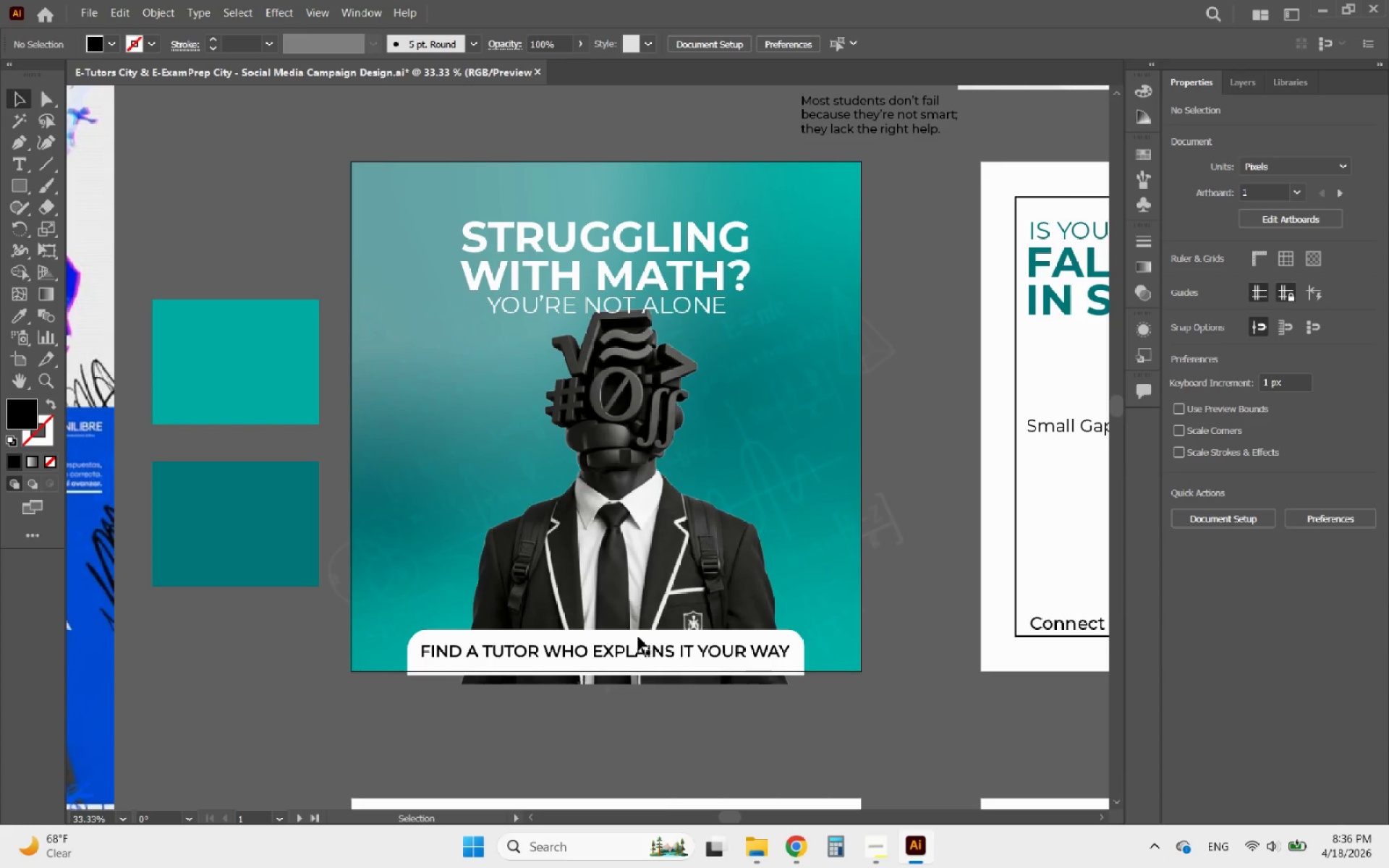 
left_click([638, 637])
 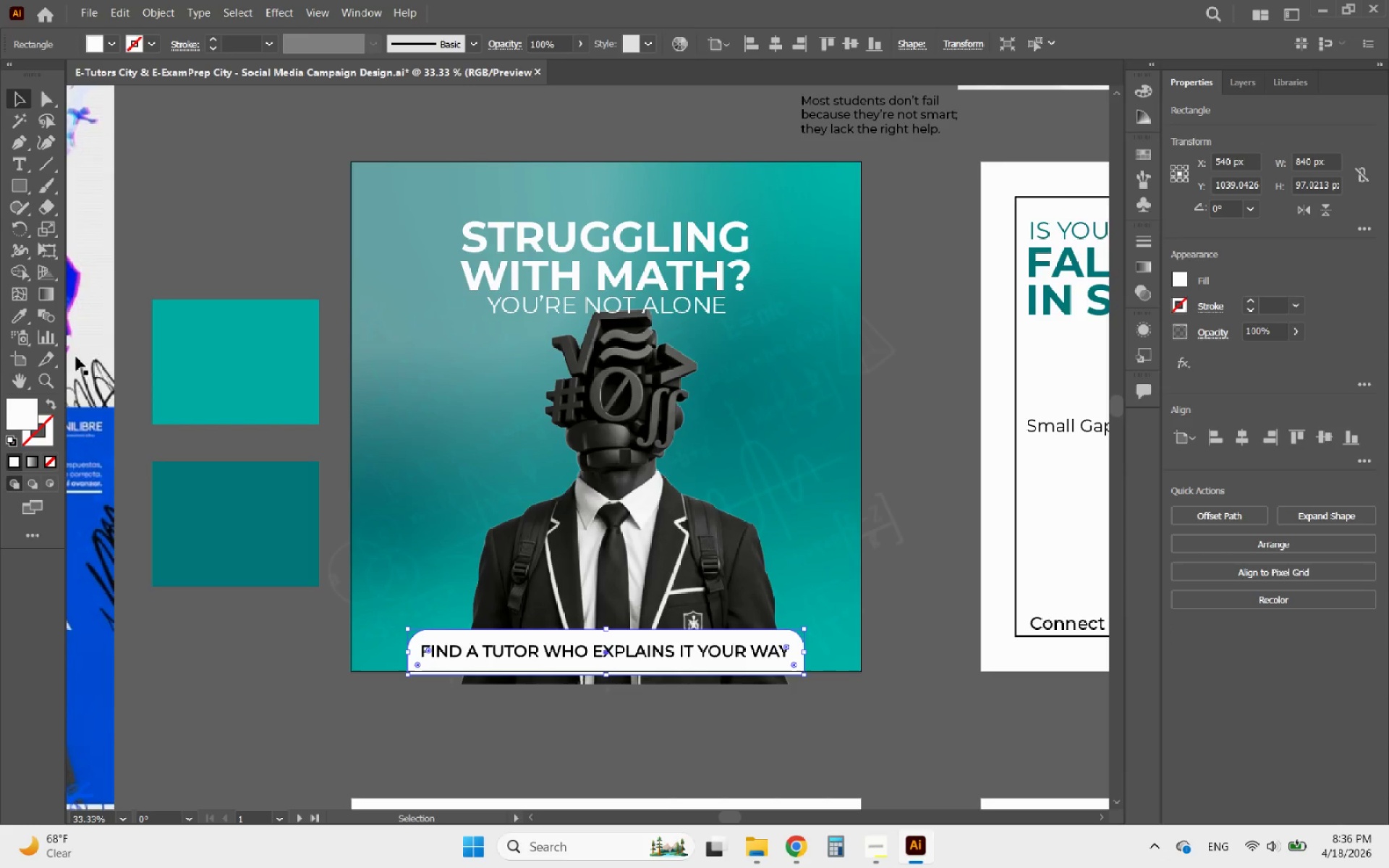 
left_click([14, 317])
 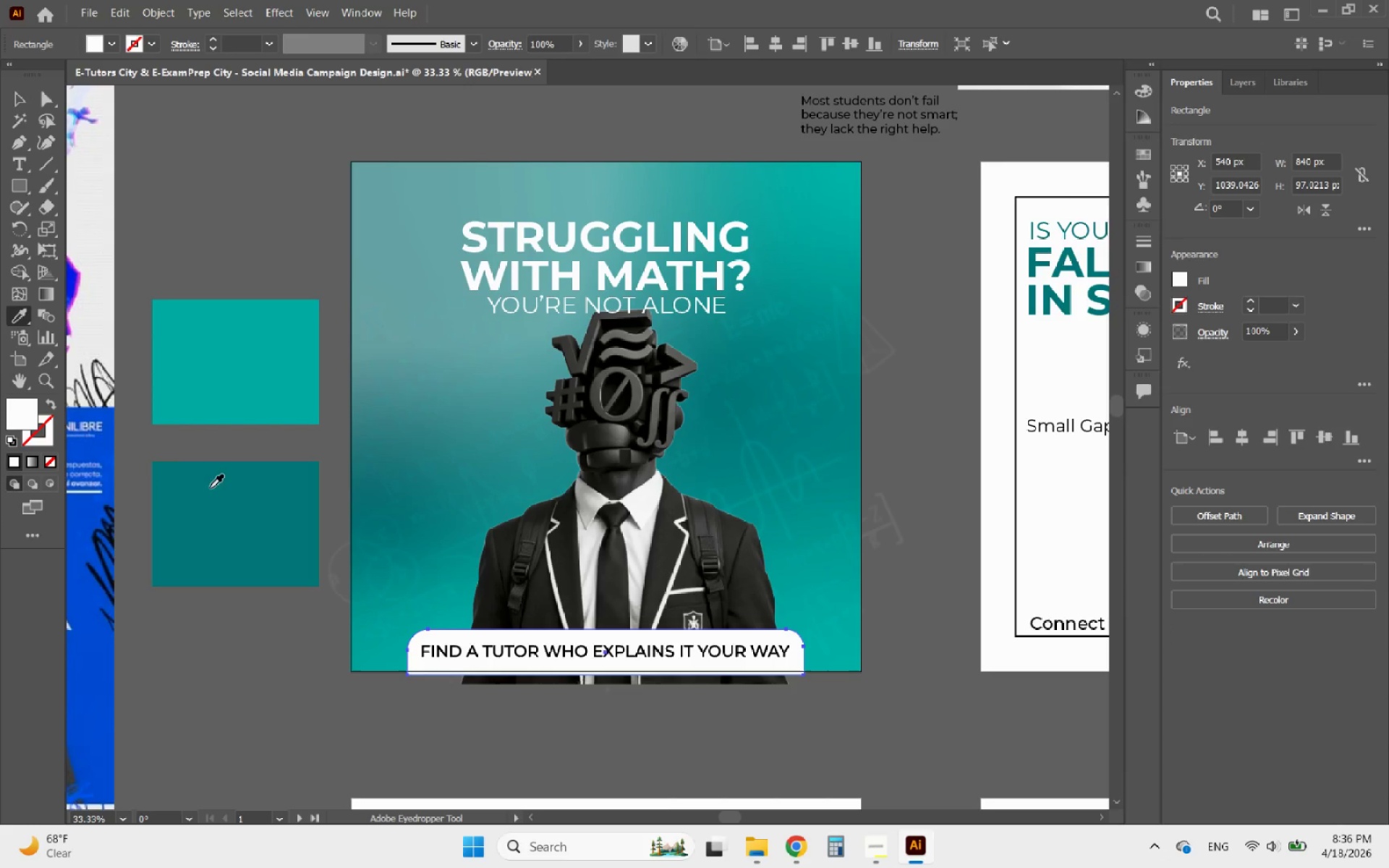 
left_click([246, 364])
 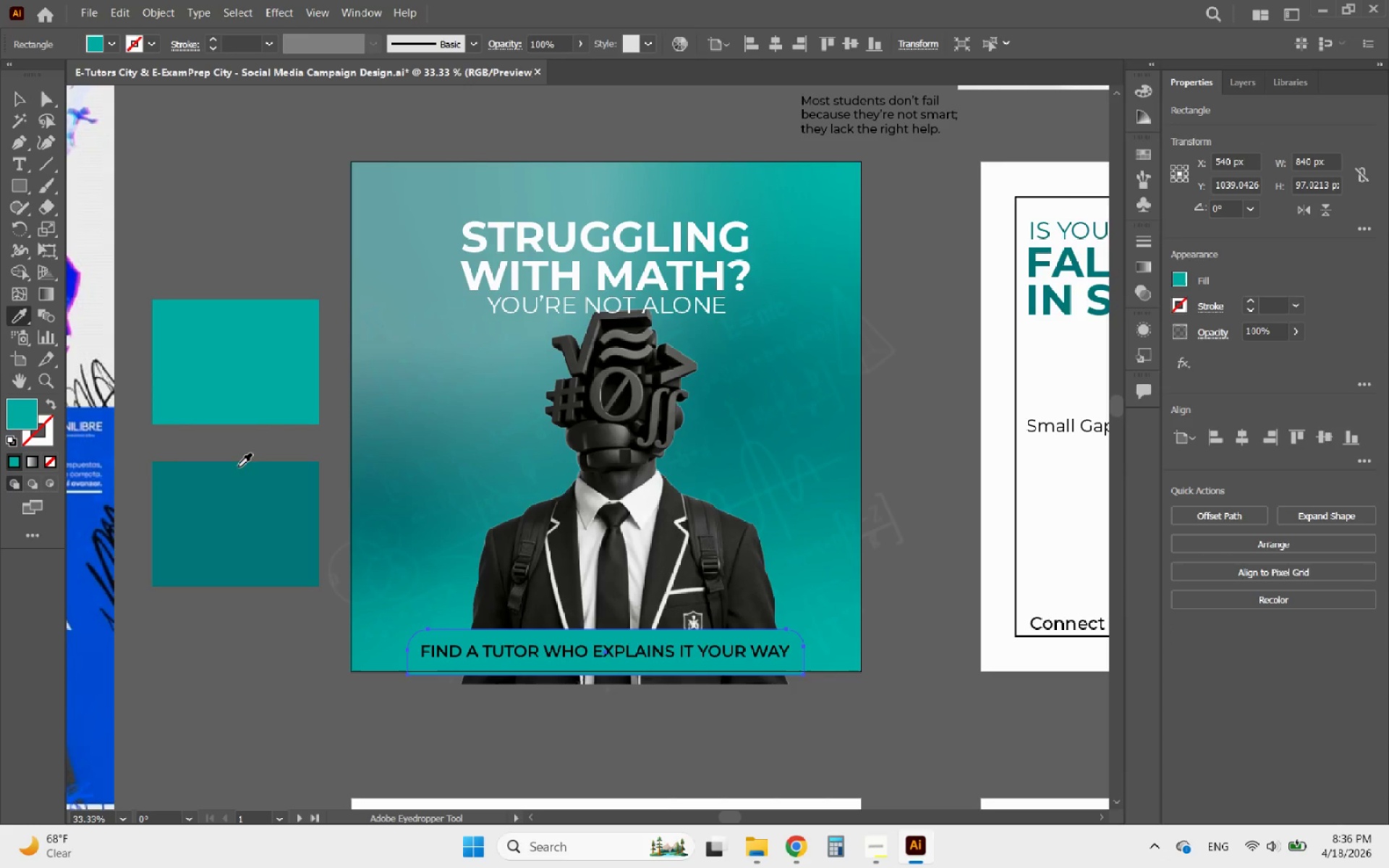 
left_click([232, 495])
 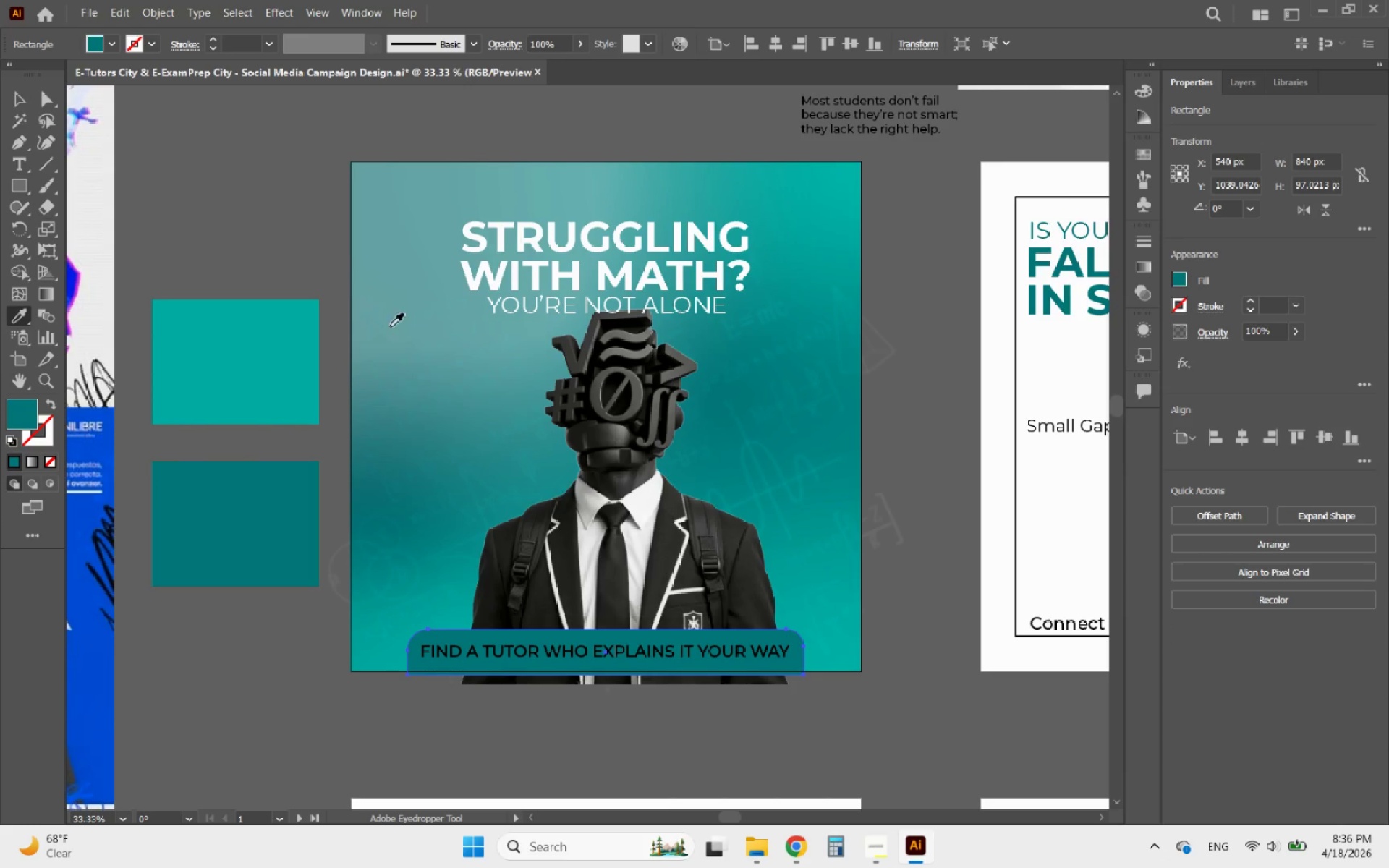 
left_click([1039, 365])
 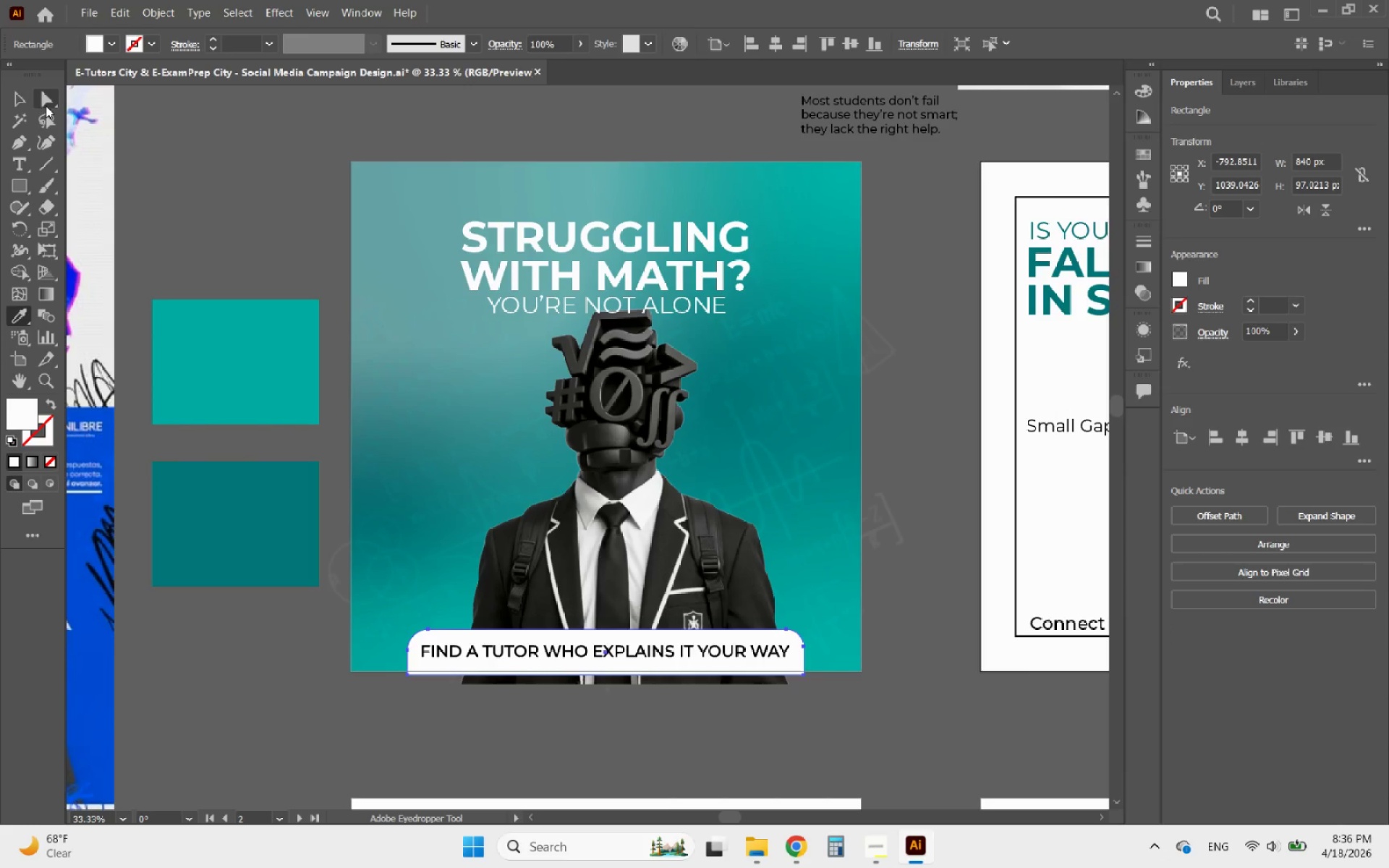 
left_click([21, 103])
 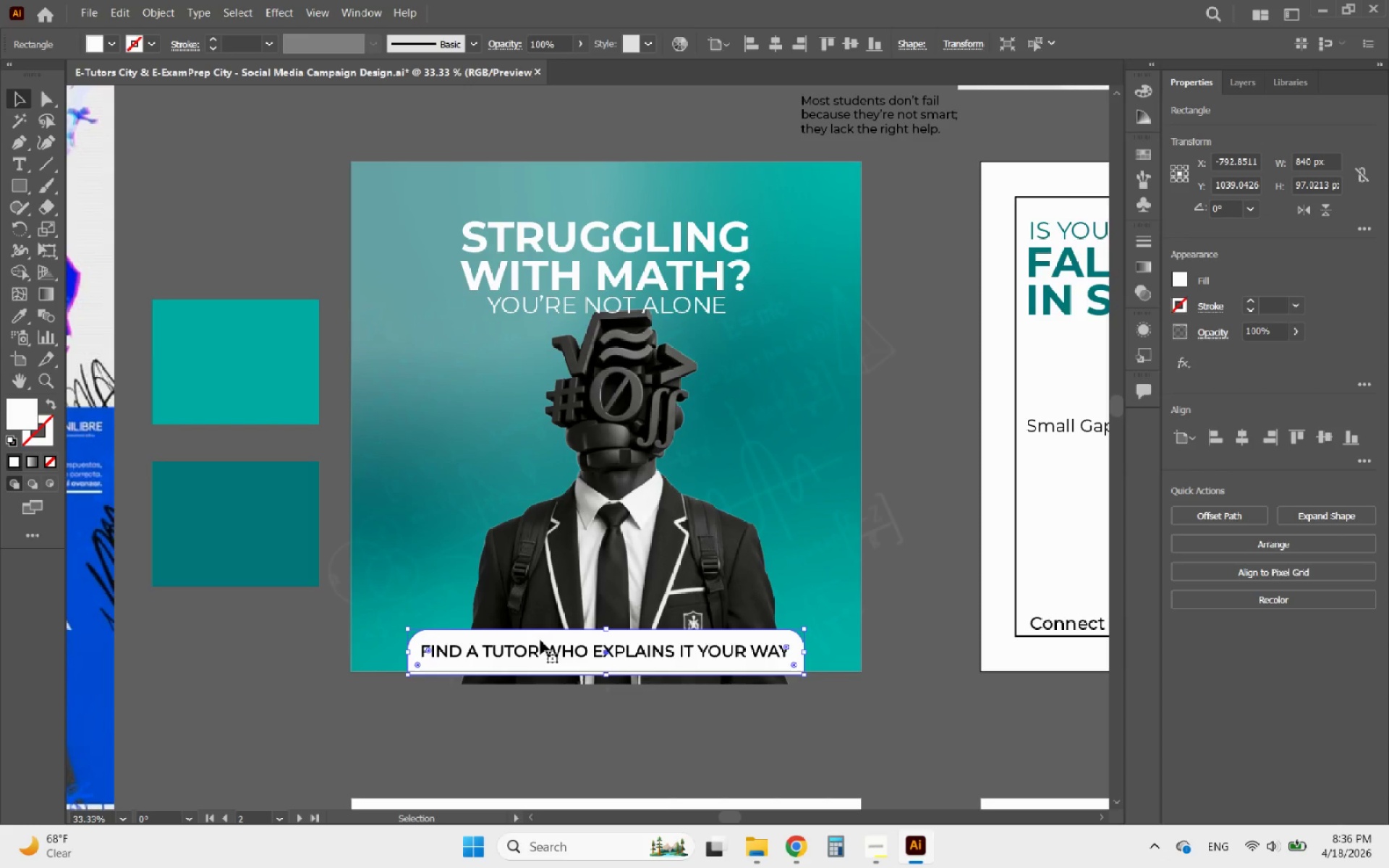 
left_click([535, 649])
 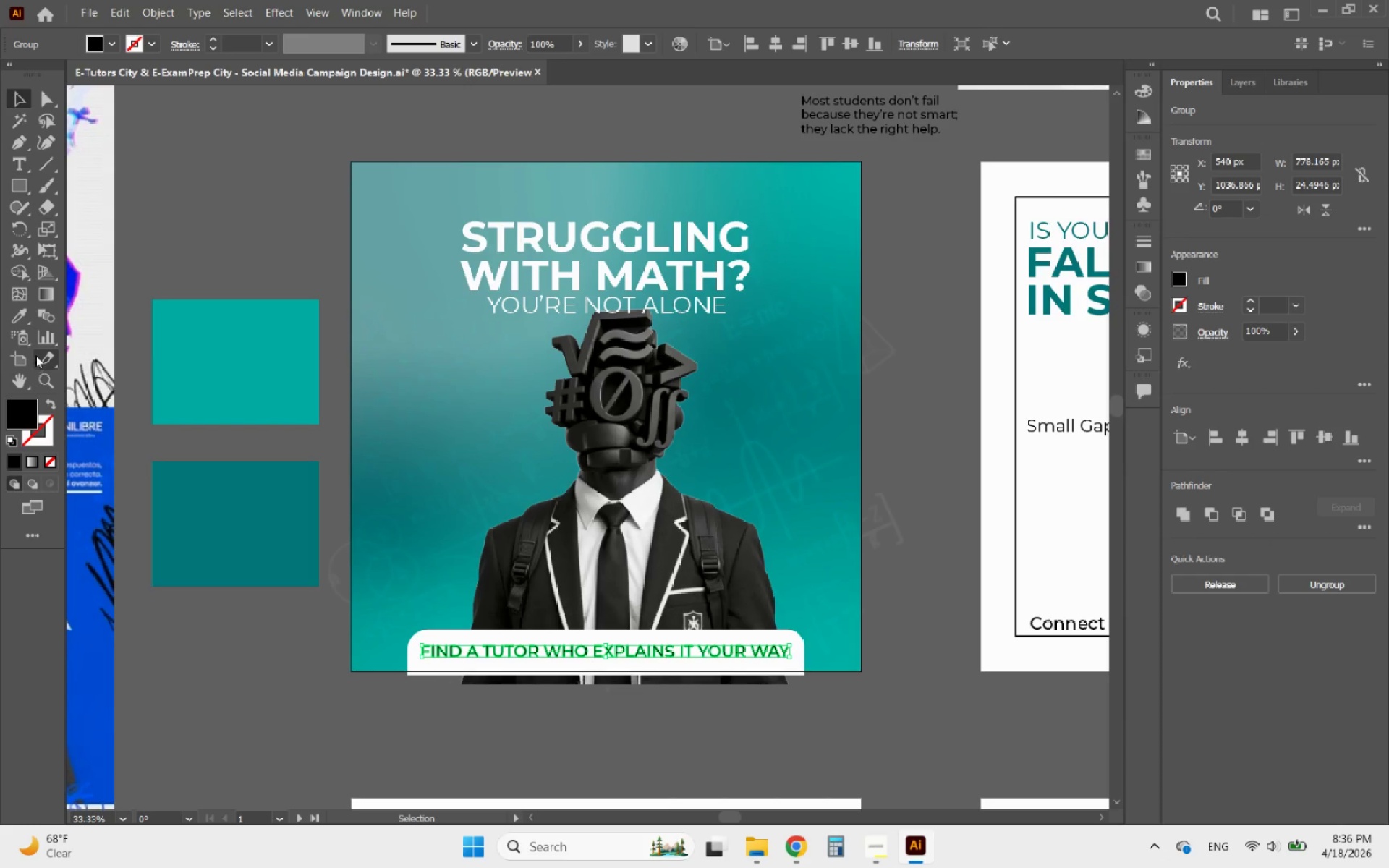 
left_click([21, 323])
 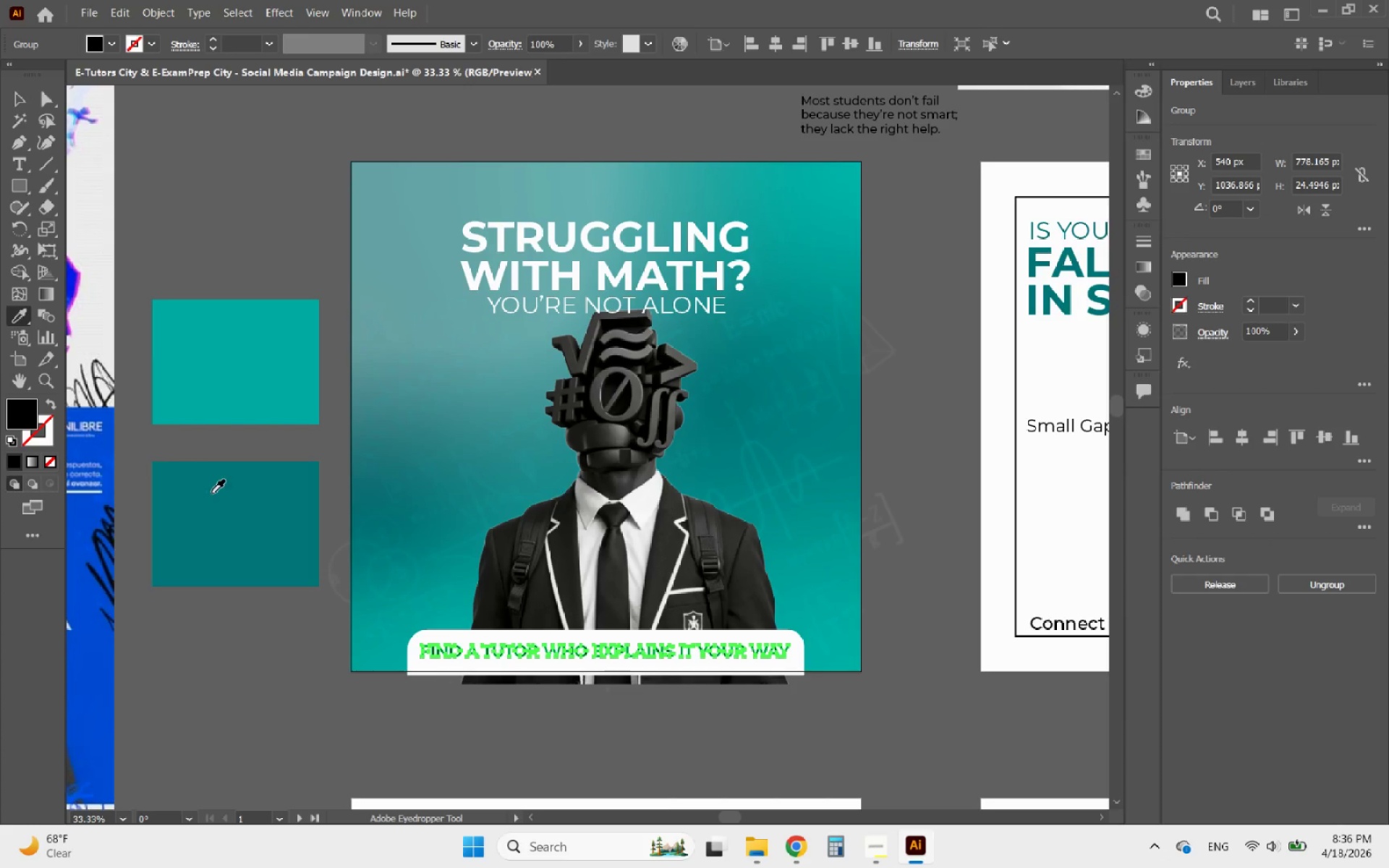 
left_click([217, 497])
 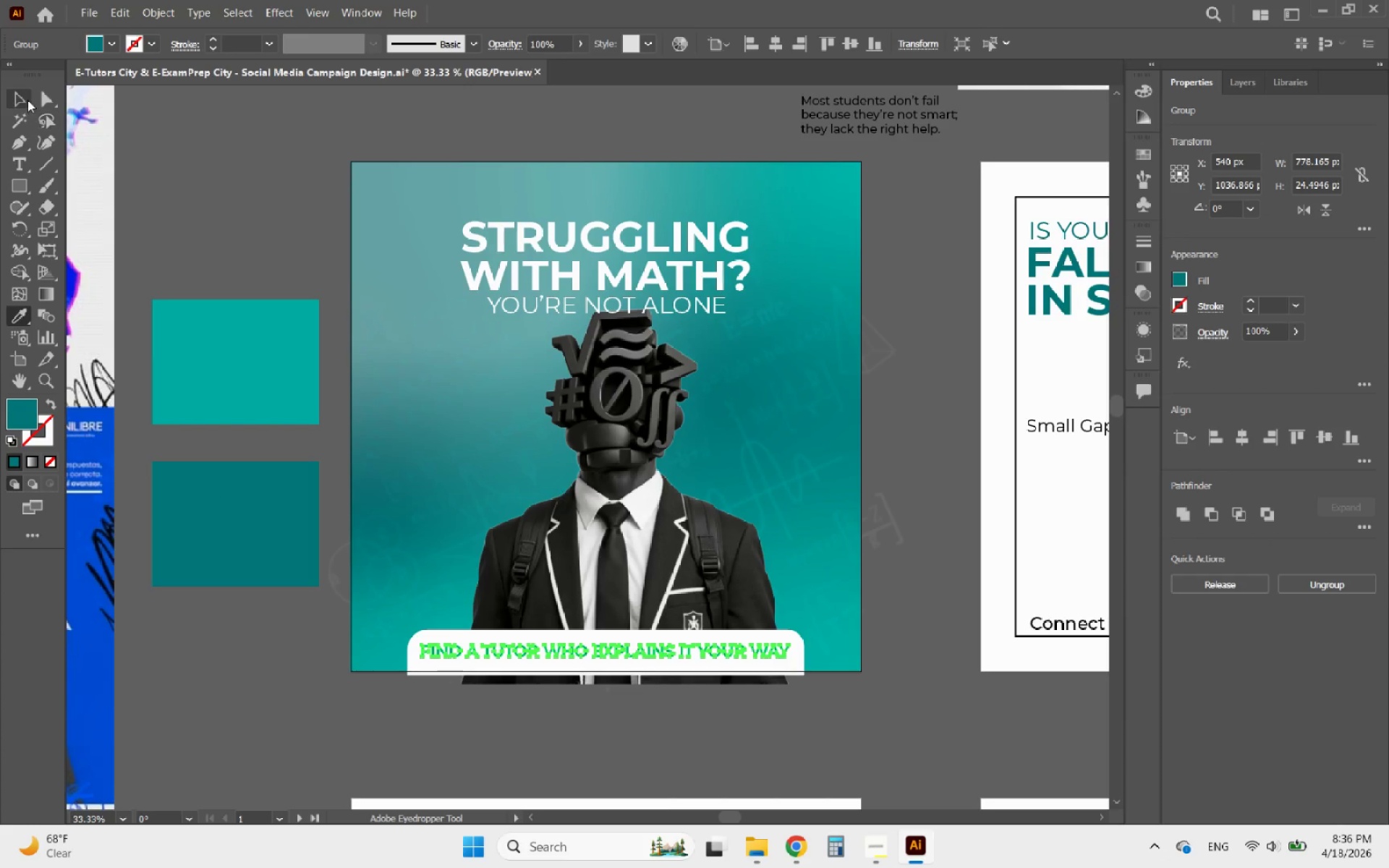 
left_click([21, 98])
 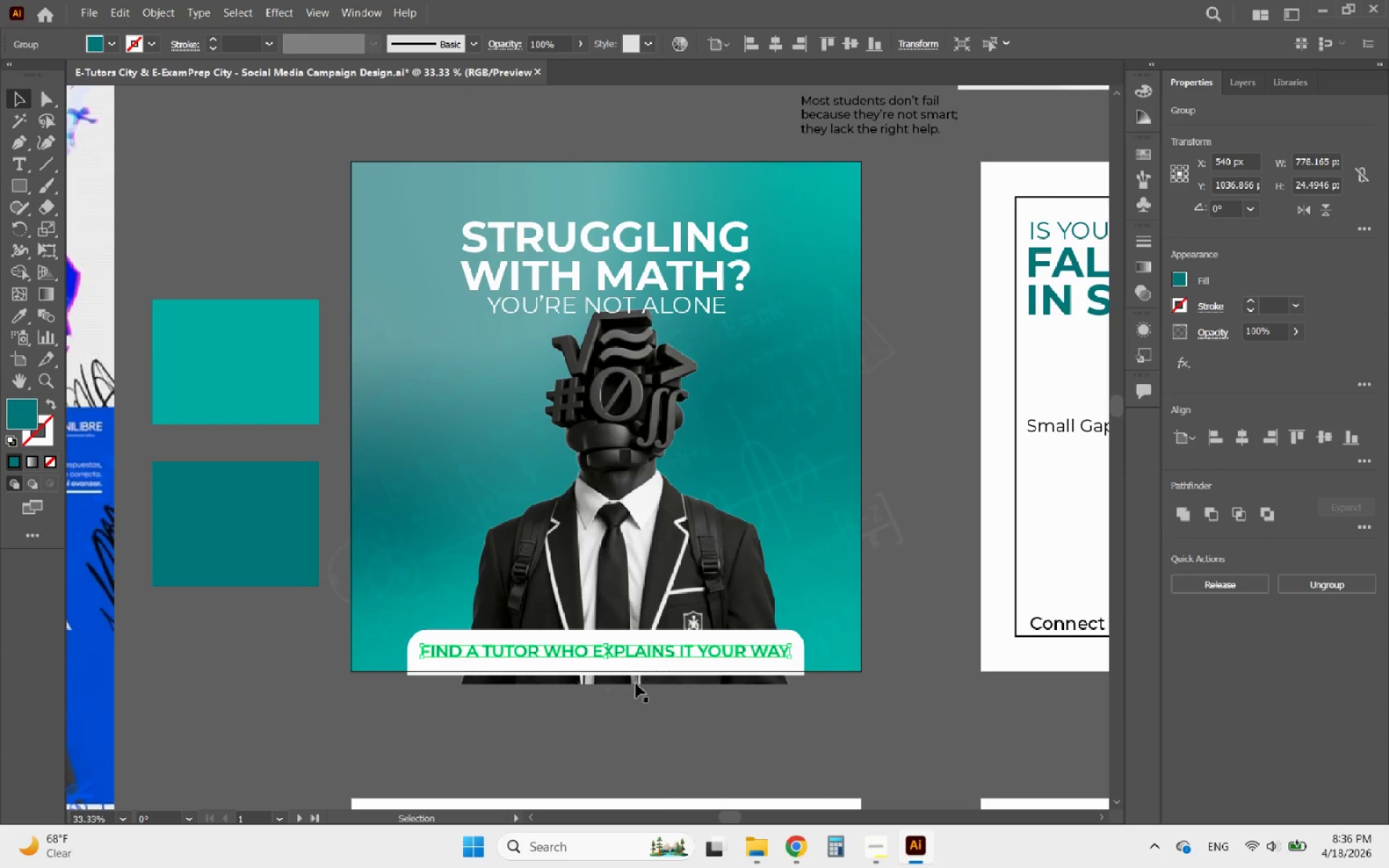 
left_click([671, 713])
 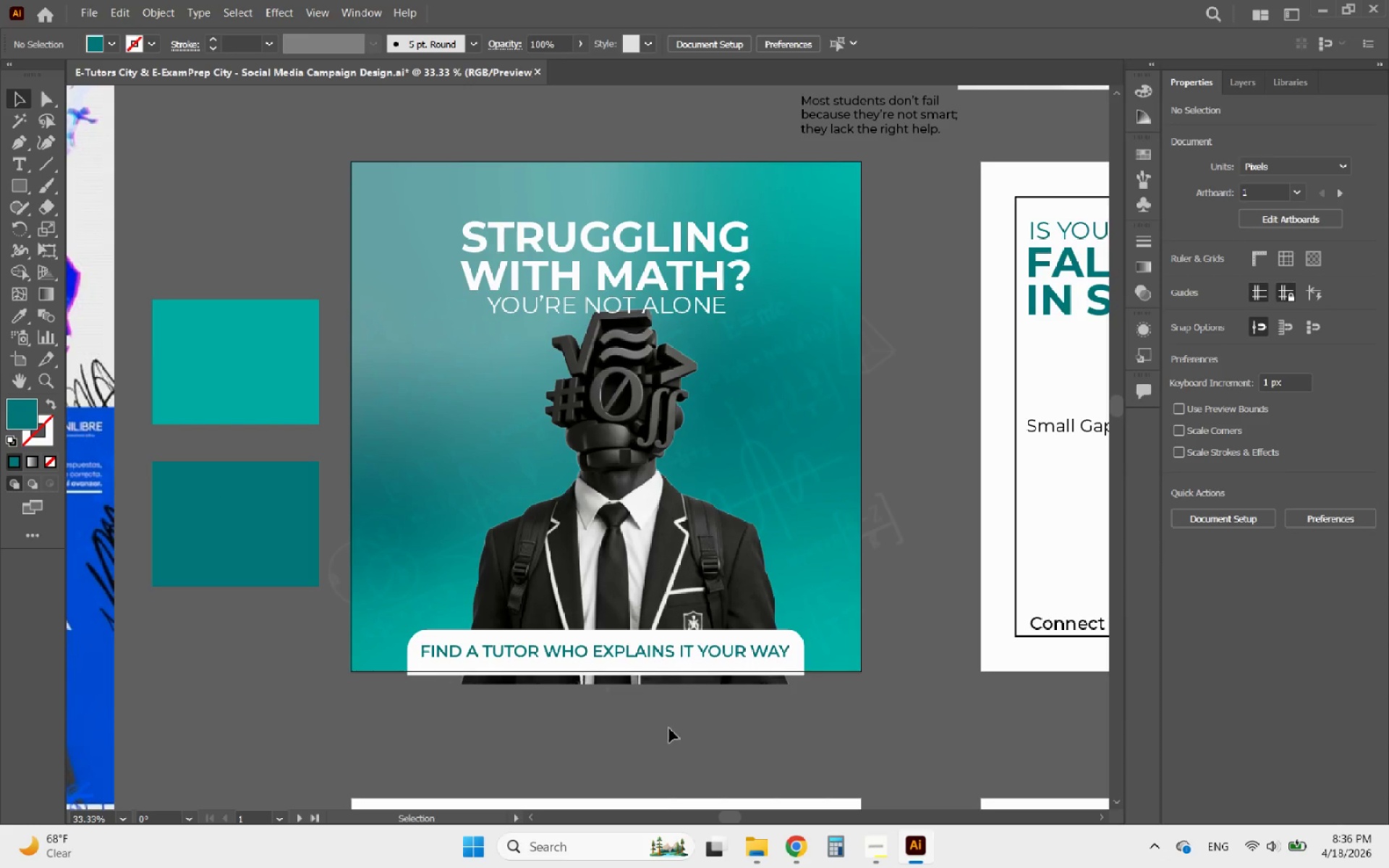 
hold_key(key=AltLeft, duration=0.84)
scroll: coordinate [592, 702], scroll_direction: up, amount: 2.0
 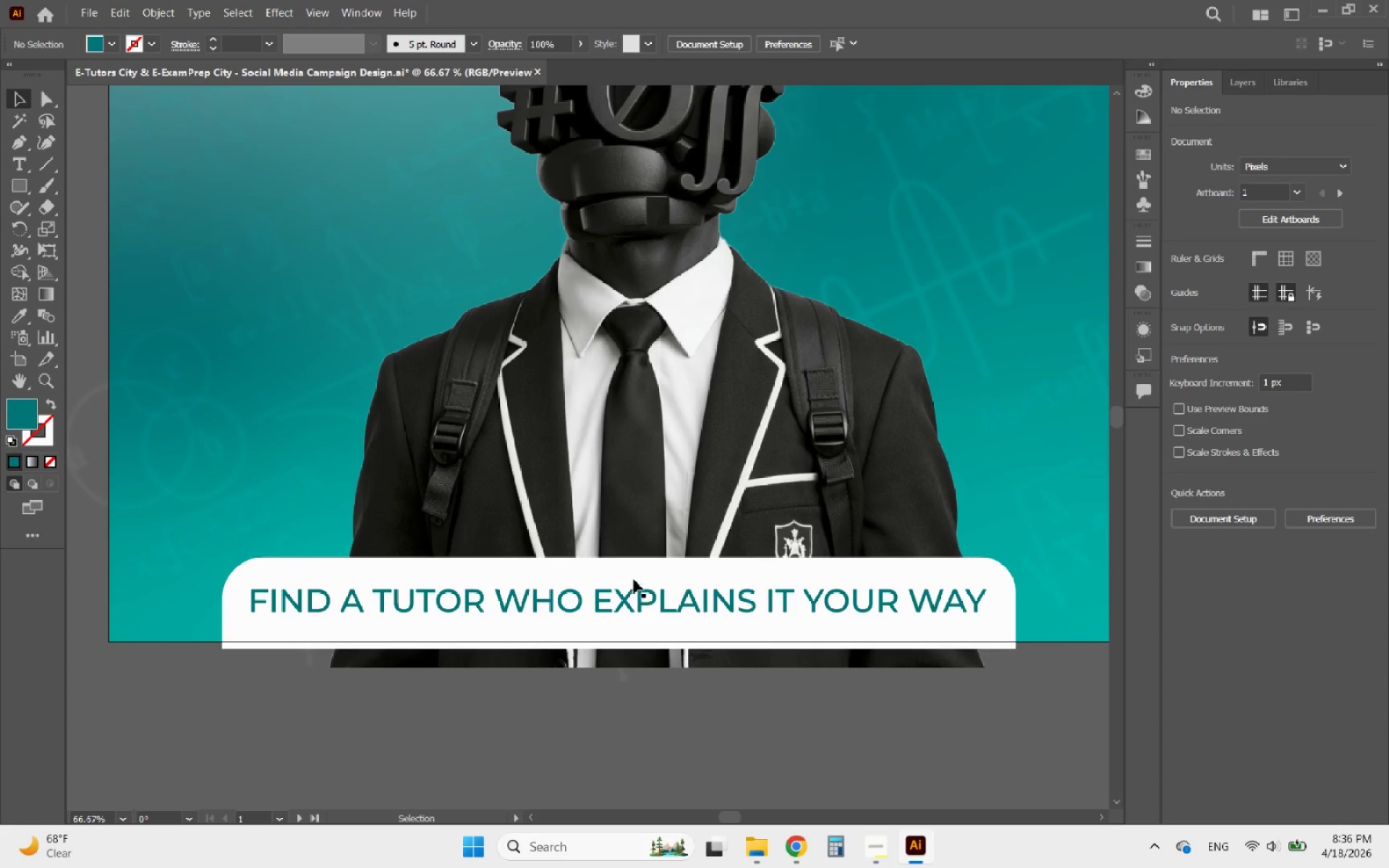 
left_click([613, 564])
 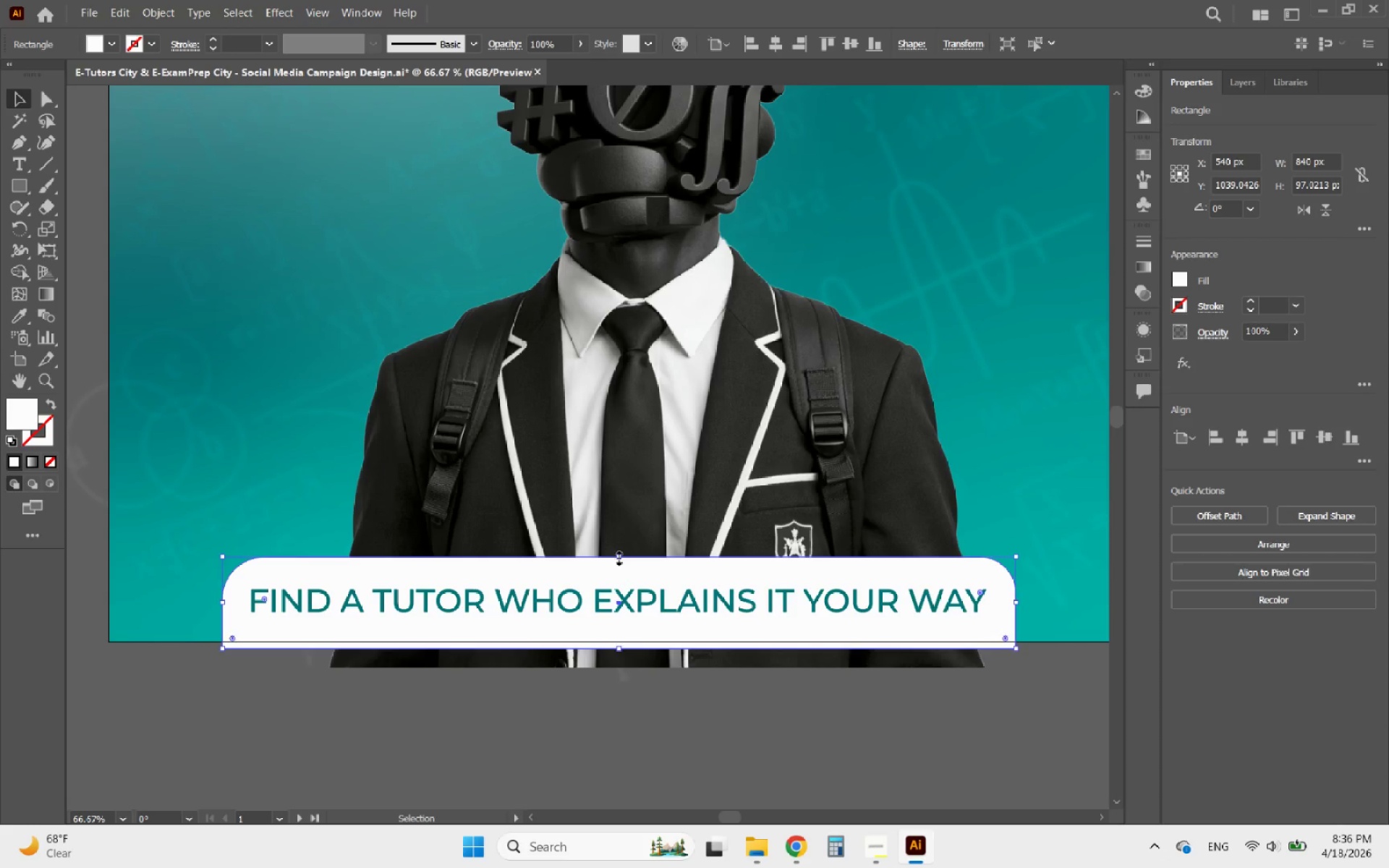 
left_click_drag(start_coordinate=[619, 556], to_coordinate=[619, 564])
 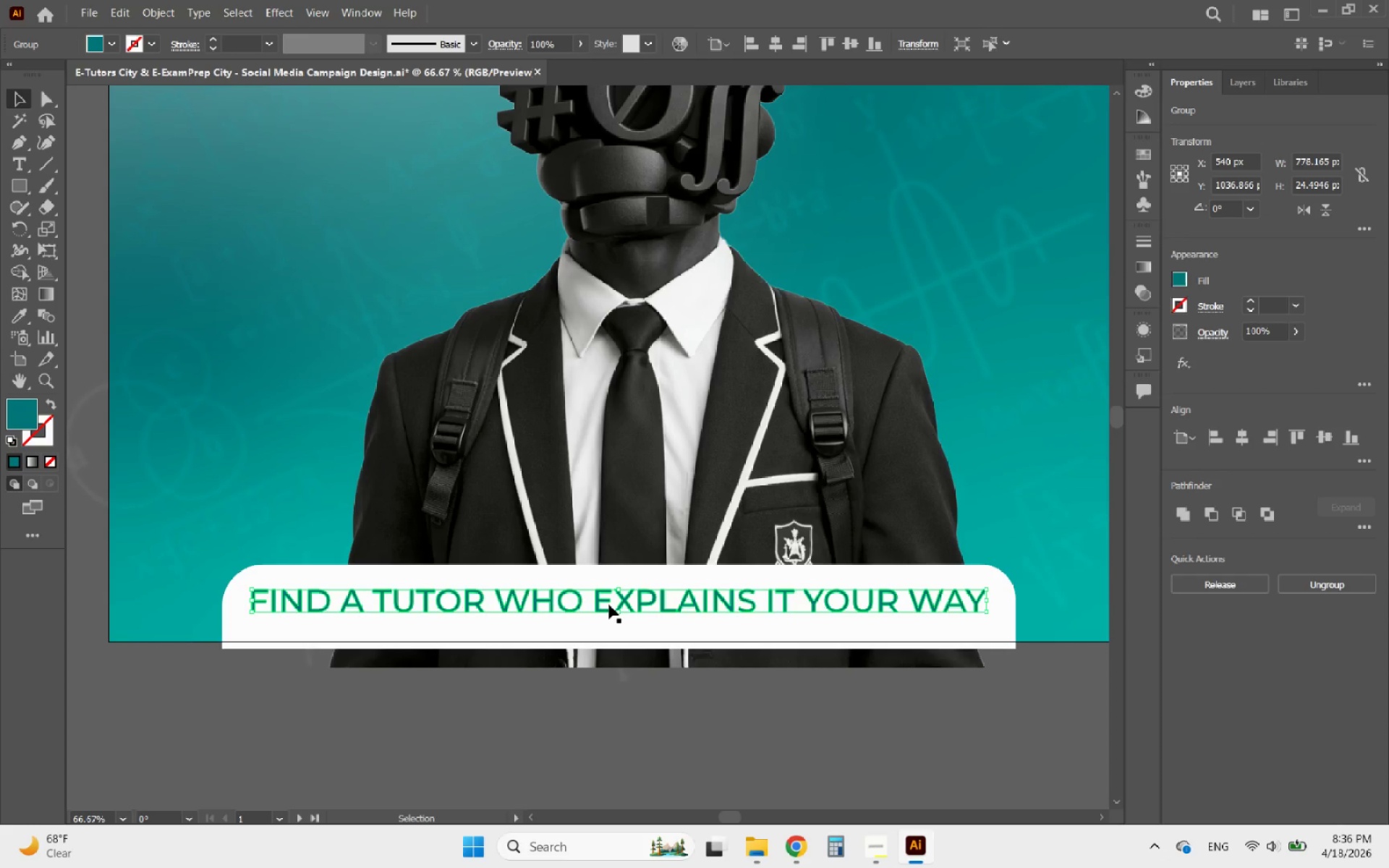 
key(ArrowDown)
 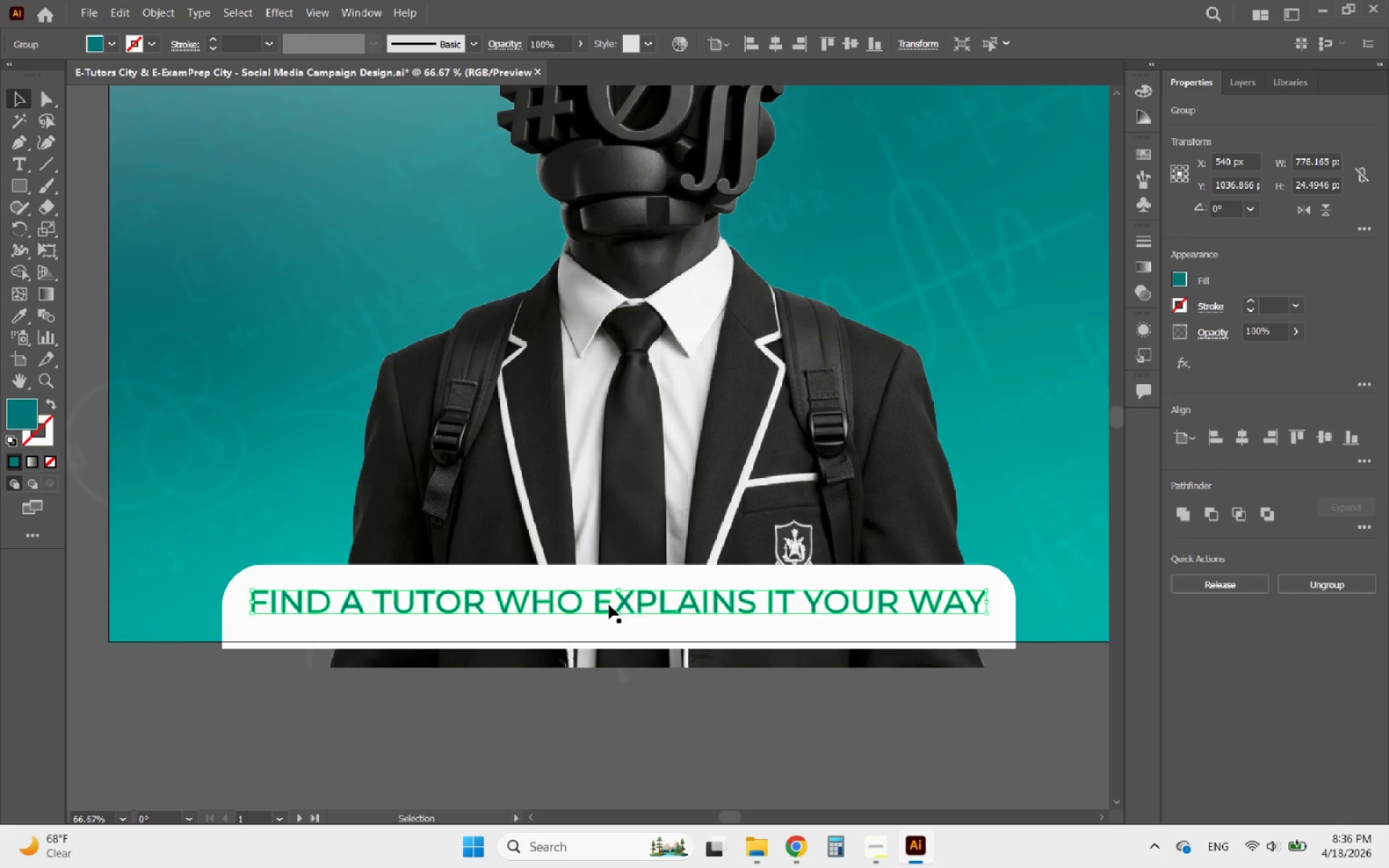 
key(ArrowDown)
 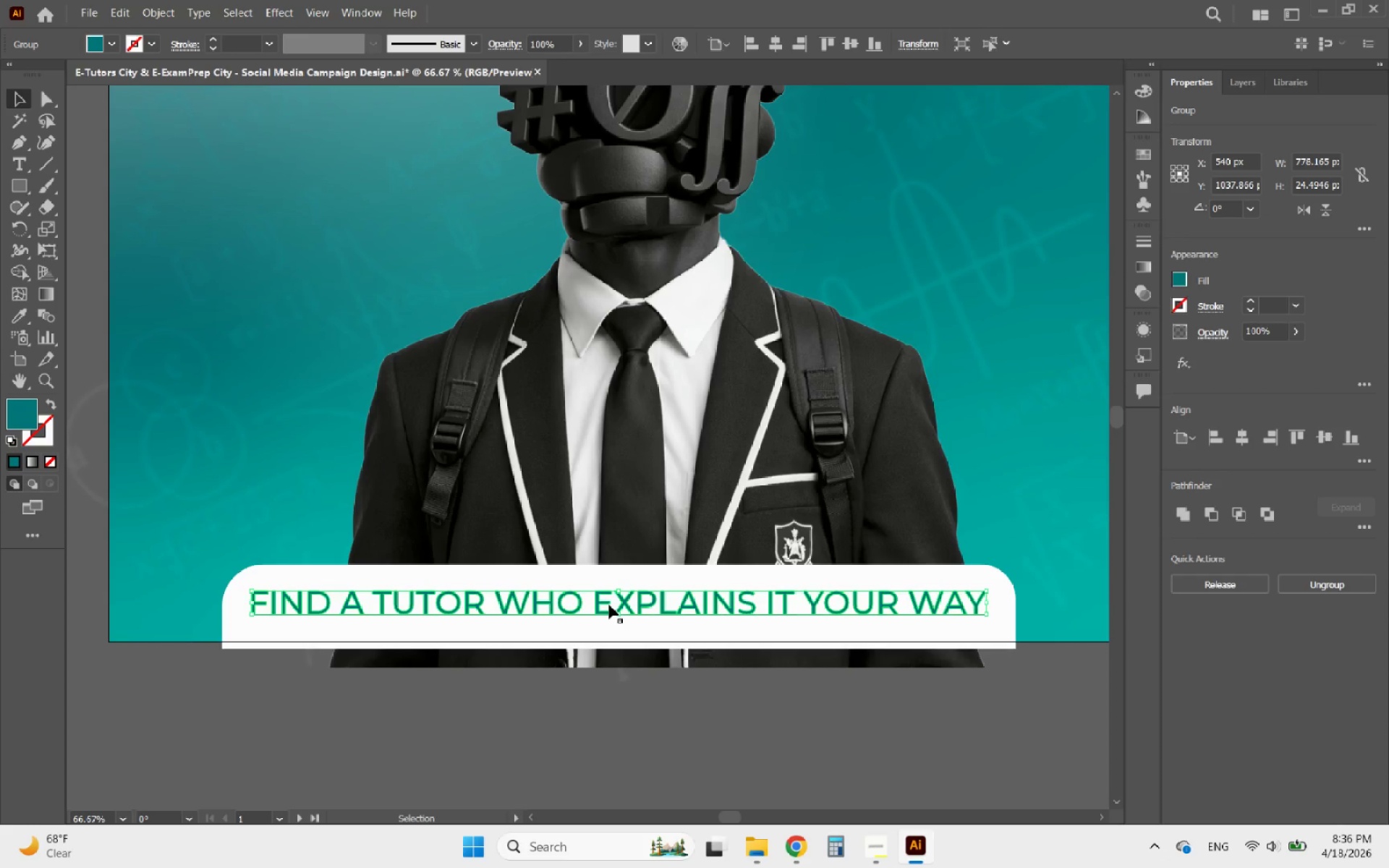 
key(ArrowDown)
 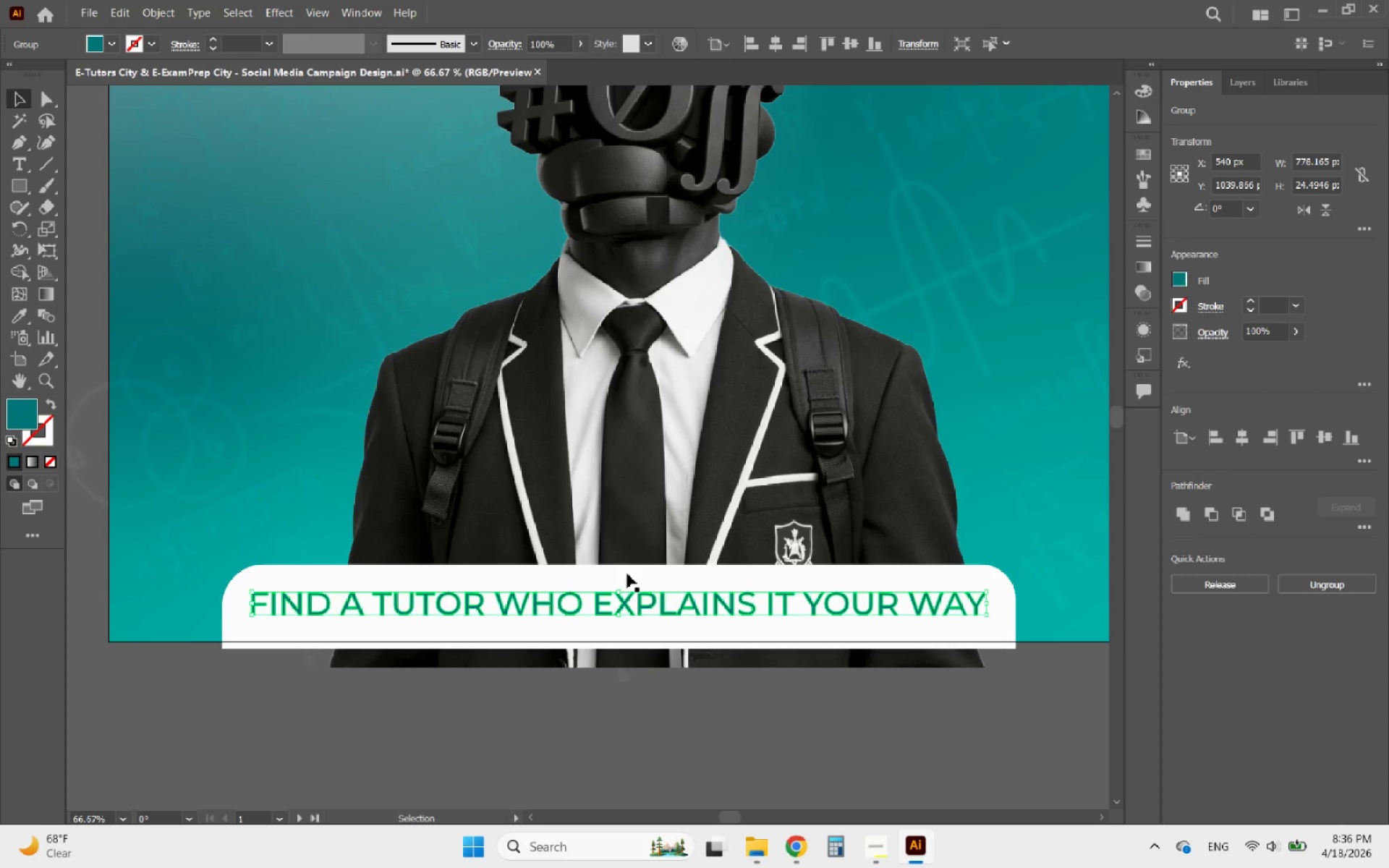 
left_click([627, 572])
 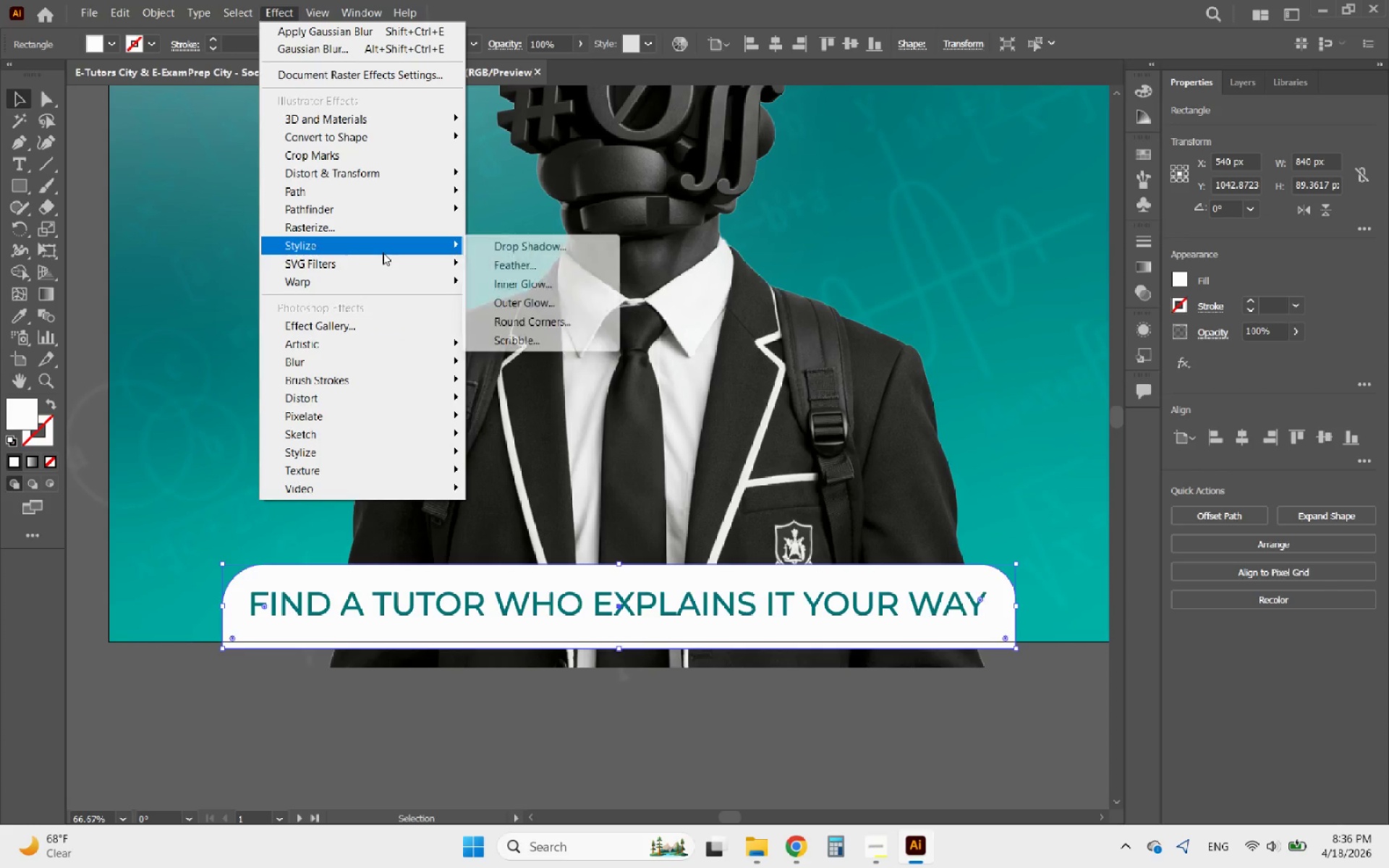 
wait(5.28)
 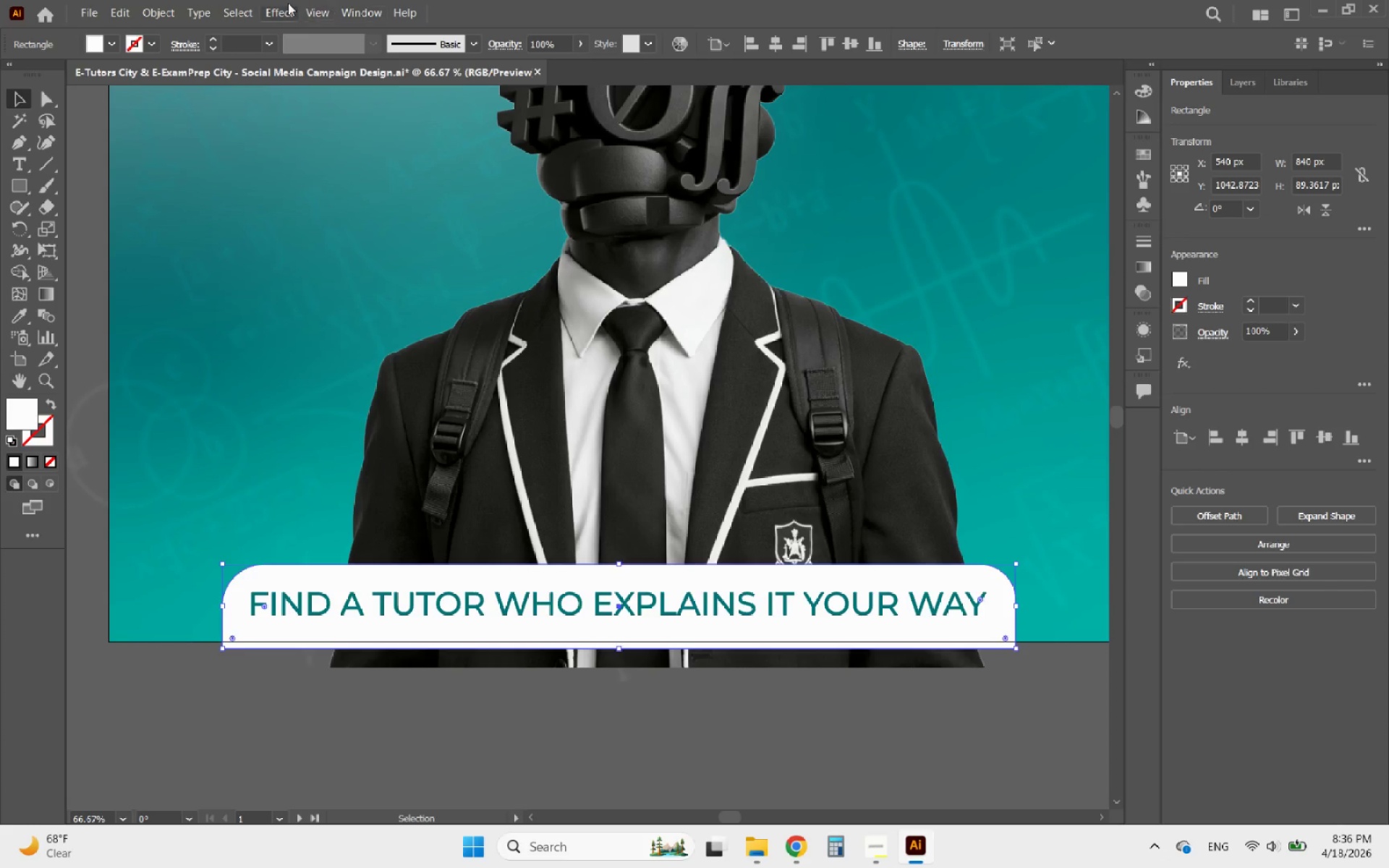 
left_click([535, 250])
 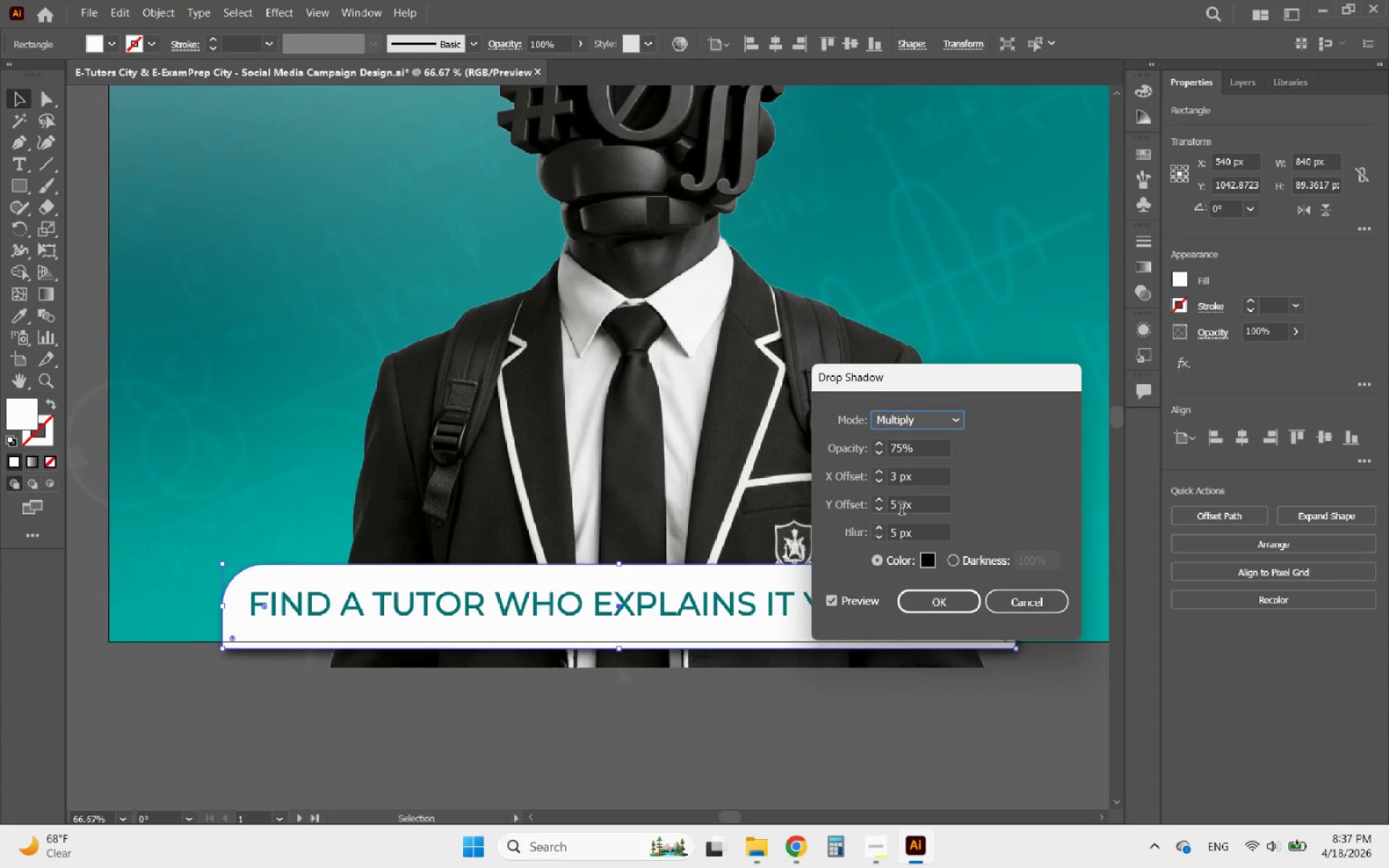 
scroll: coordinate [898, 510], scroll_direction: up, amount: 2.0
 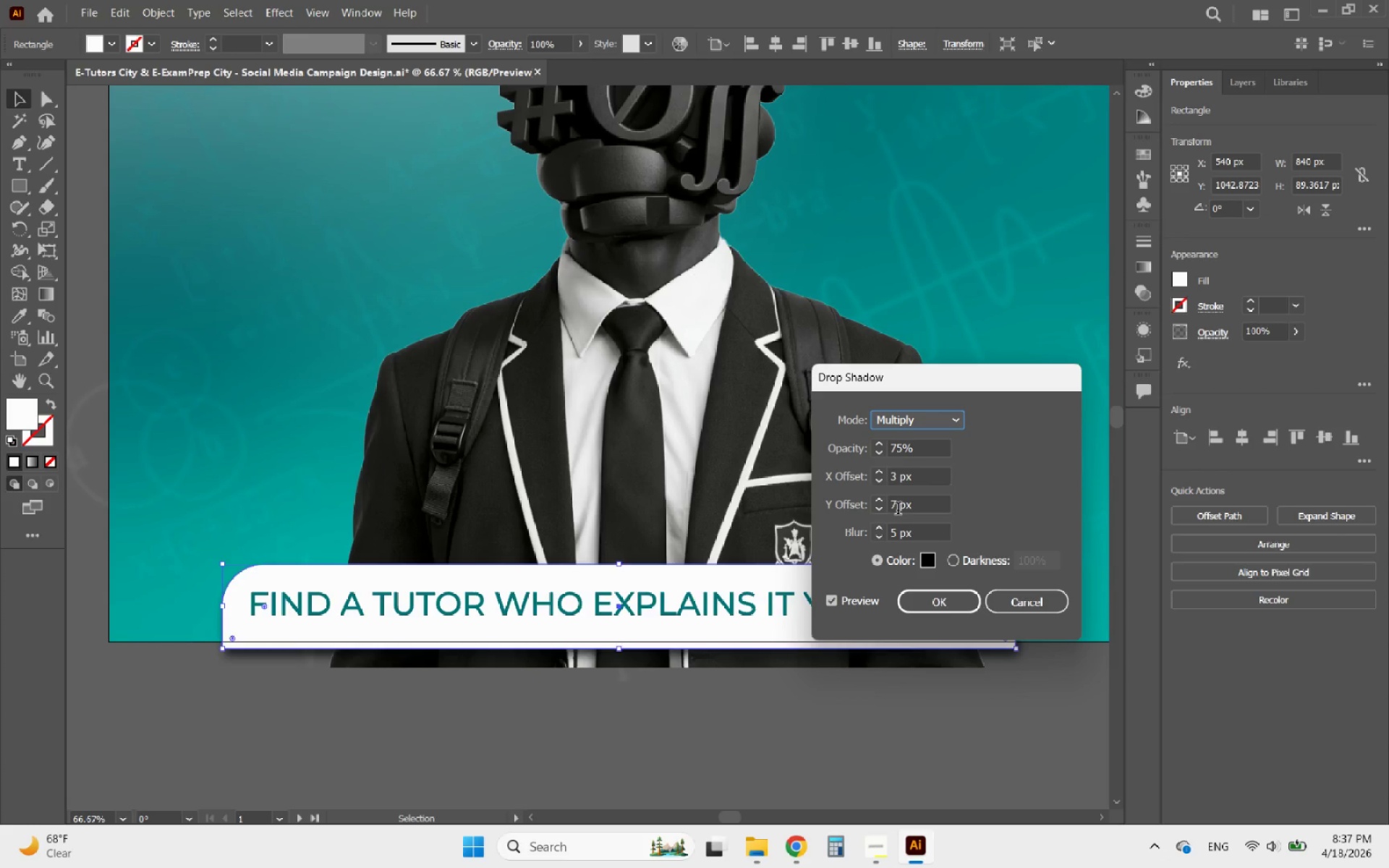 
scroll: coordinate [898, 510], scroll_direction: down, amount: 6.0
 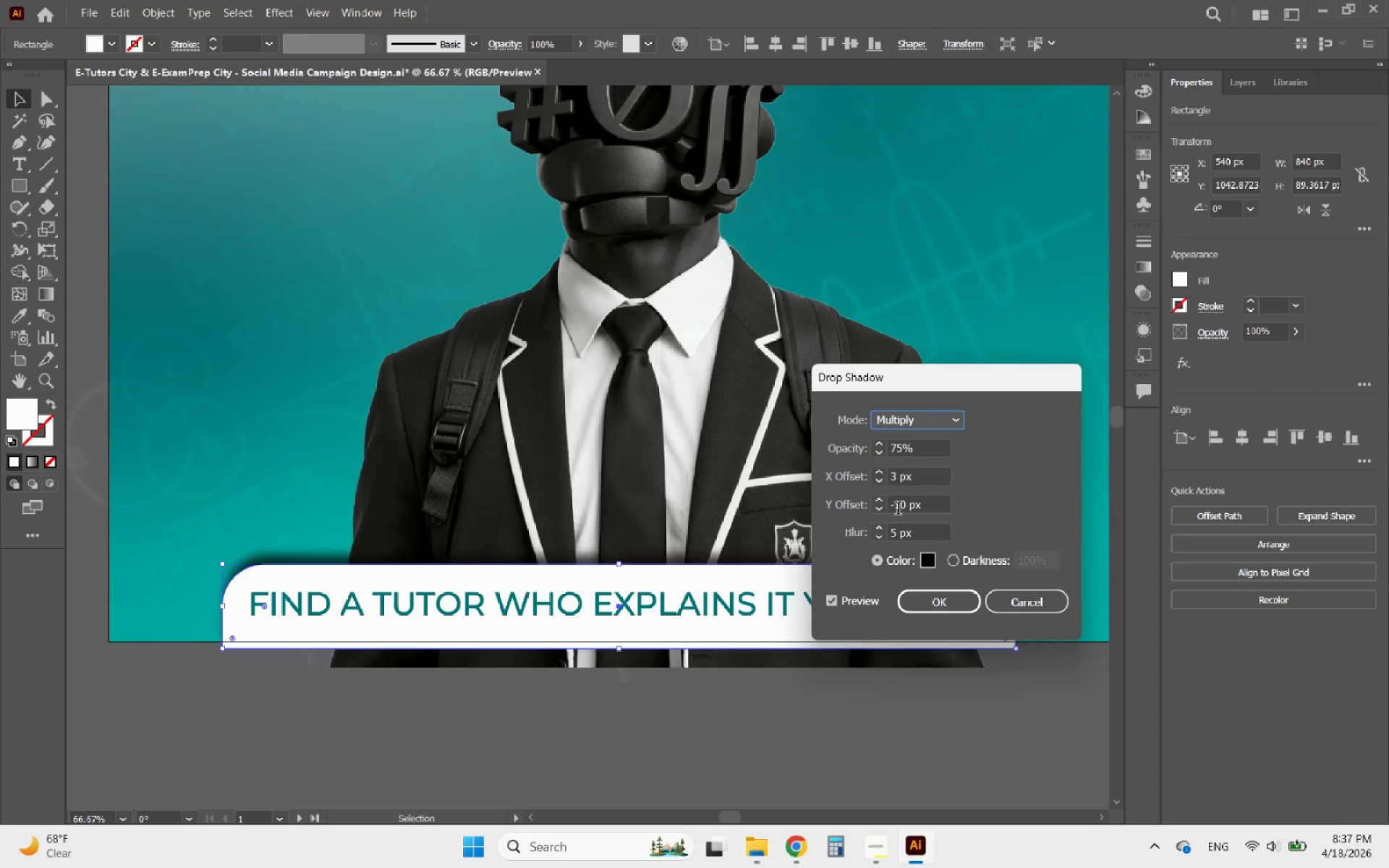 
scroll: coordinate [898, 510], scroll_direction: up, amount: 3.0
 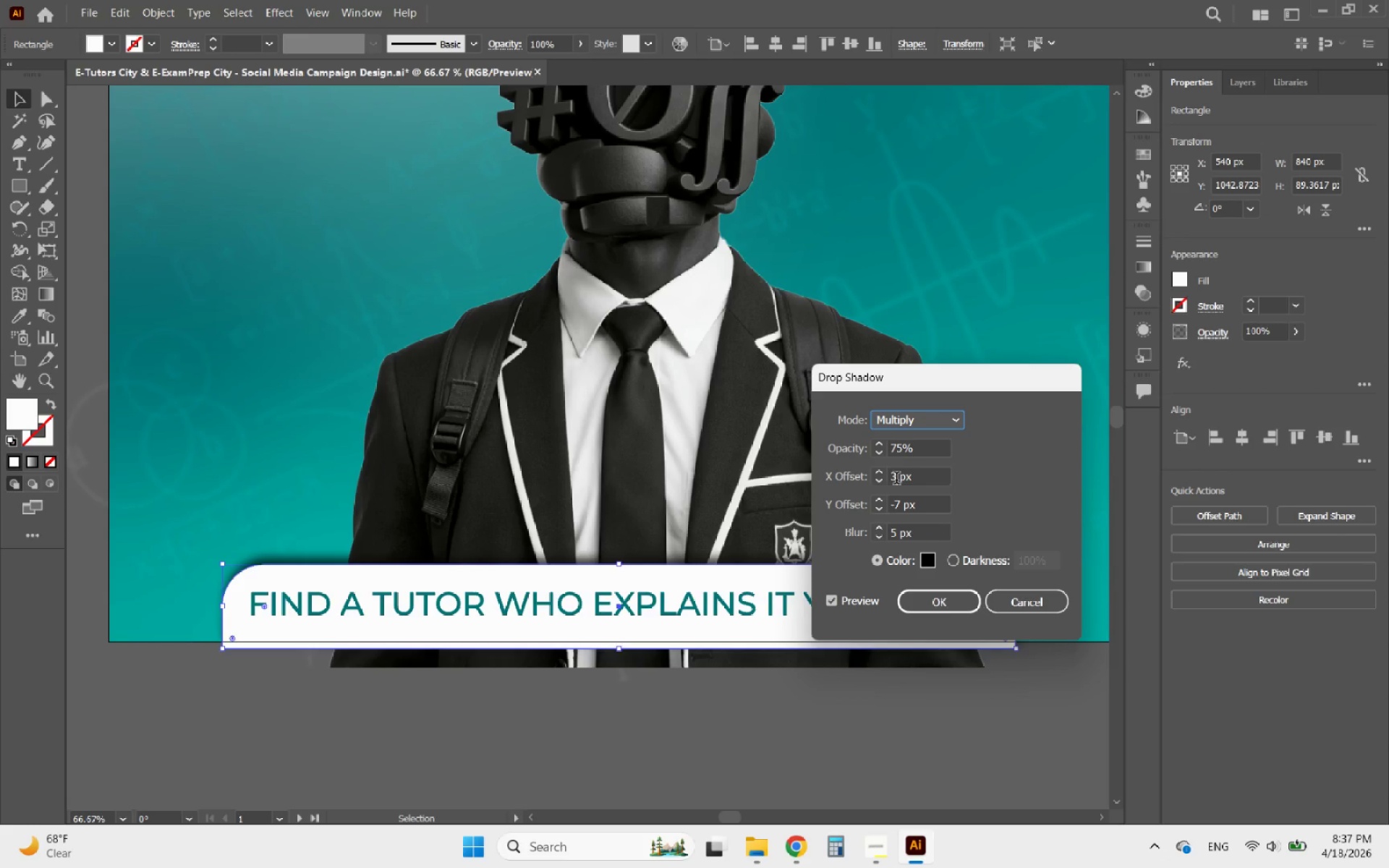 
scroll: coordinate [896, 480], scroll_direction: down, amount: 3.0
 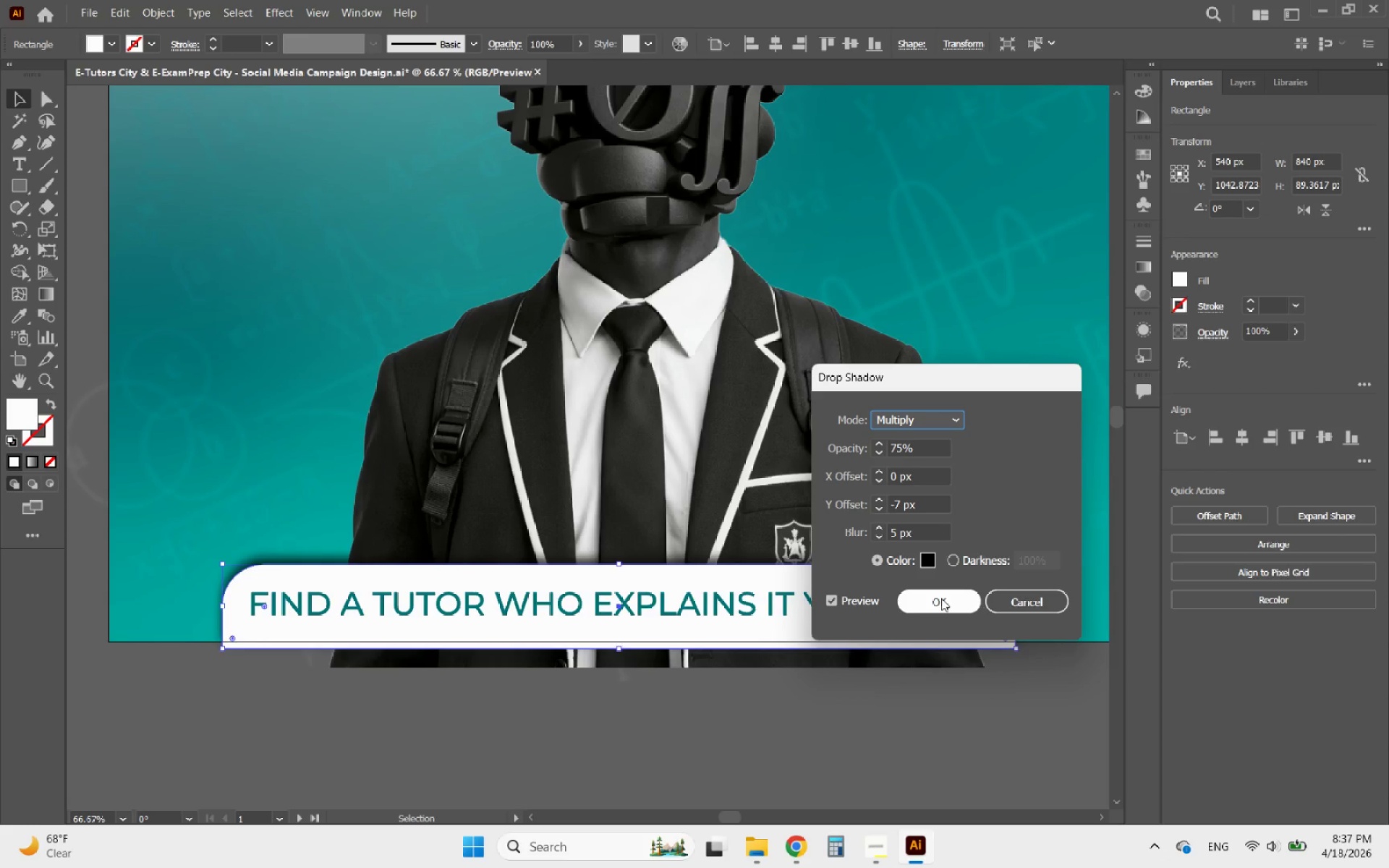 
left_click([941, 598])
 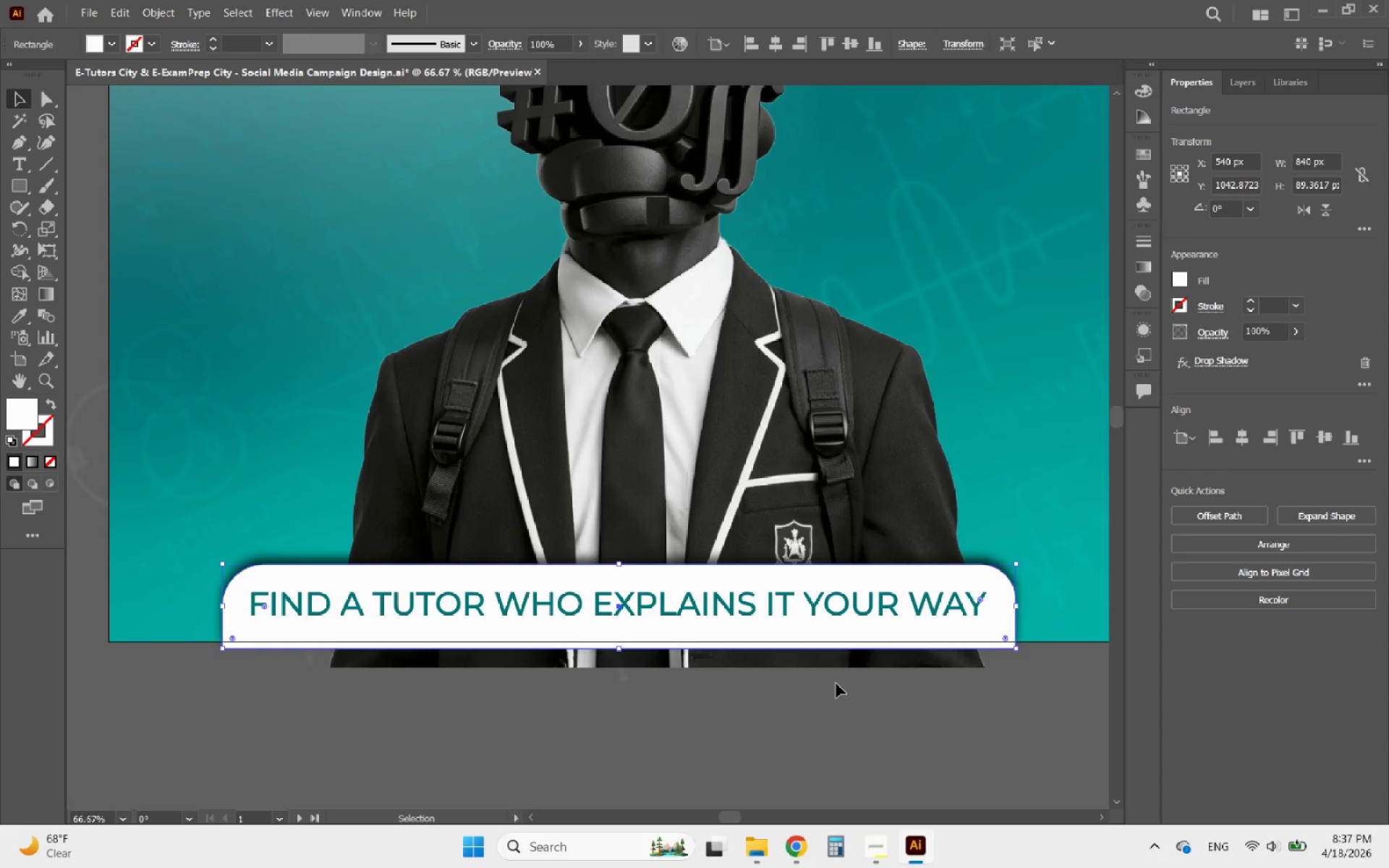 
left_click([833, 701])
 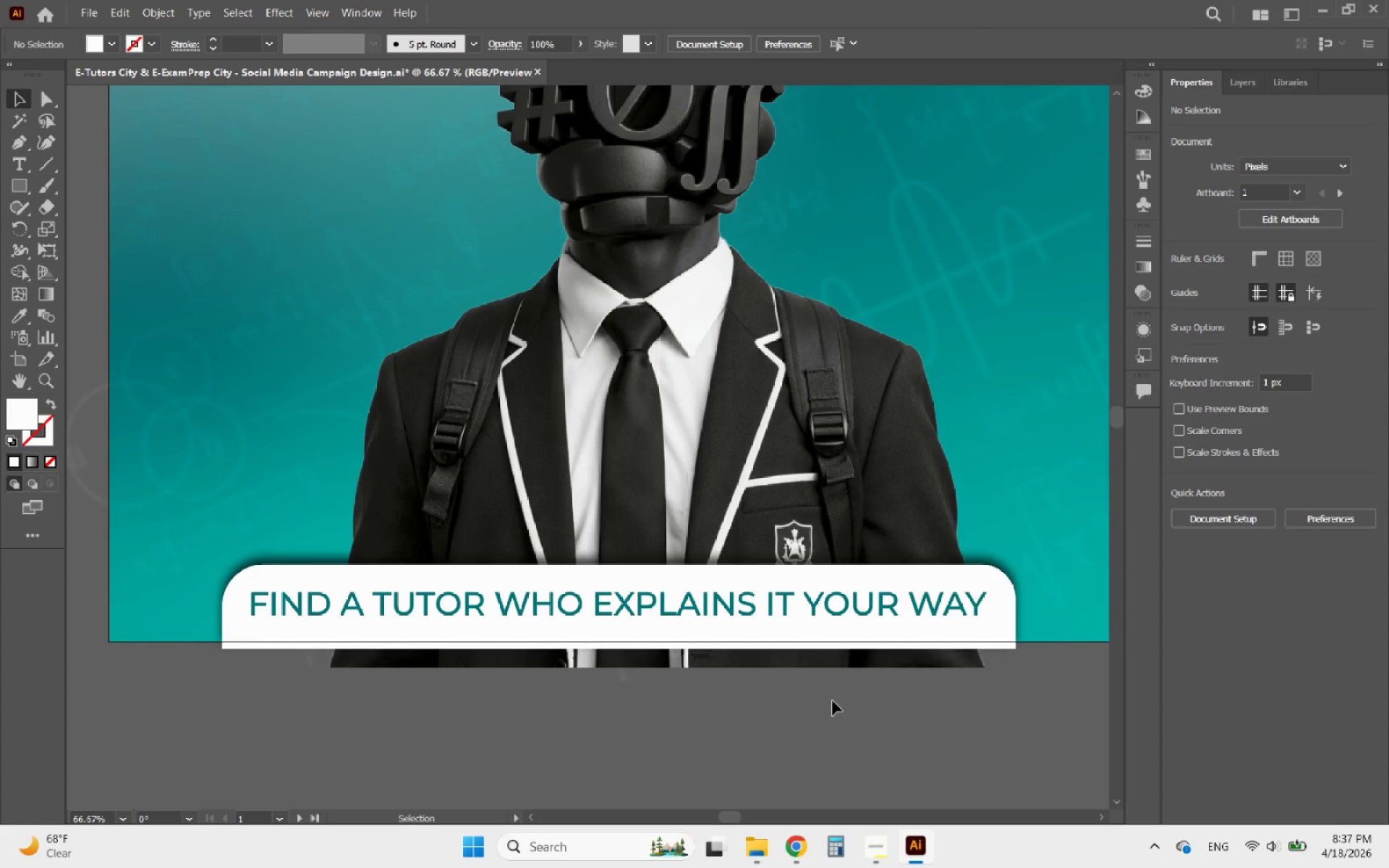 
hold_key(key=AltLeft, duration=1.71)
scroll: coordinate [833, 701], scroll_direction: down, amount: 3.0
 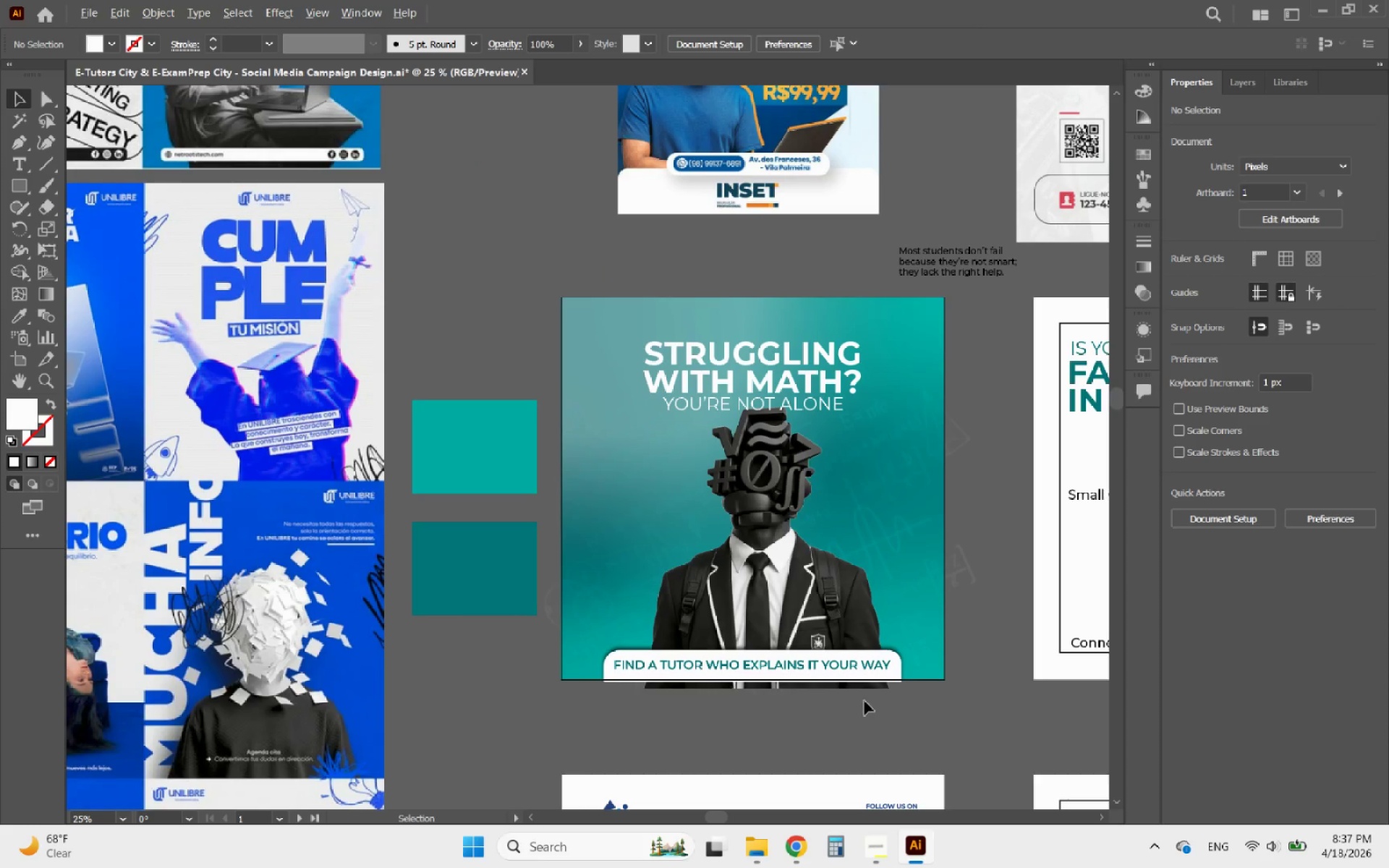 
scroll: coordinate [866, 701], scroll_direction: up, amount: 2.0
 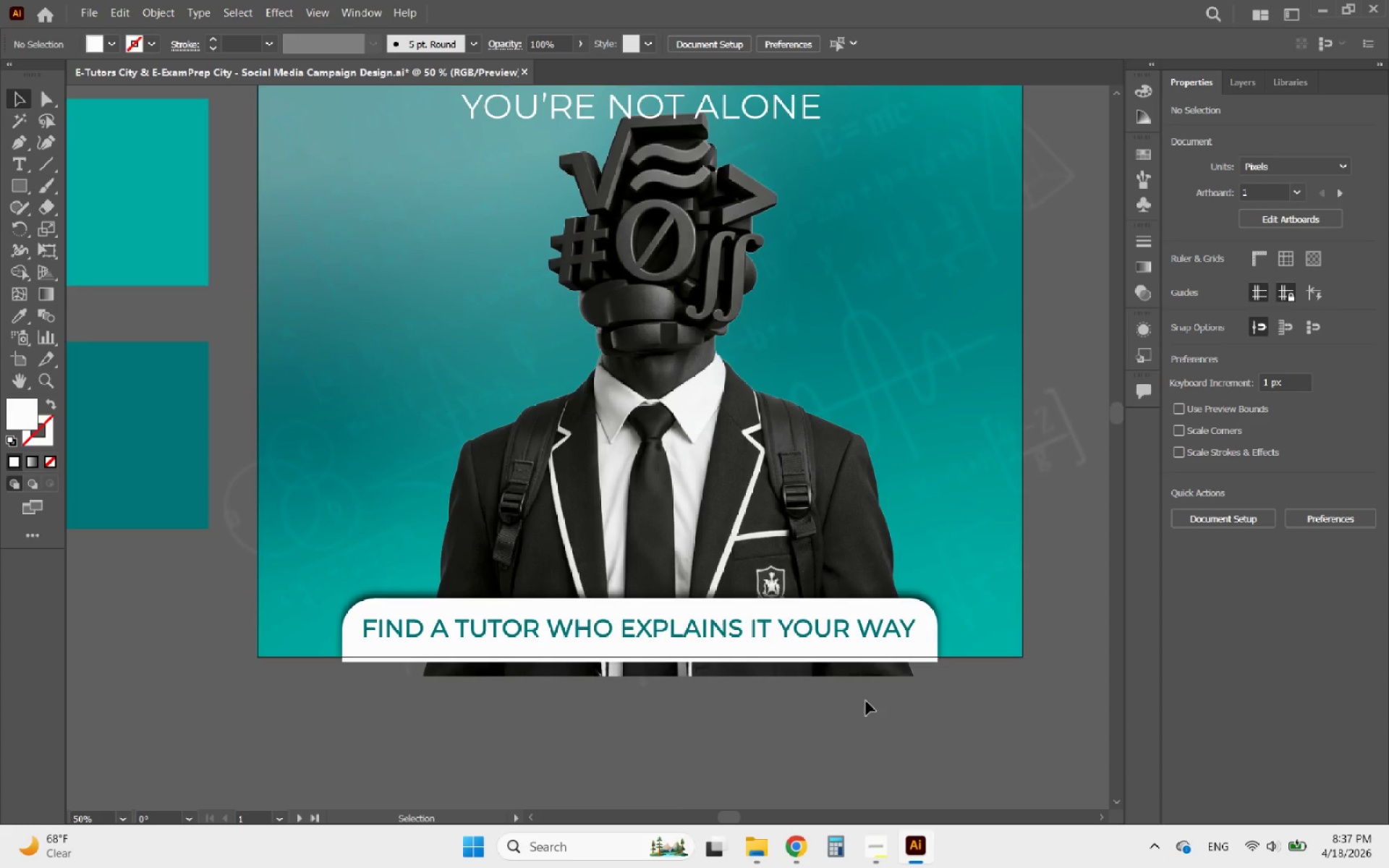 
hold_key(key=AltLeft, duration=2.45)
scroll: coordinate [817, 657], scroll_direction: down, amount: 1.0
 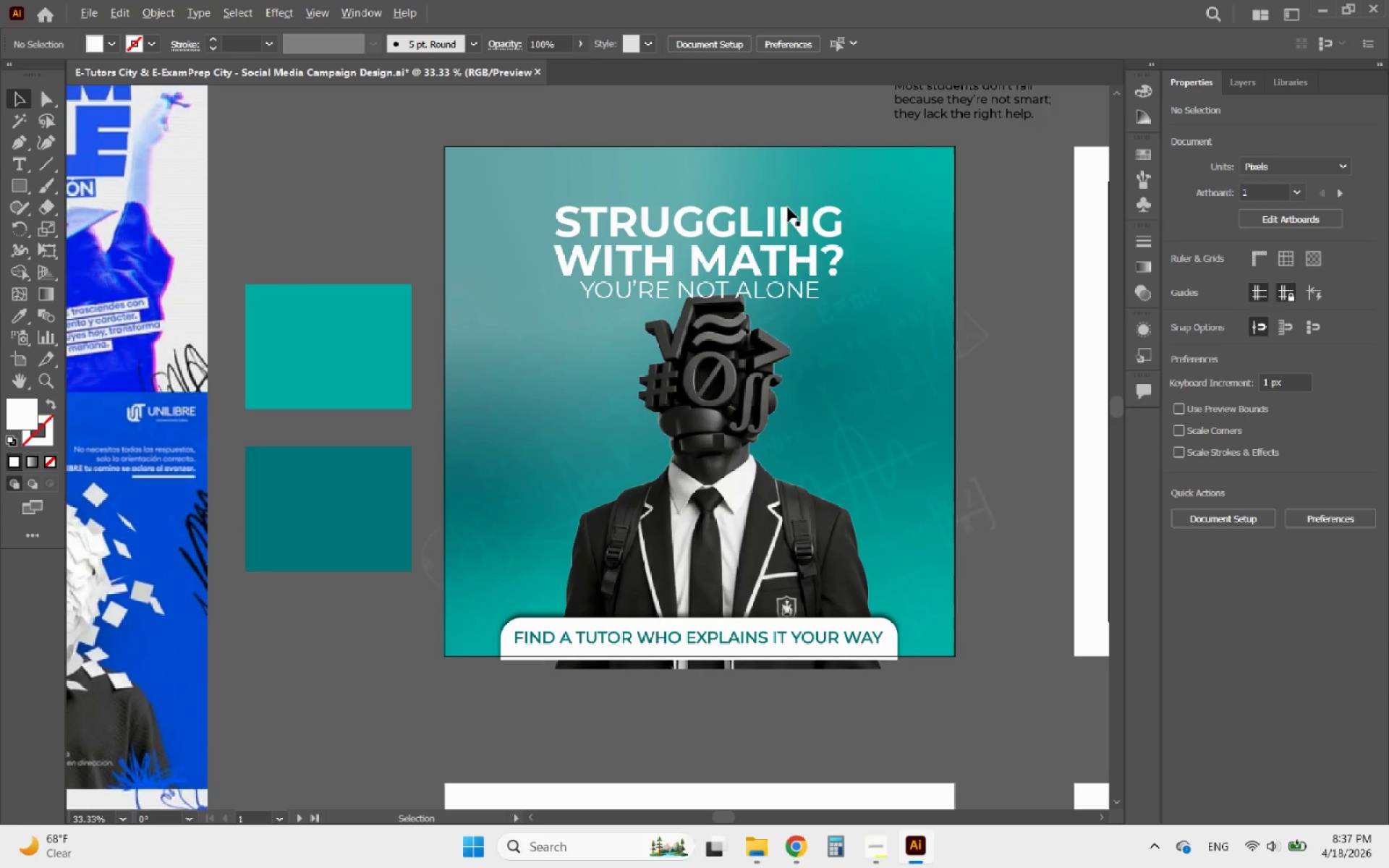 
scroll: coordinate [781, 205], scroll_direction: up, amount: 1.0
 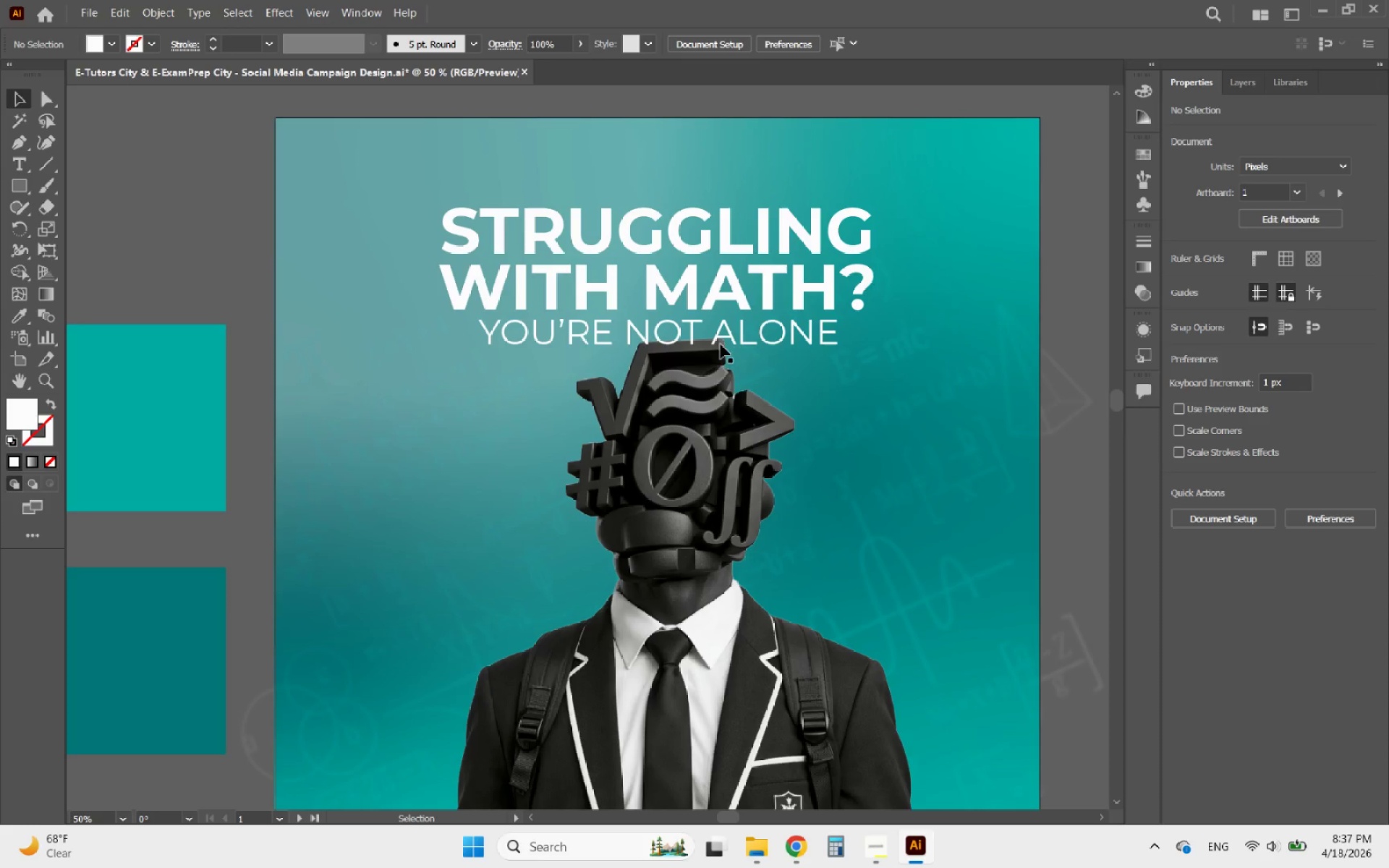 
hold_key(key=AltLeft, duration=1.13)
scroll: coordinate [676, 480], scroll_direction: down, amount: 1.0
 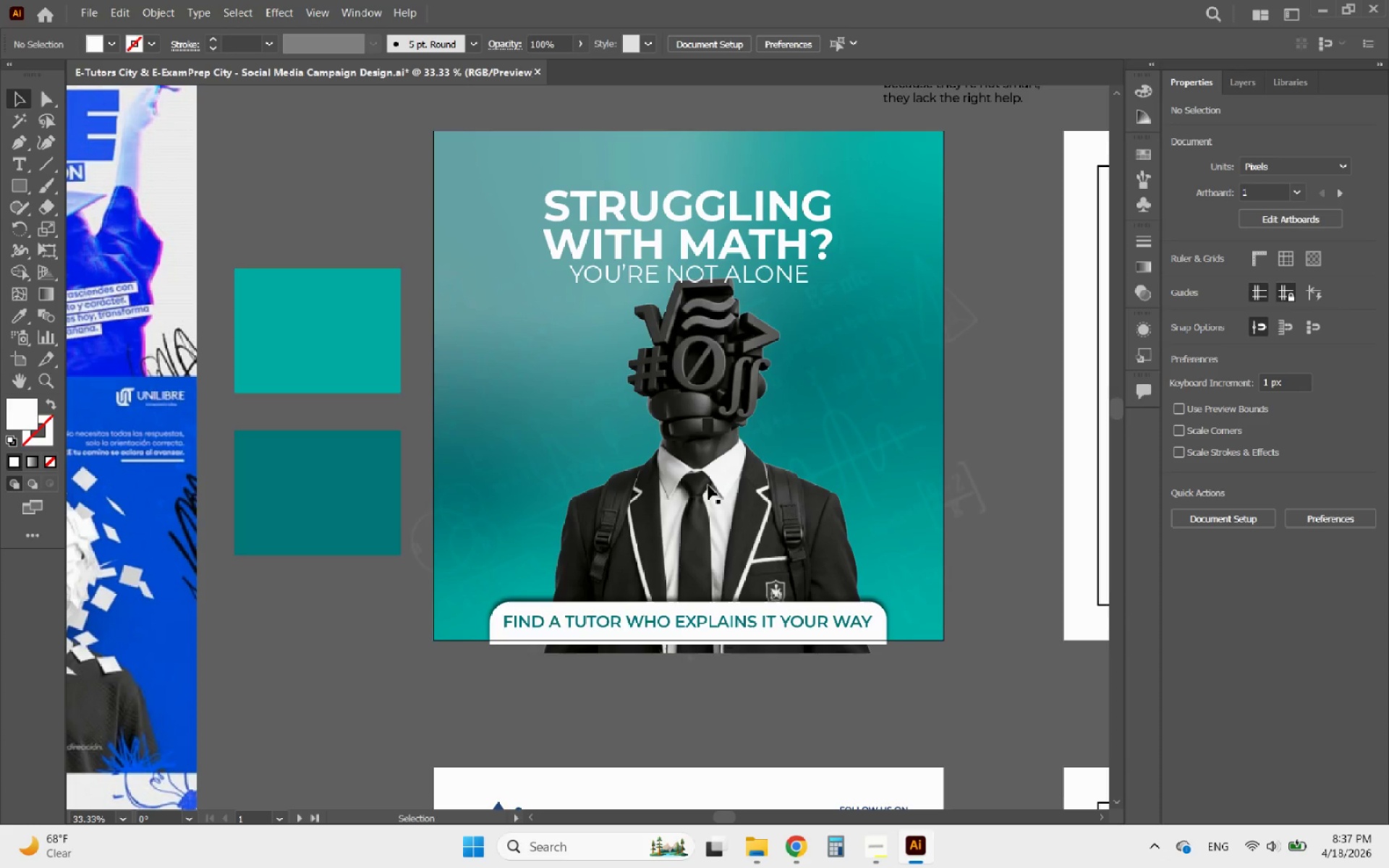 
left_click([708, 485])
 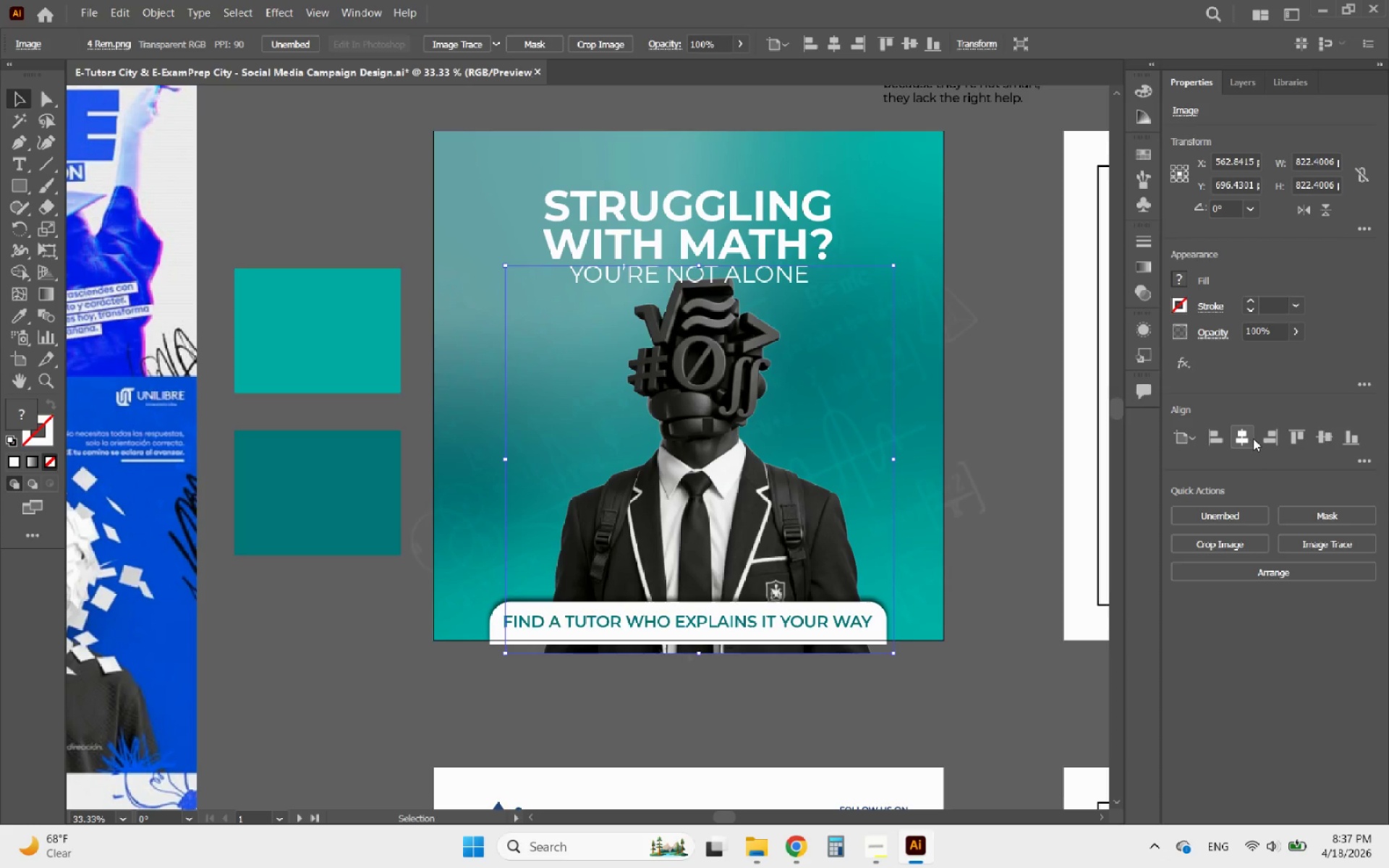 
left_click([1249, 435])
 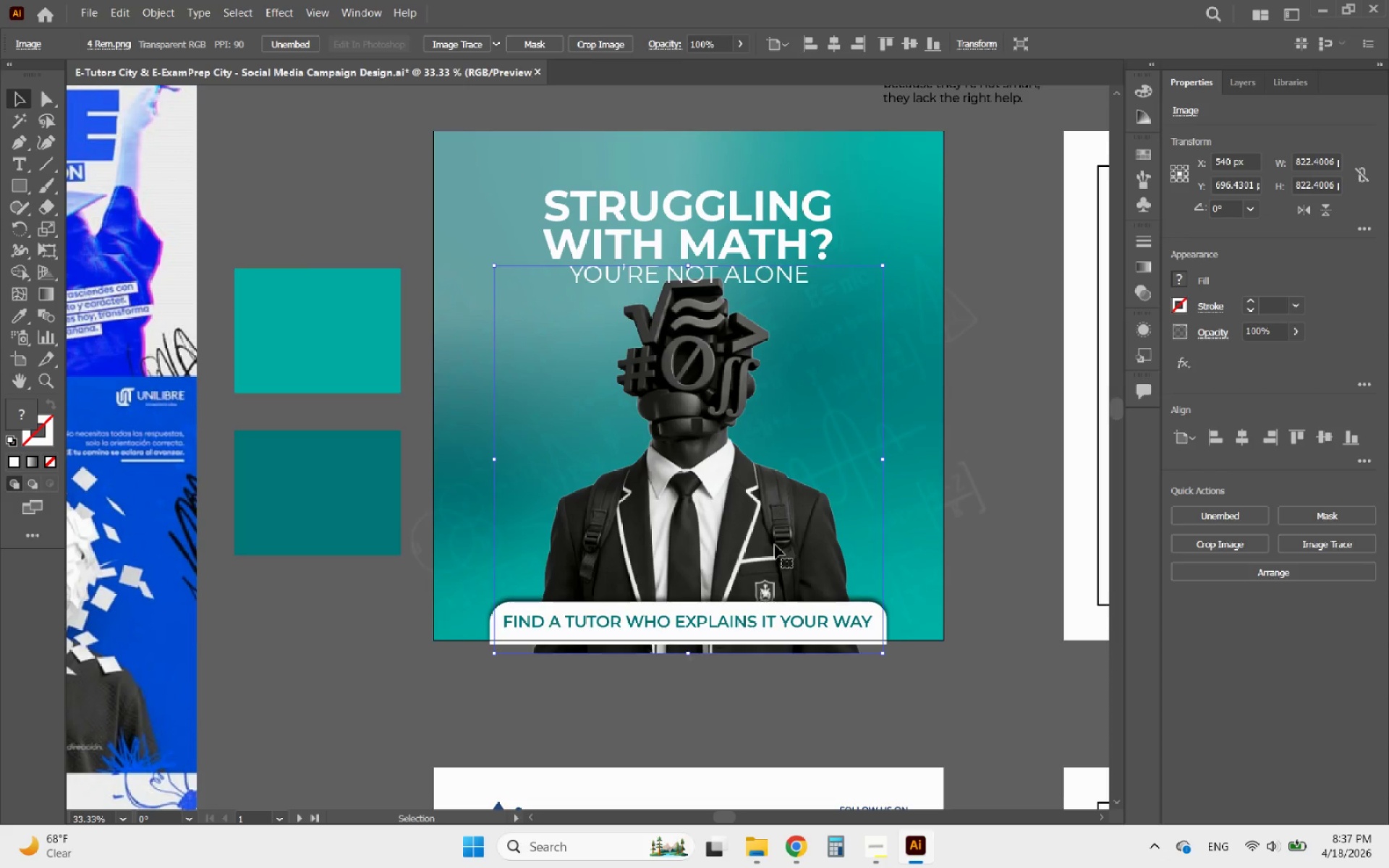 
left_click_drag(start_coordinate=[739, 513], to_coordinate=[735, 562])
 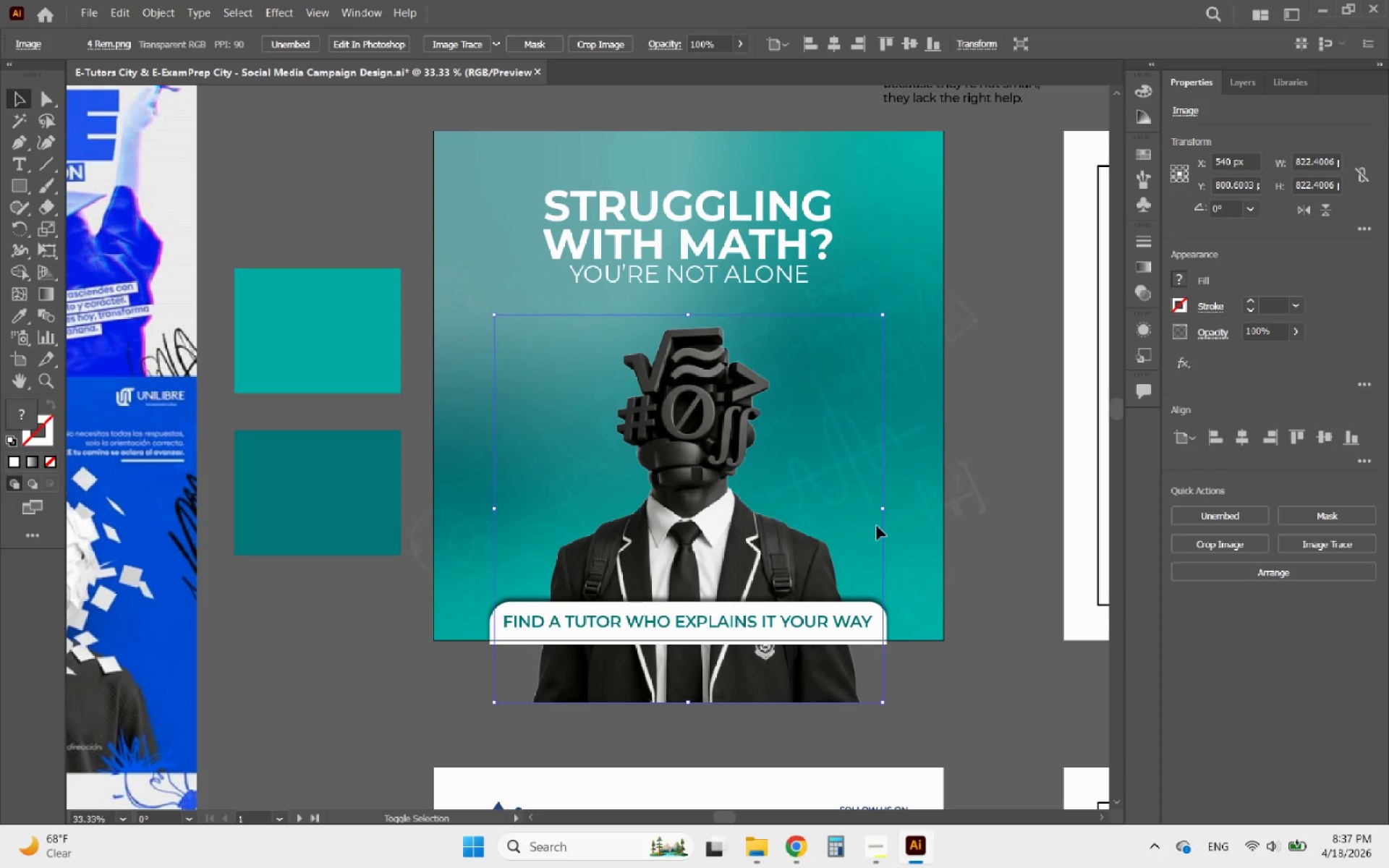 
hold_key(key=ShiftLeft, duration=1.04)
 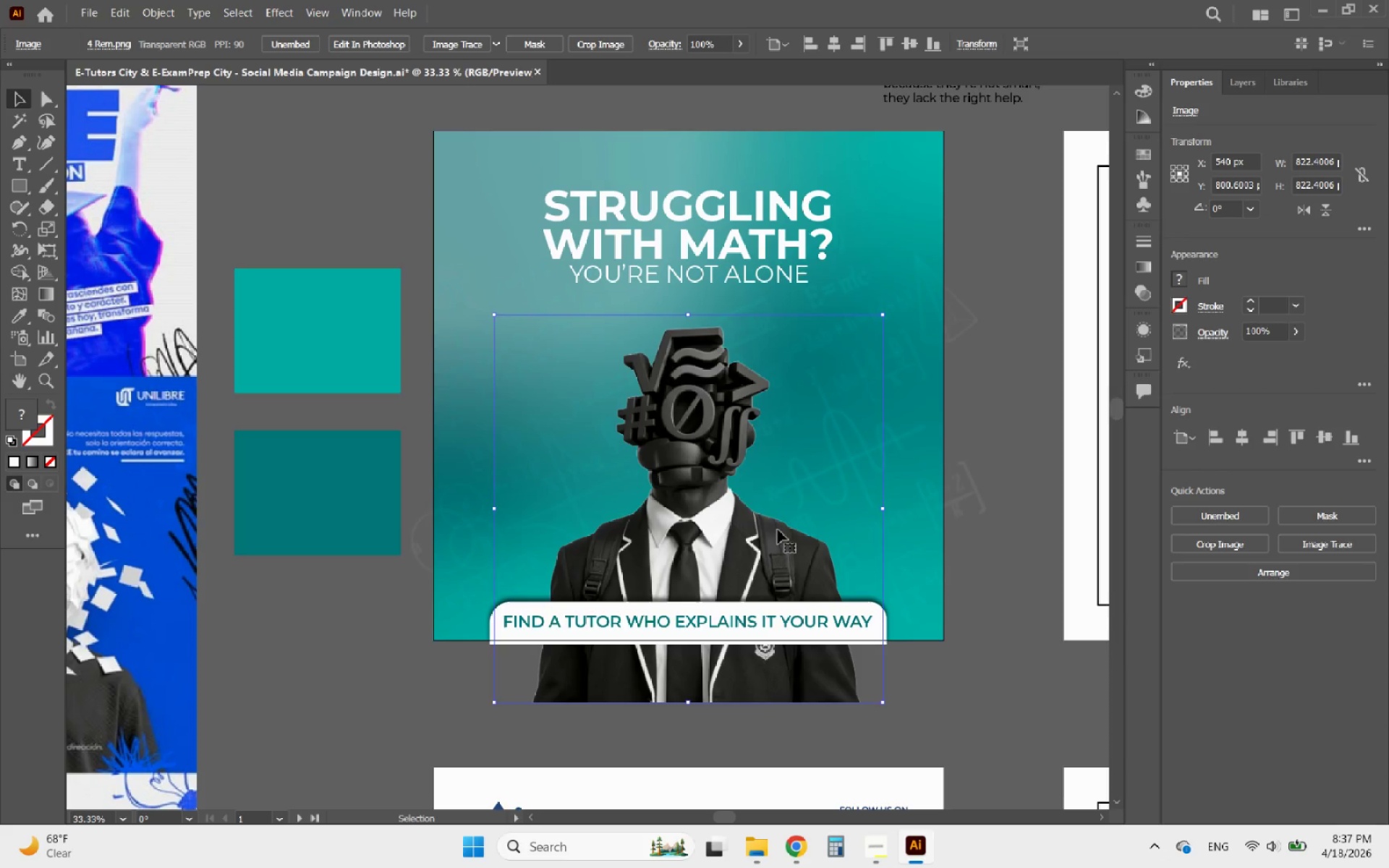 
hold_key(key=ShiftLeft, duration=2.05)
left_click_drag(start_coordinate=[886, 505], to_coordinate=[925, 512])
 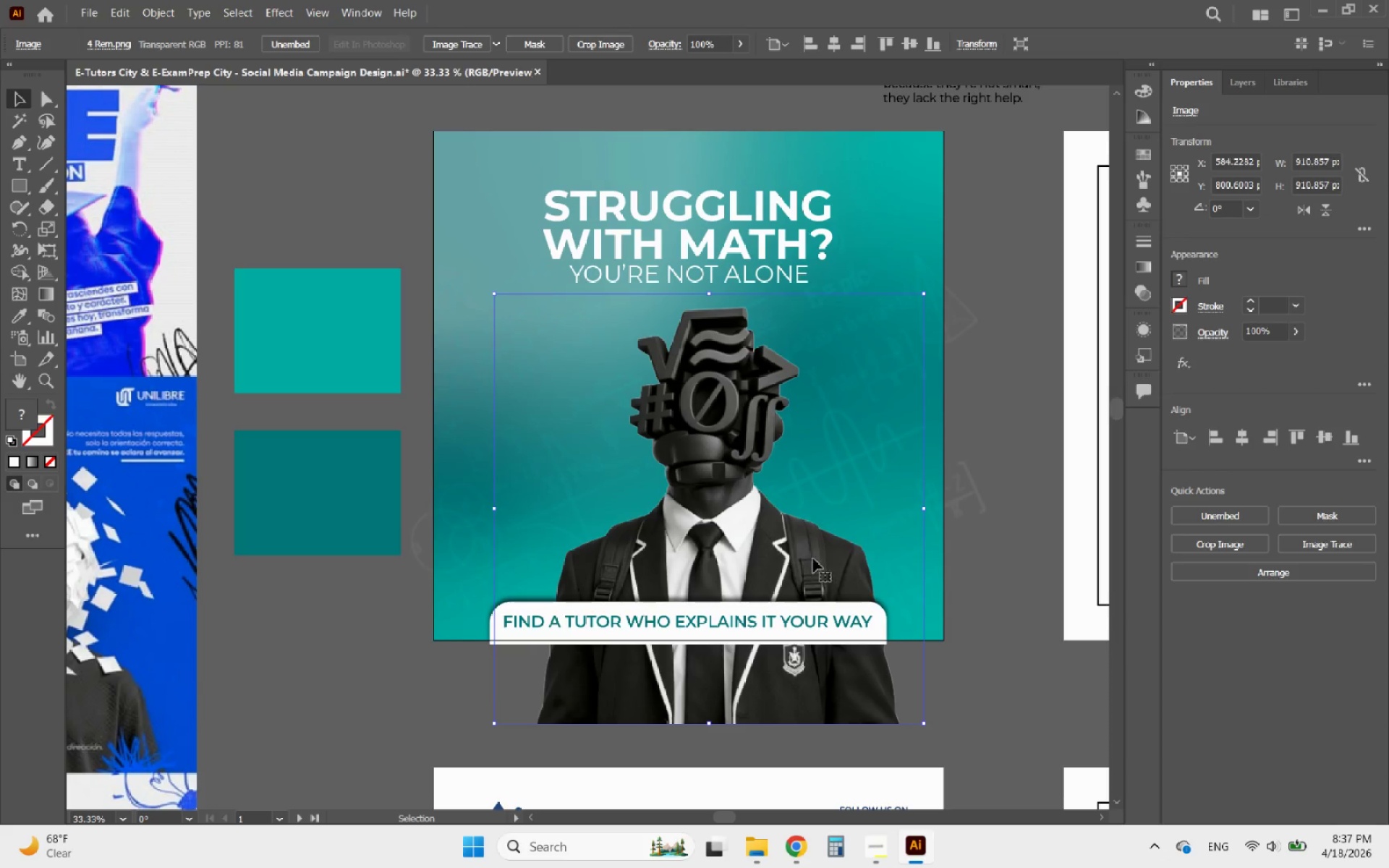 
left_click_drag(start_coordinate=[812, 559], to_coordinate=[792, 558])
 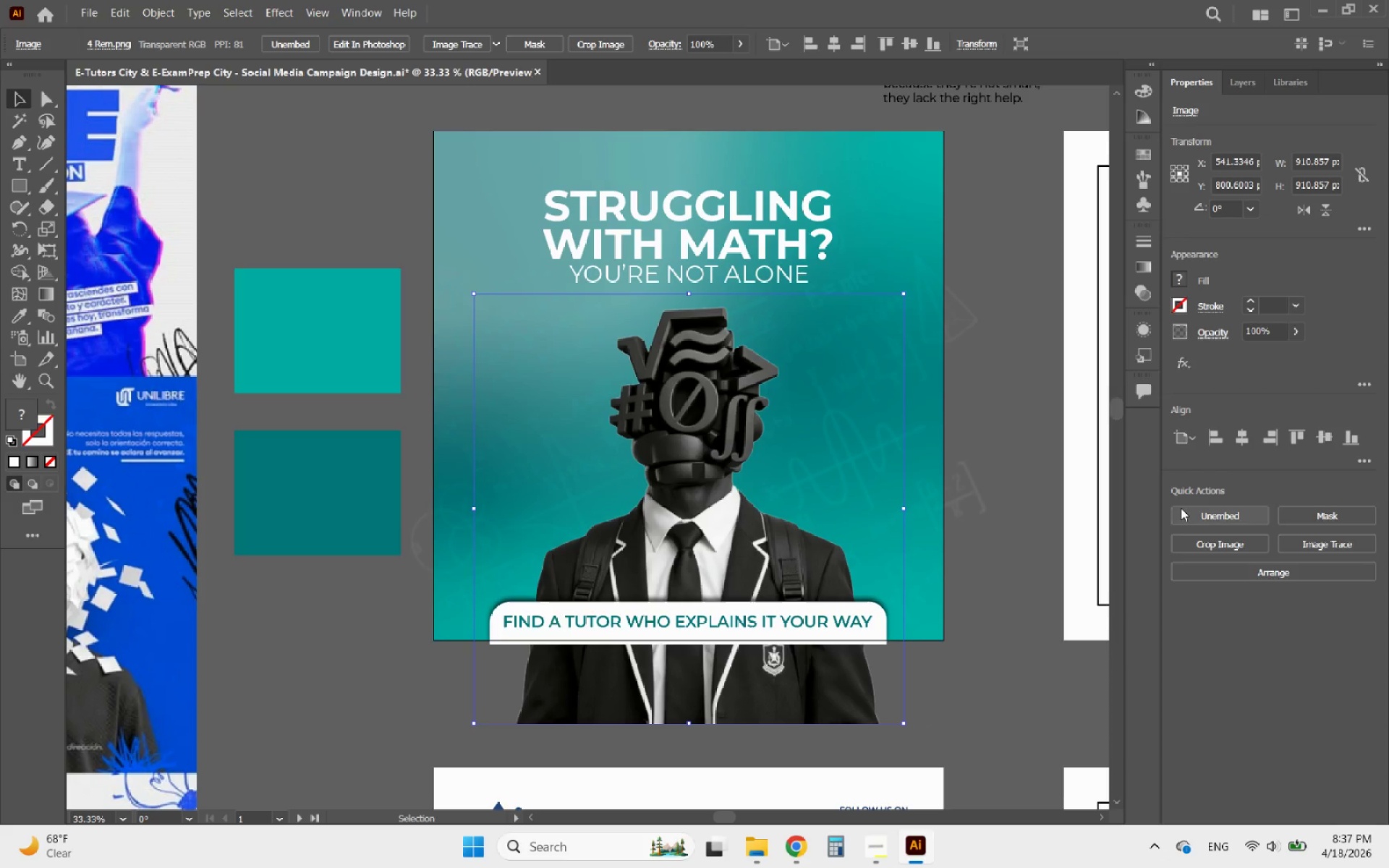 
hold_key(key=ShiftLeft, duration=1.69)
 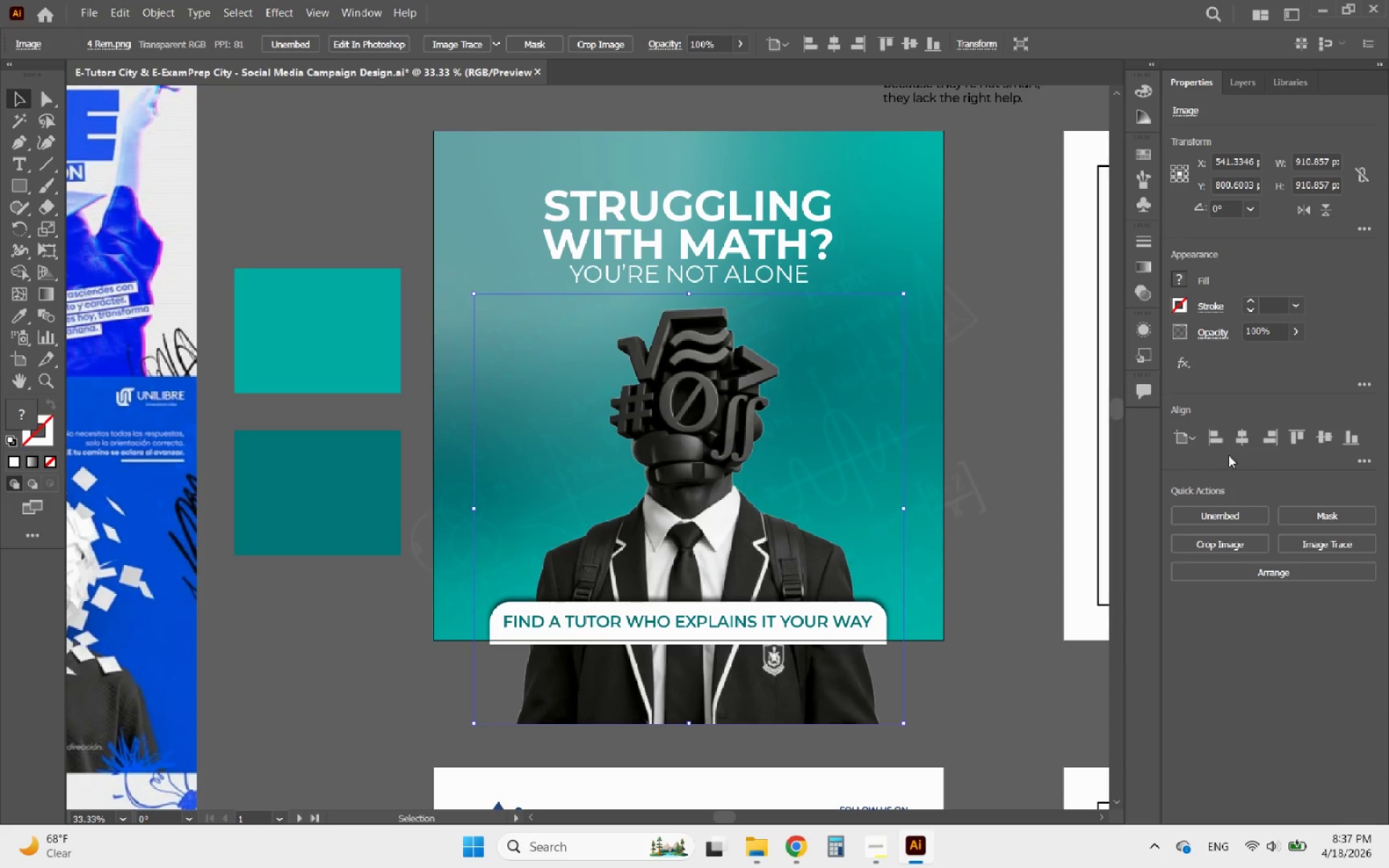 
left_click([1241, 439])
 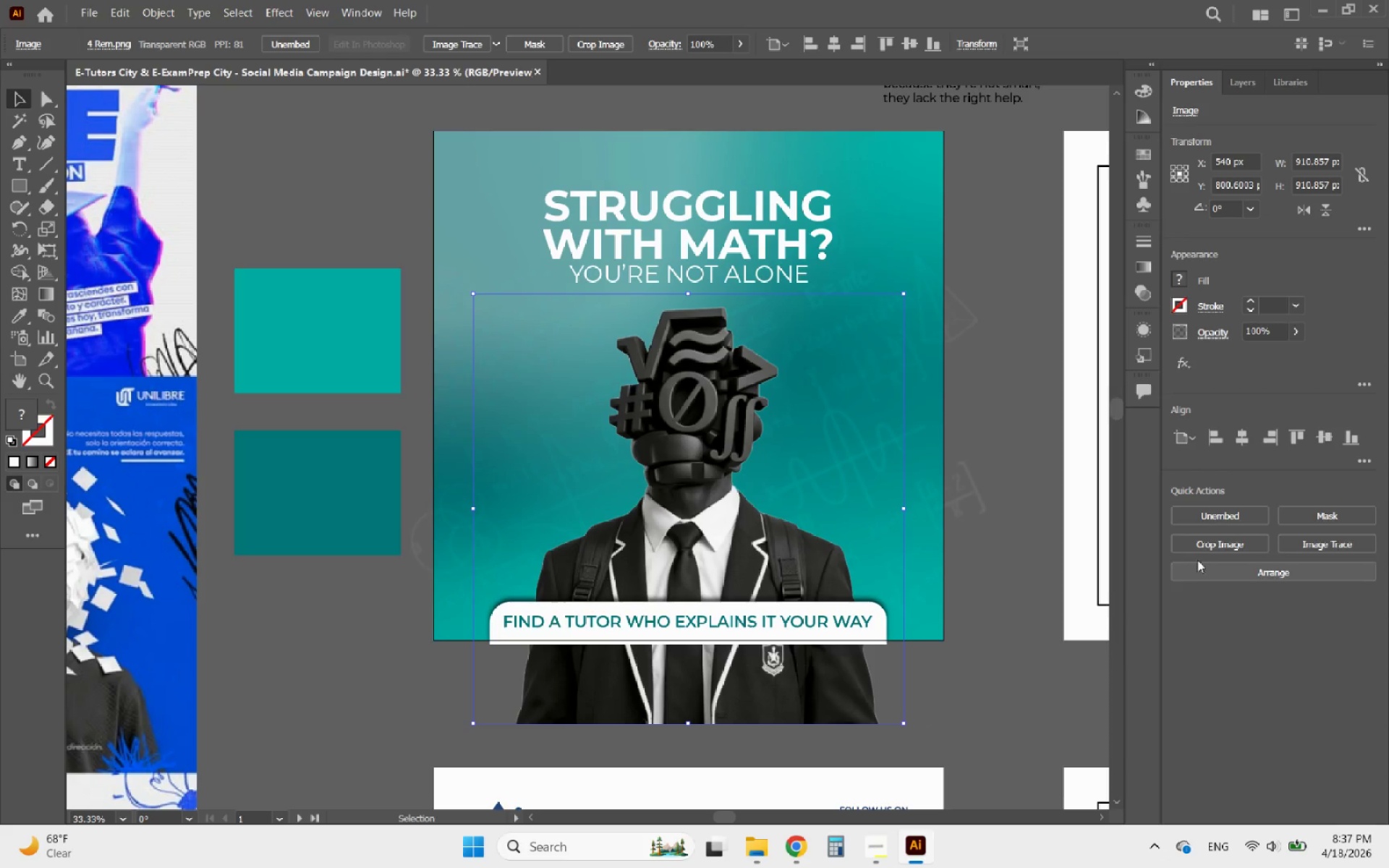 
left_click([1216, 549])
 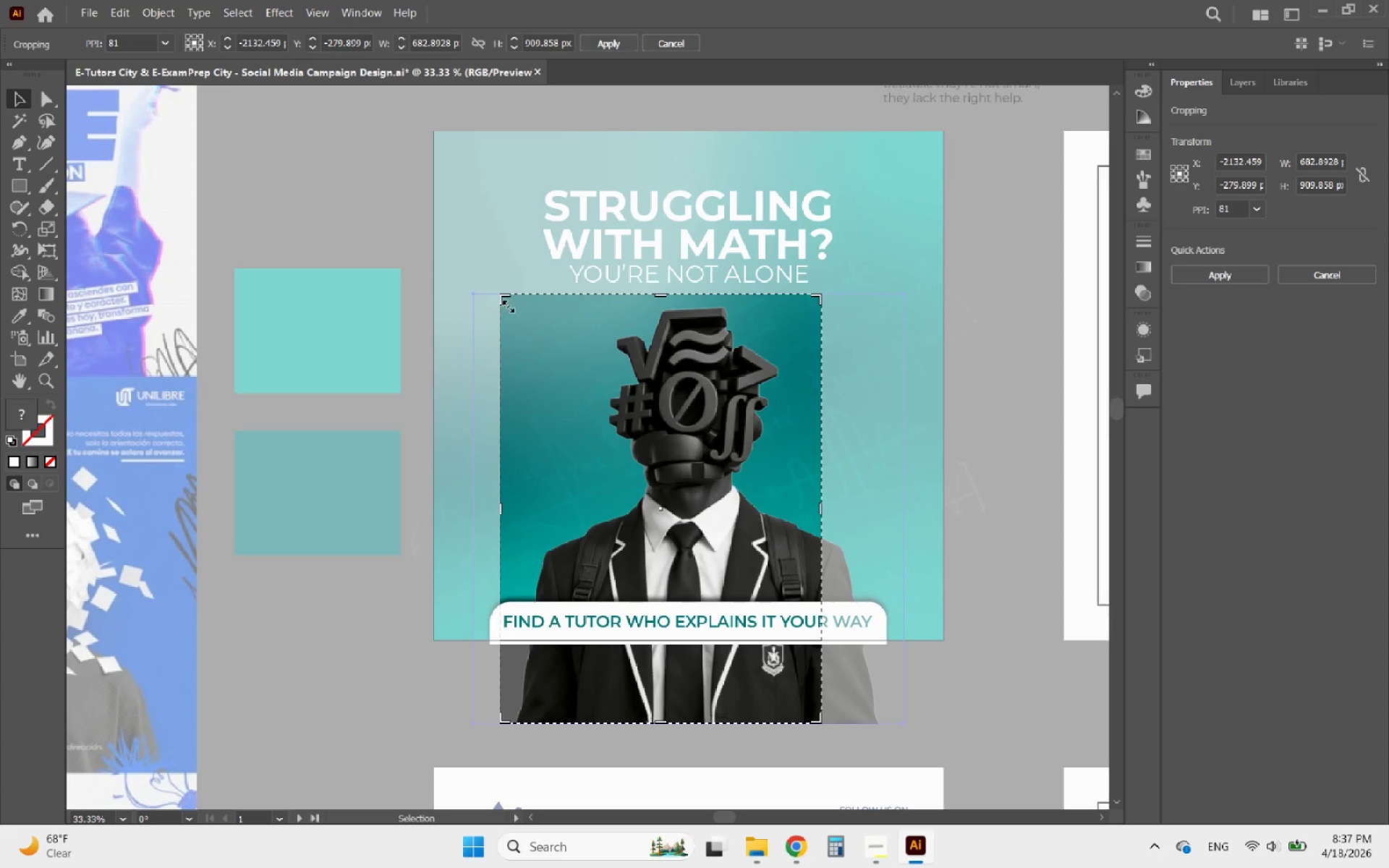 
left_click_drag(start_coordinate=[504, 302], to_coordinate=[421, 288])
 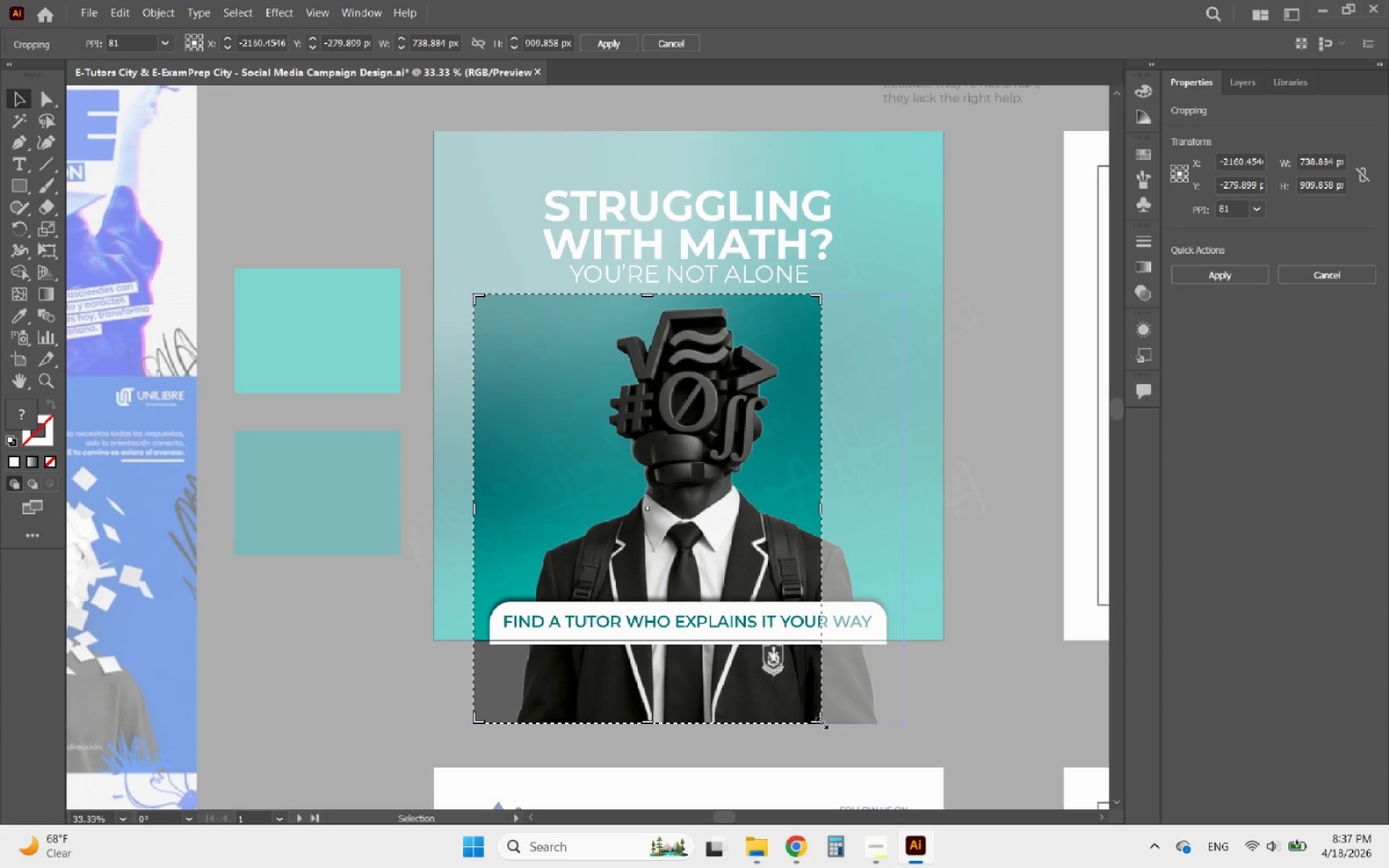 
left_click_drag(start_coordinate=[820, 721], to_coordinate=[1050, 644])
 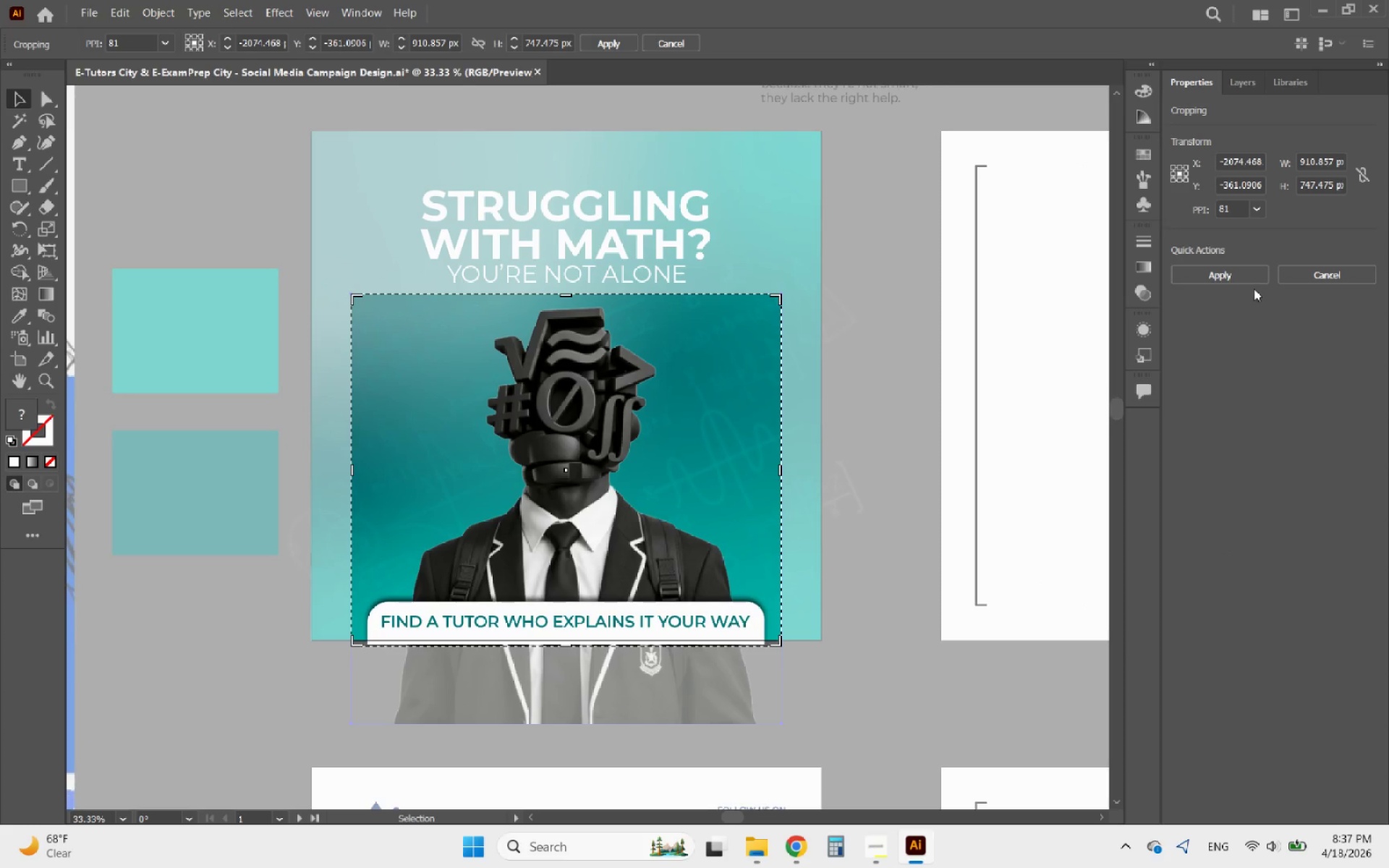 
left_click([1231, 272])
 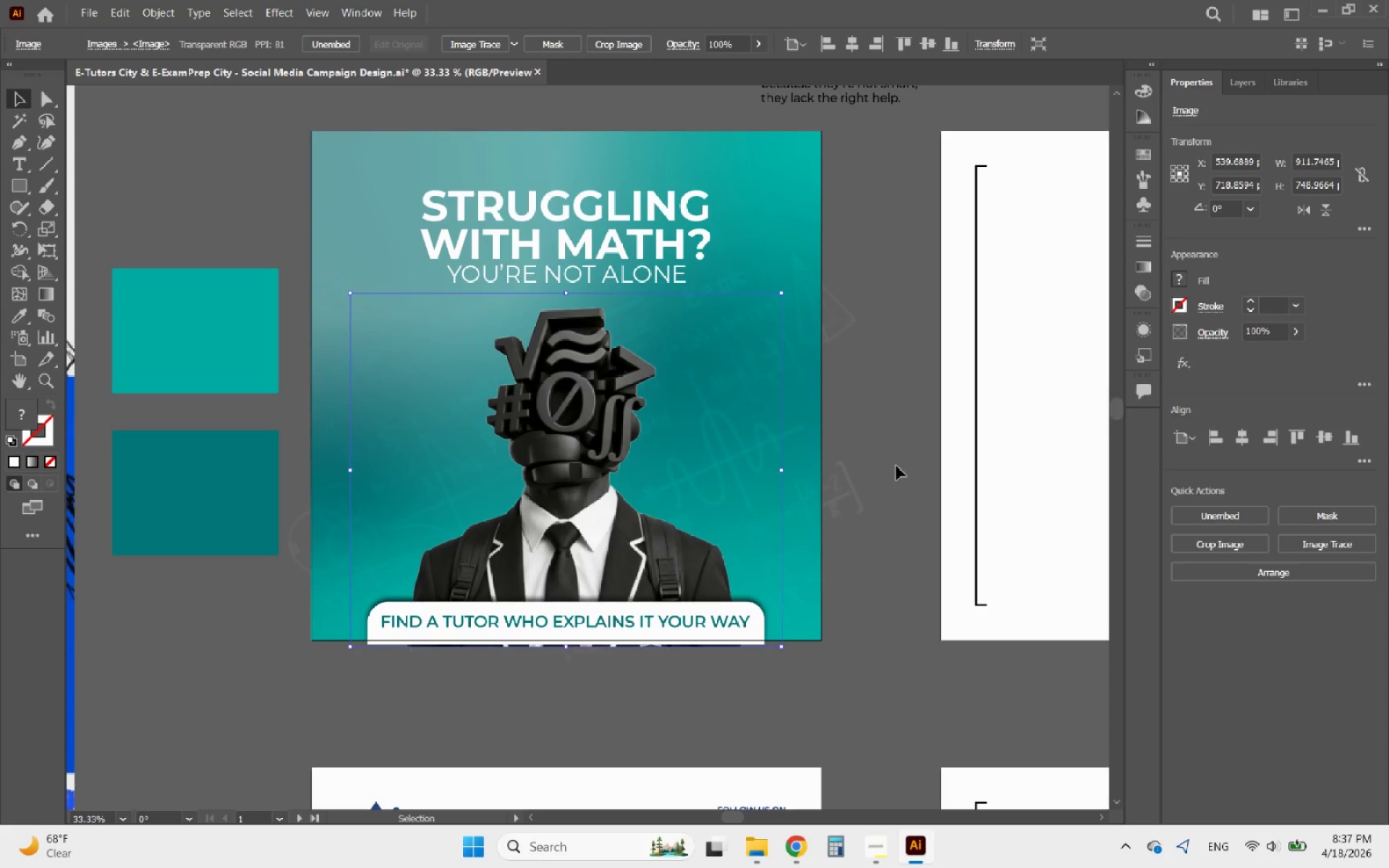 
left_click([878, 493])
 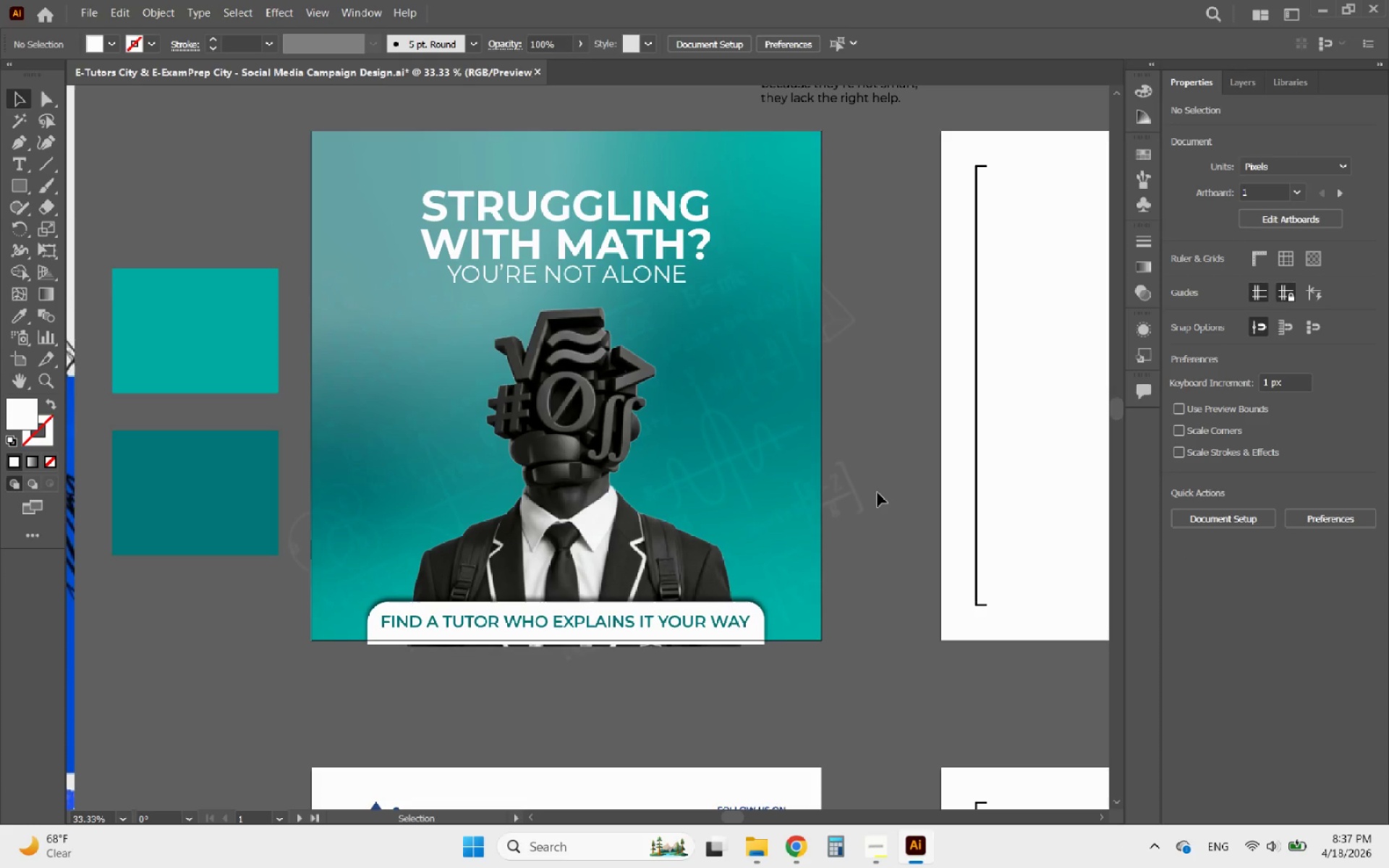 
hold_key(key=AltLeft, duration=2.28)
scroll: coordinate [897, 548], scroll_direction: down, amount: 1.0
 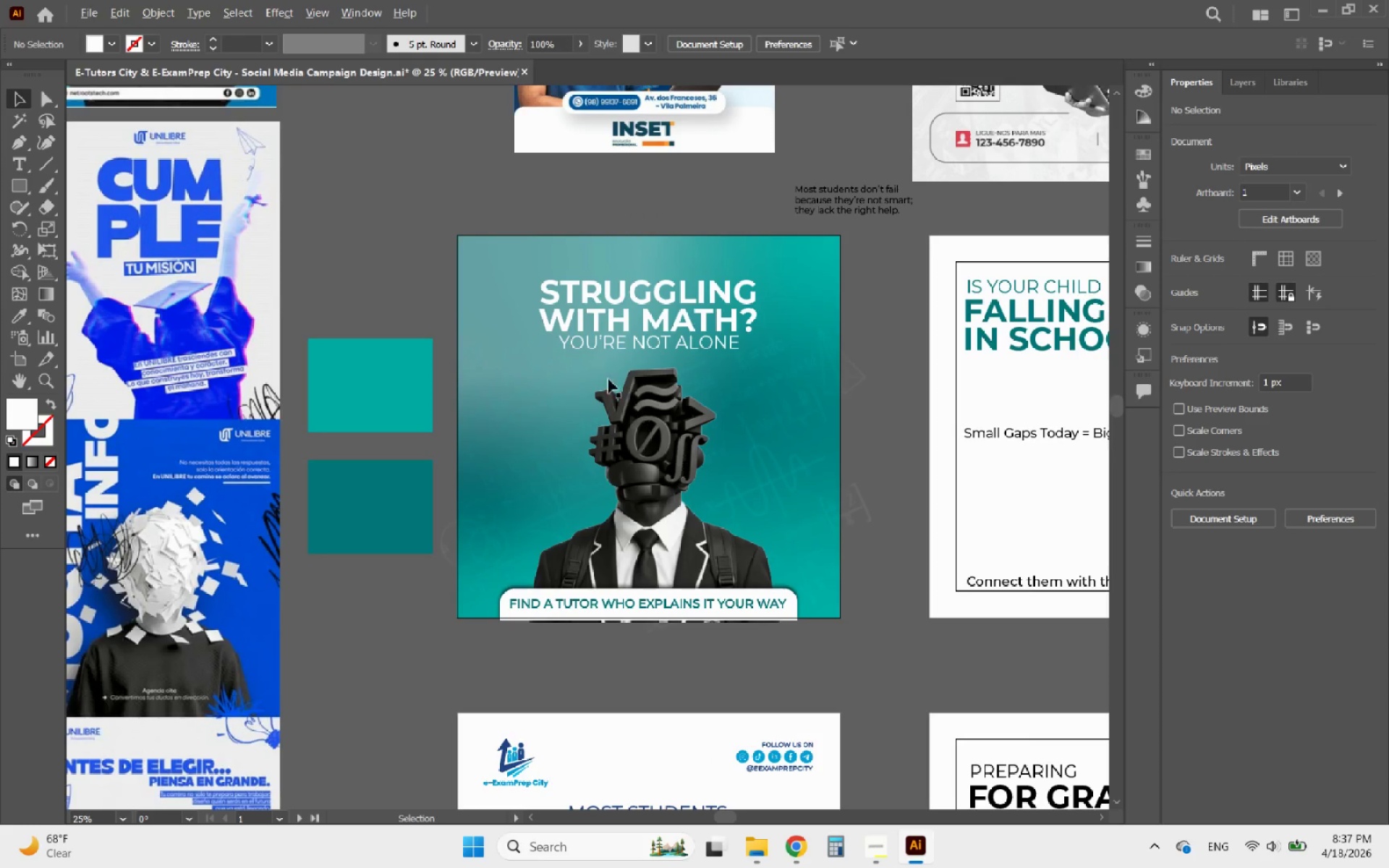 
scroll: coordinate [770, 348], scroll_direction: up, amount: 3.0
 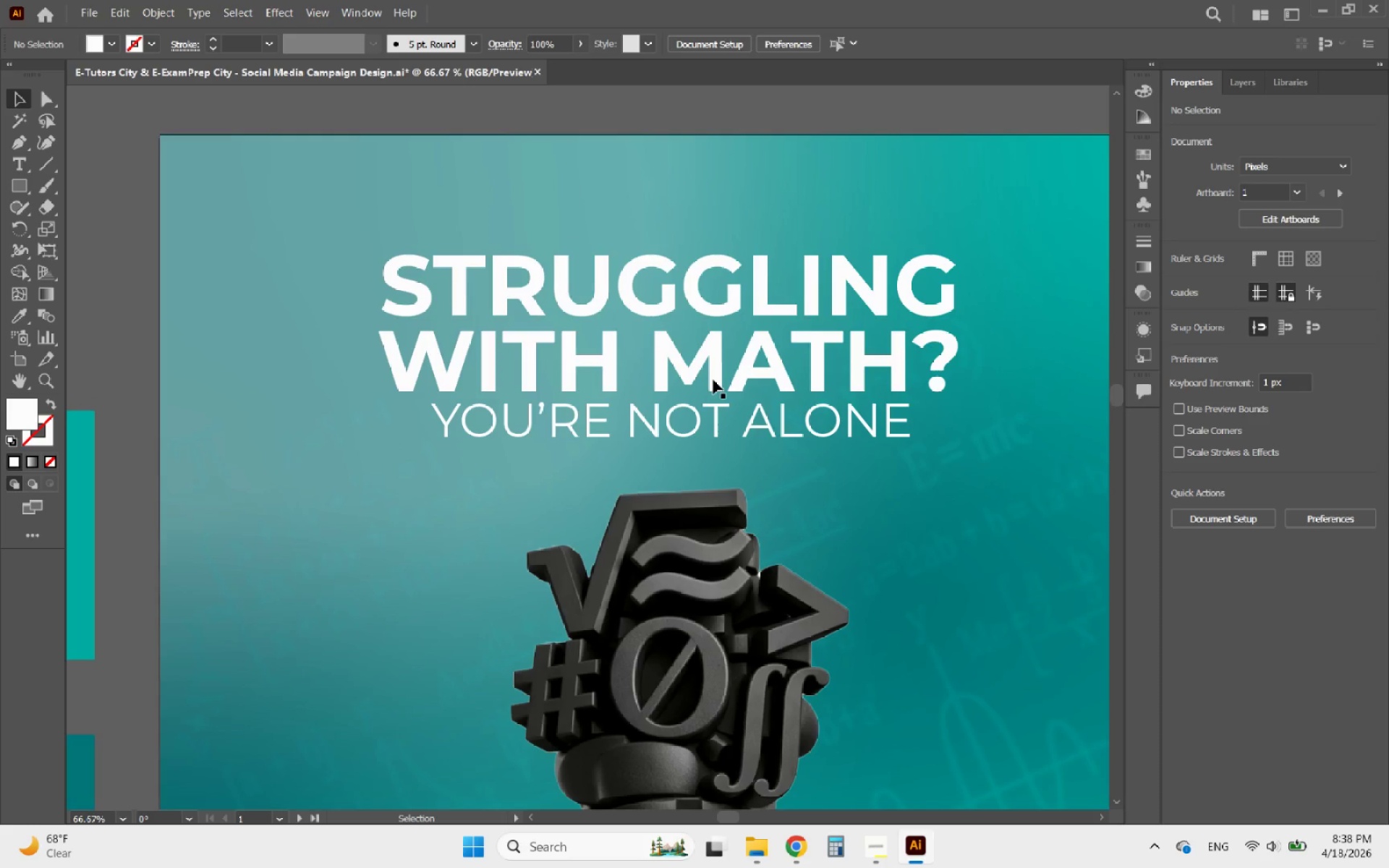 
left_click([713, 380])
 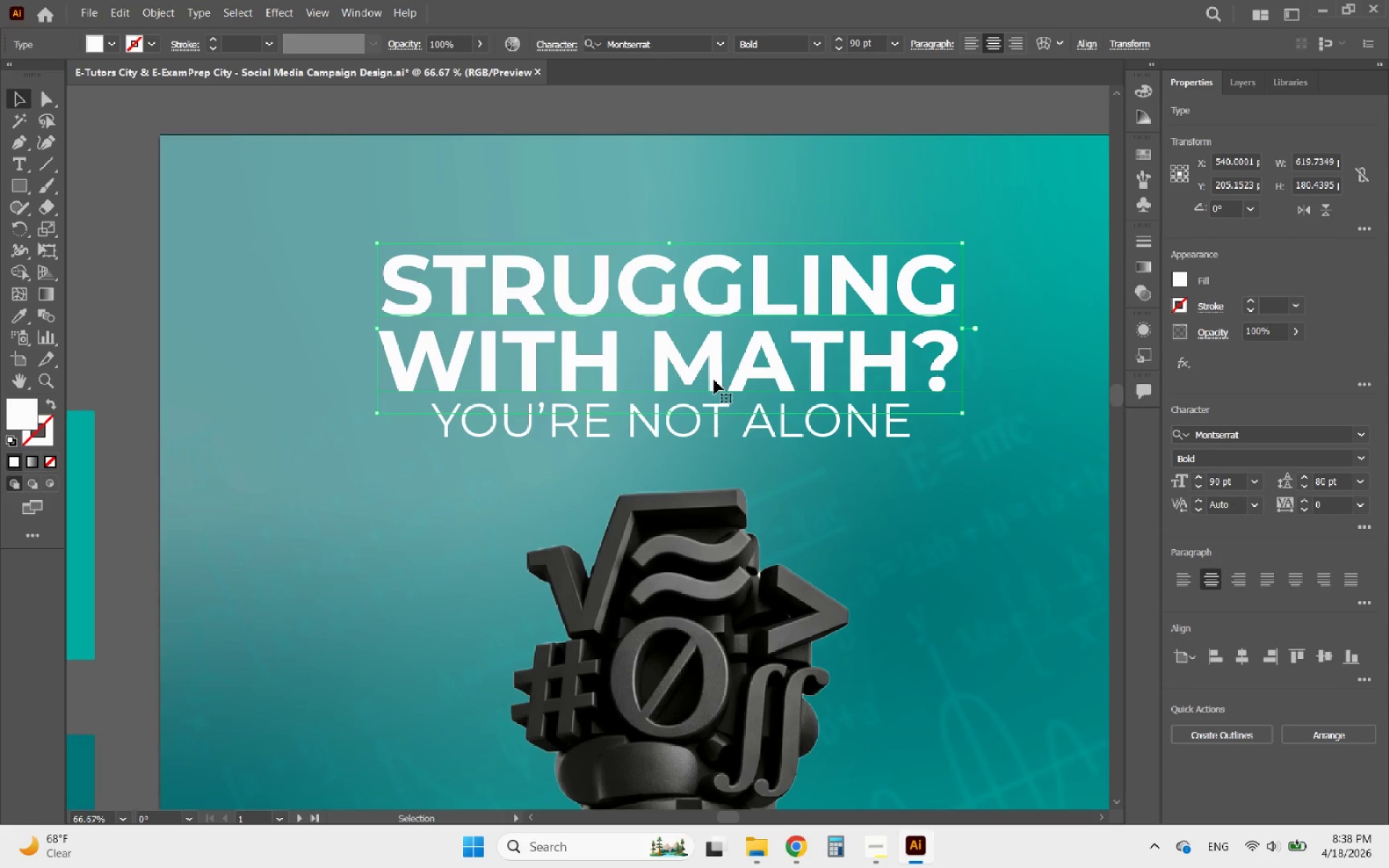 
hold_key(key=ShiftLeft, duration=0.97)
left_click([718, 427])
 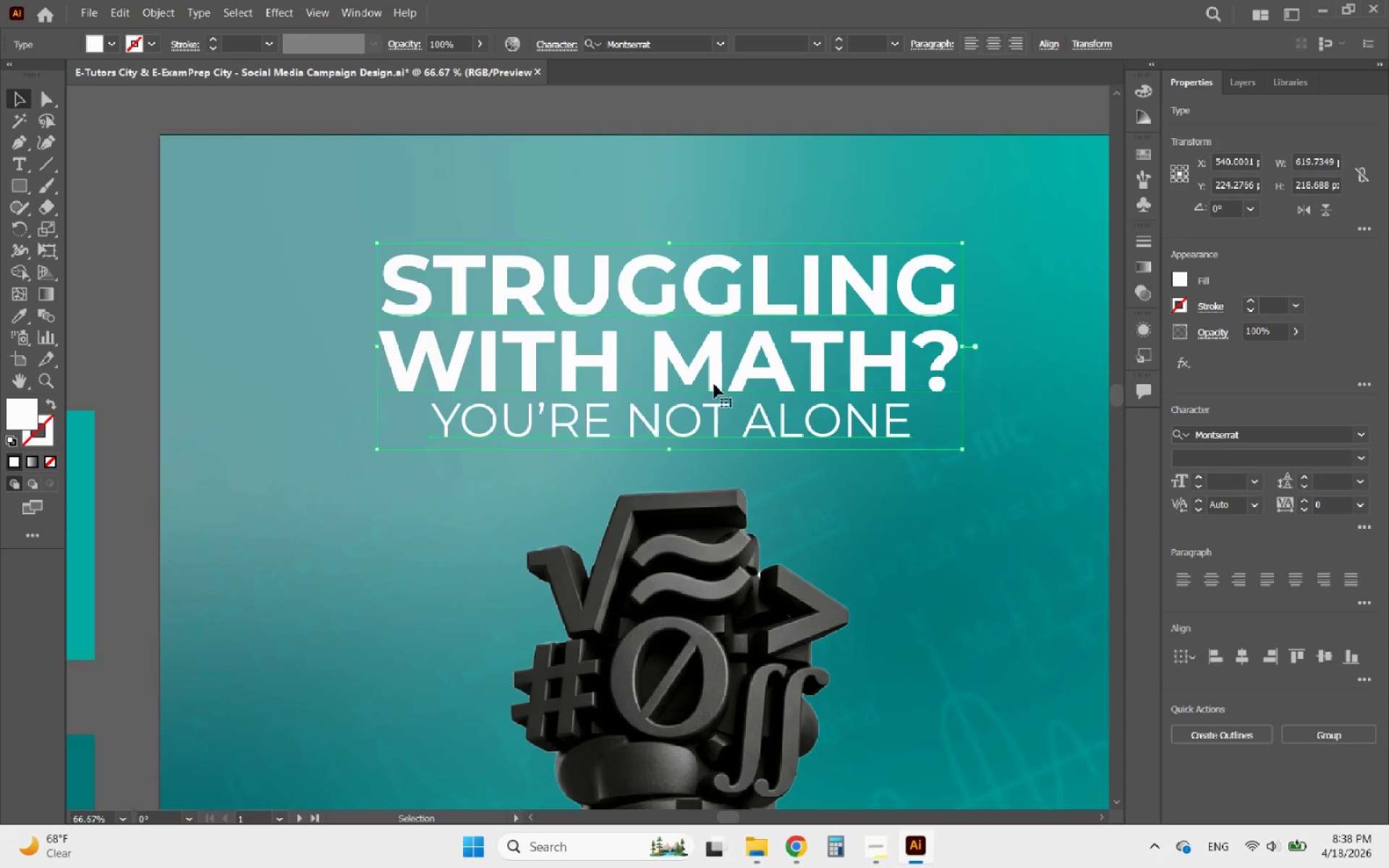 
left_click_drag(start_coordinate=[714, 376], to_coordinate=[718, 405])
 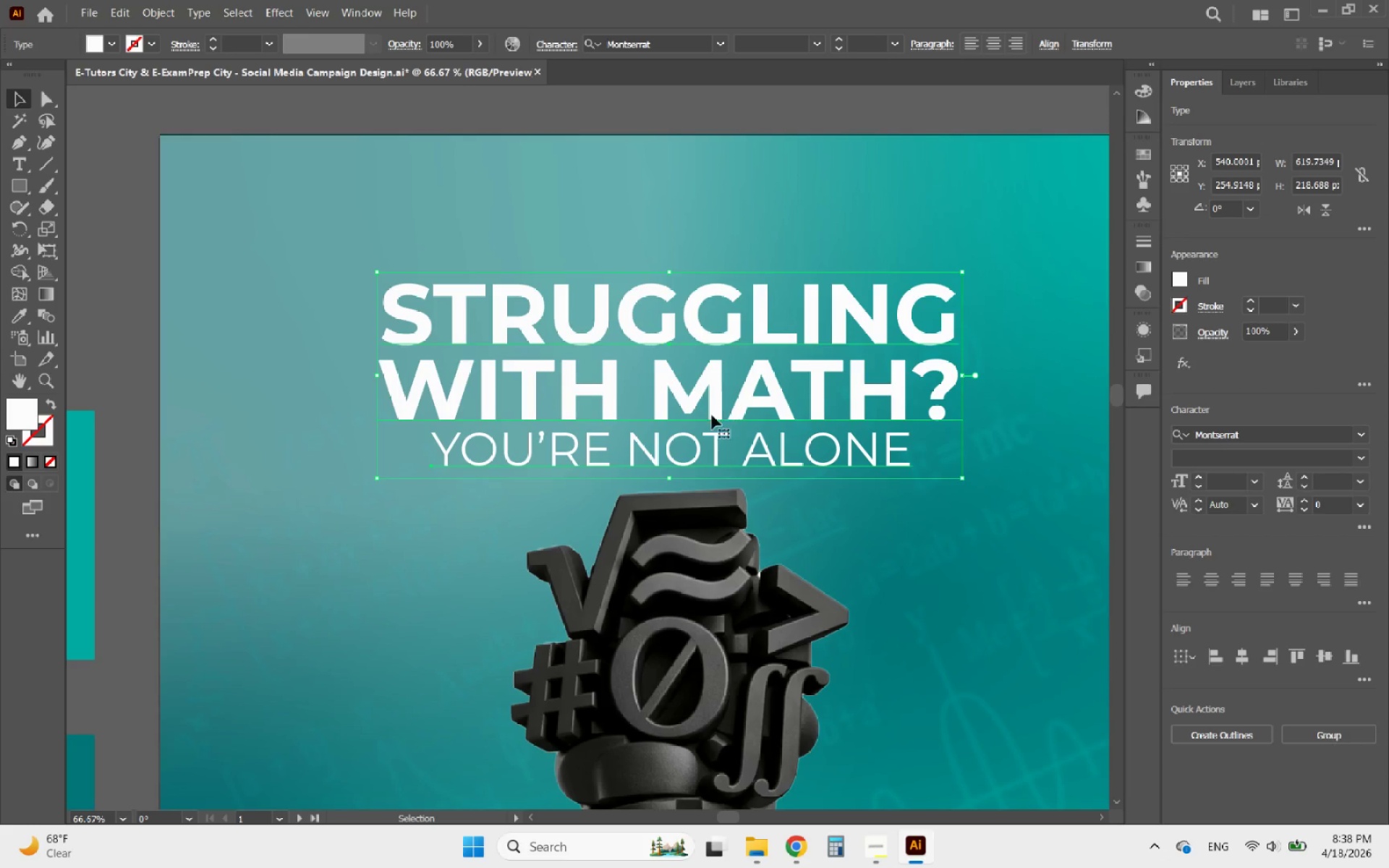 
hold_key(key=ShiftLeft, duration=2.75)
 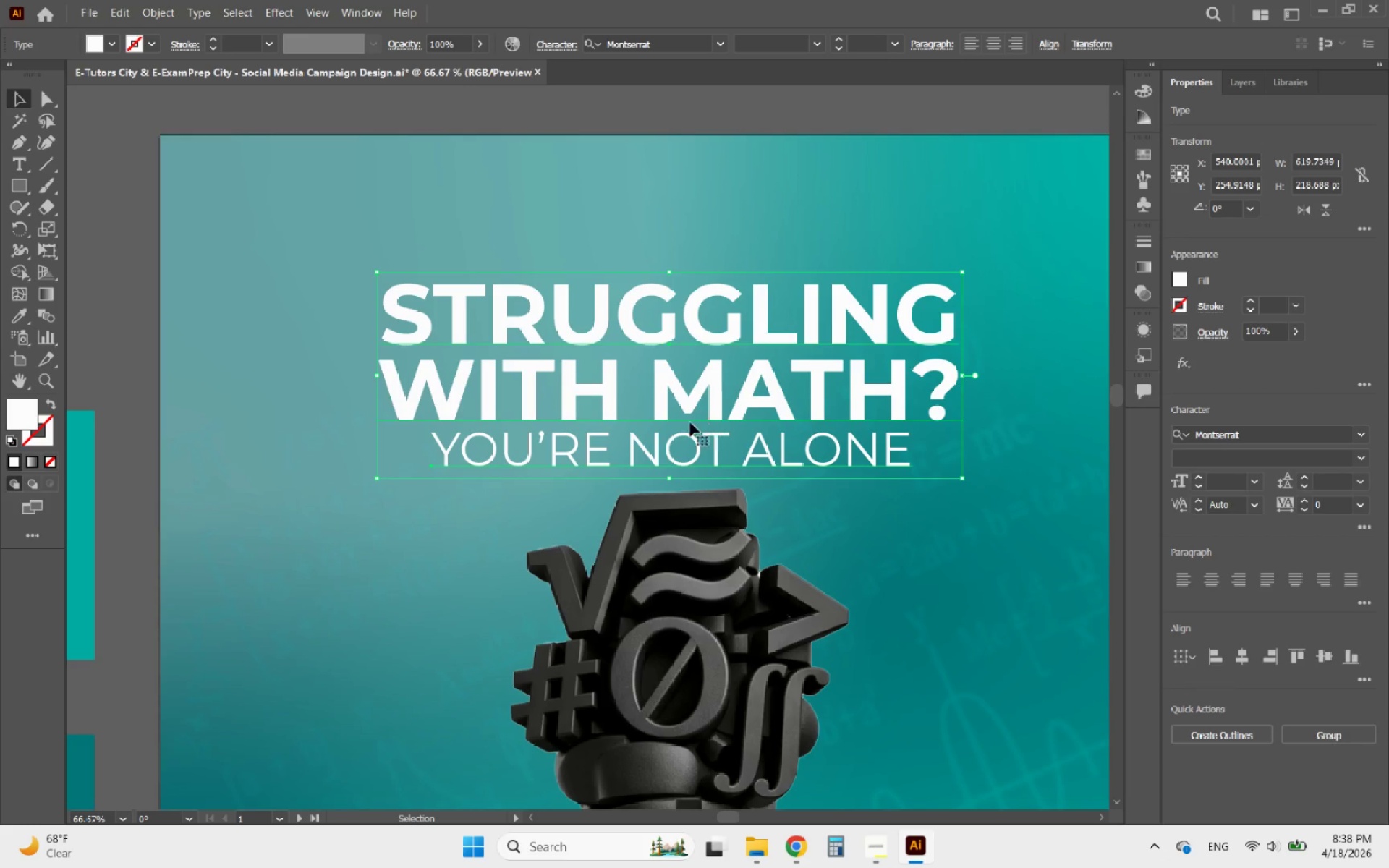 
hold_key(key=AltLeft, duration=0.43)
scroll: coordinate [663, 431], scroll_direction: down, amount: 3.0
 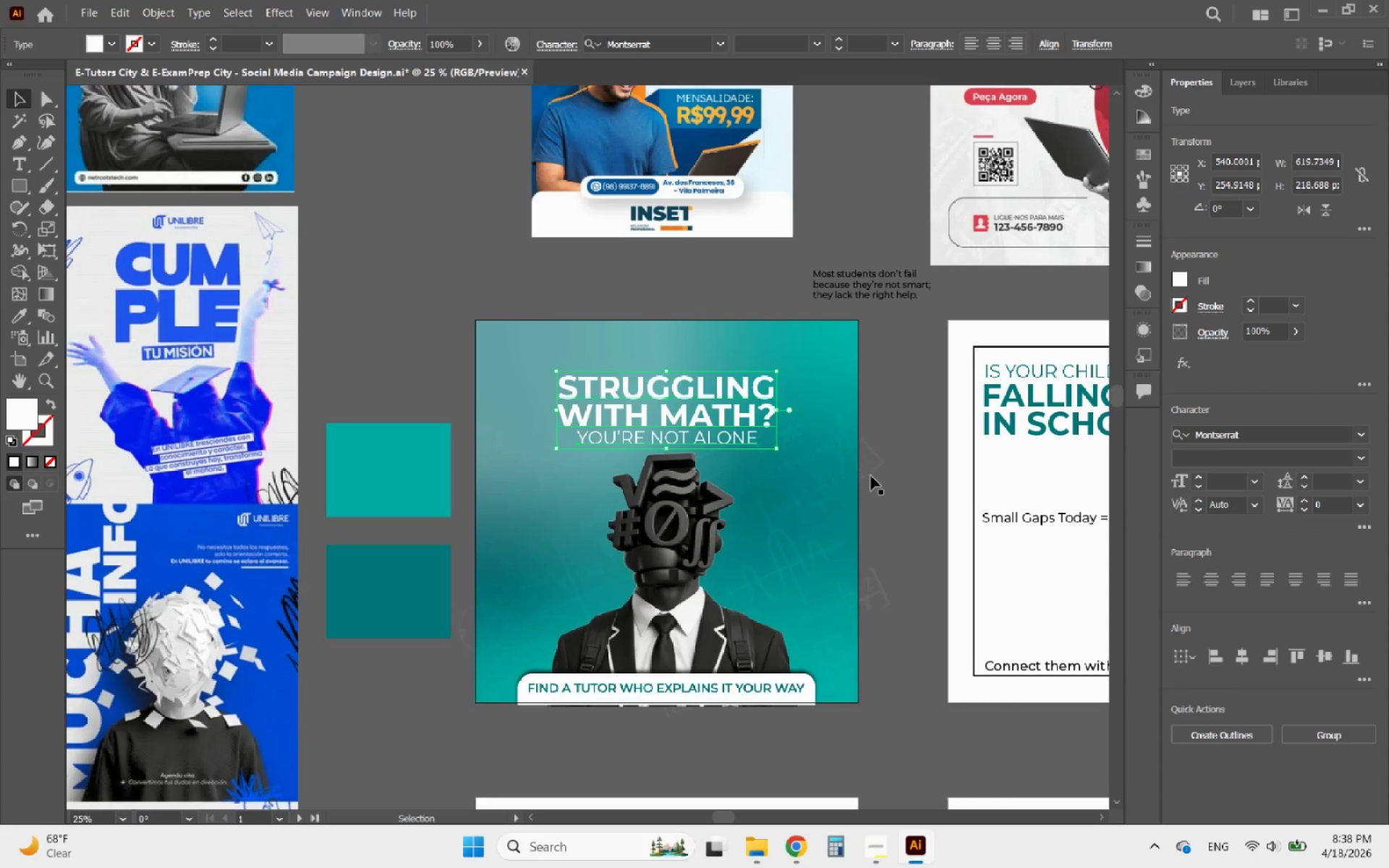 
left_click([884, 414])
 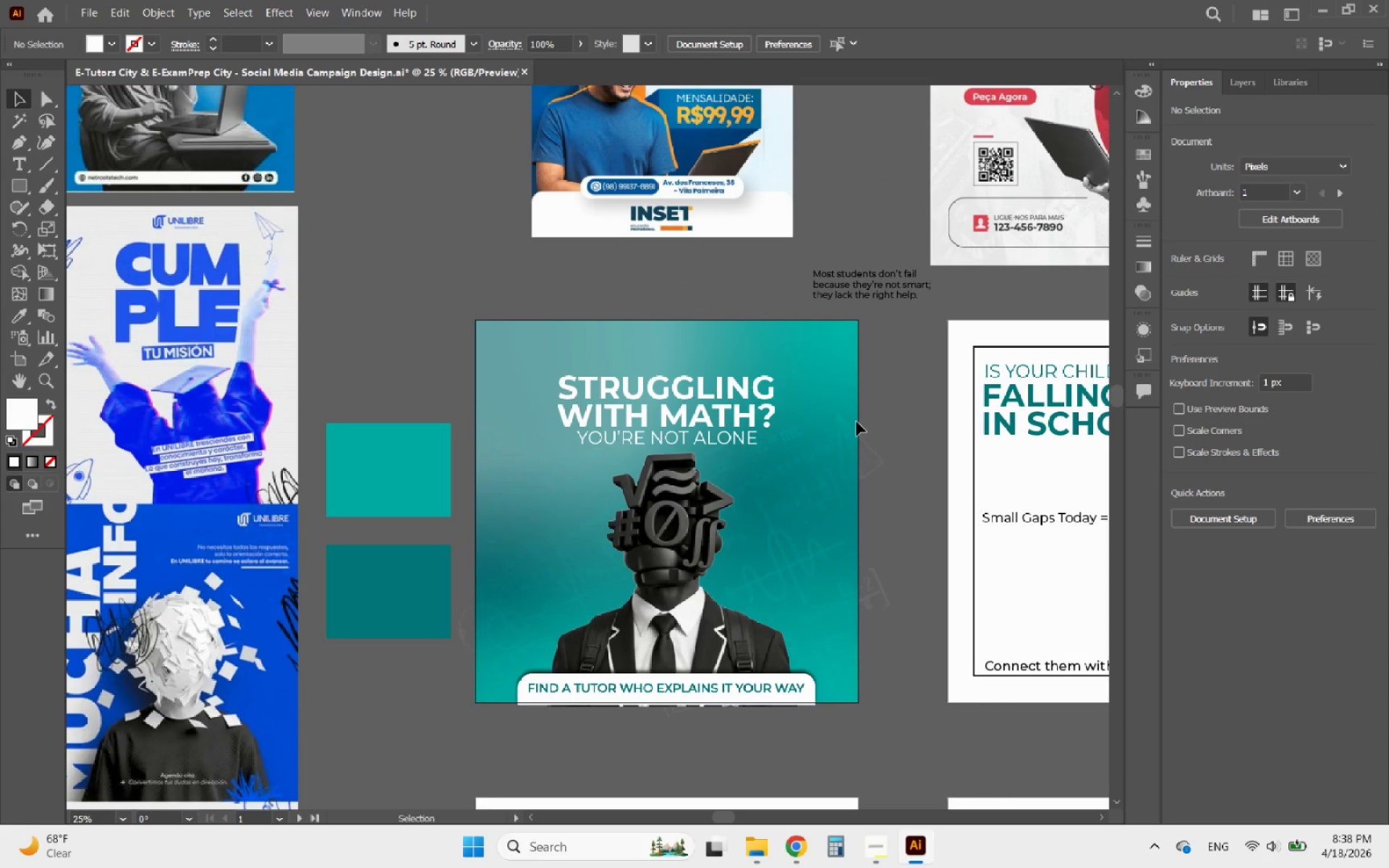 
hold_key(key=AltLeft, duration=8.17)
scroll: coordinate [653, 450], scroll_direction: down, amount: 2.0
 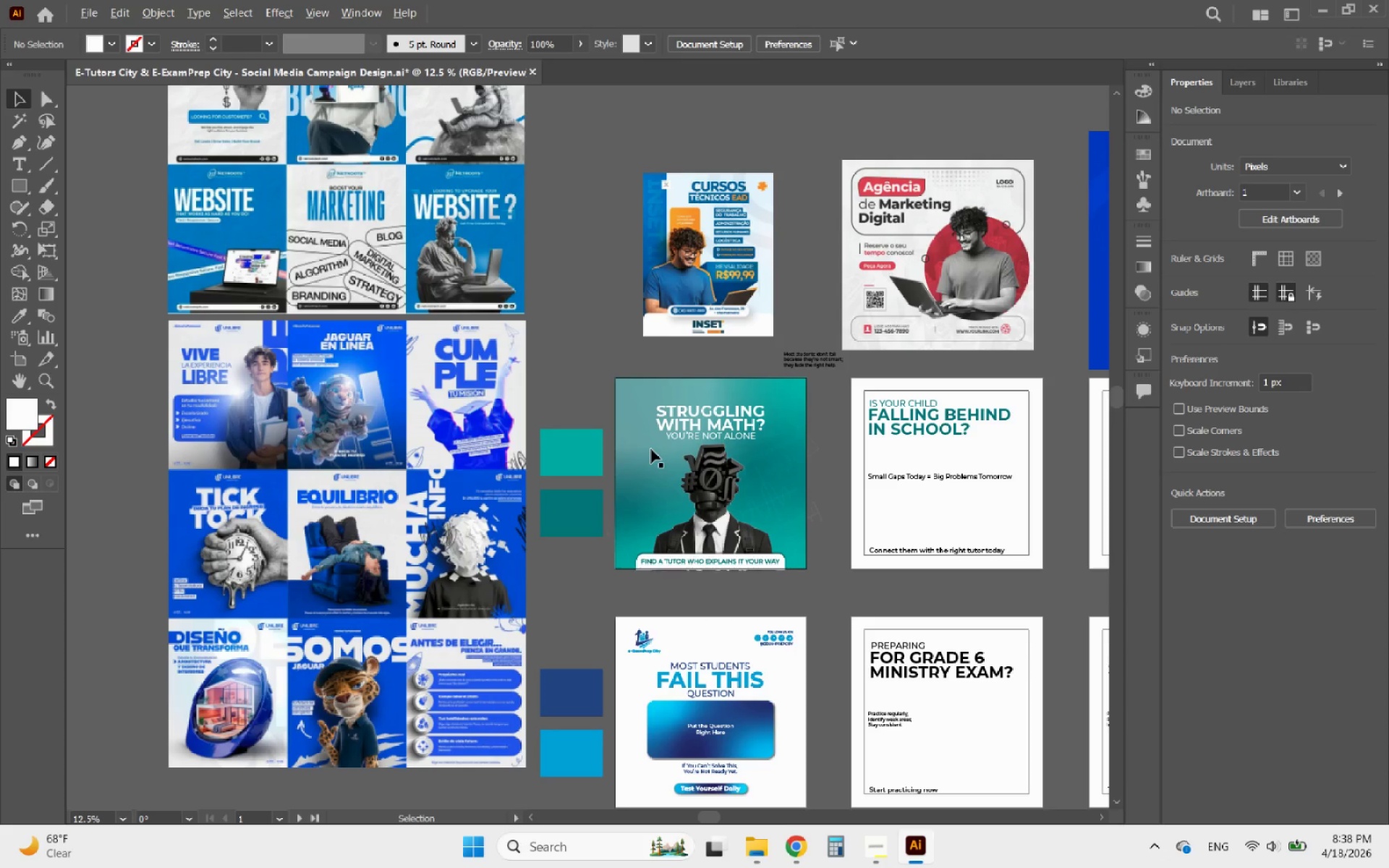 
scroll: coordinate [651, 449], scroll_direction: up, amount: 1.0
 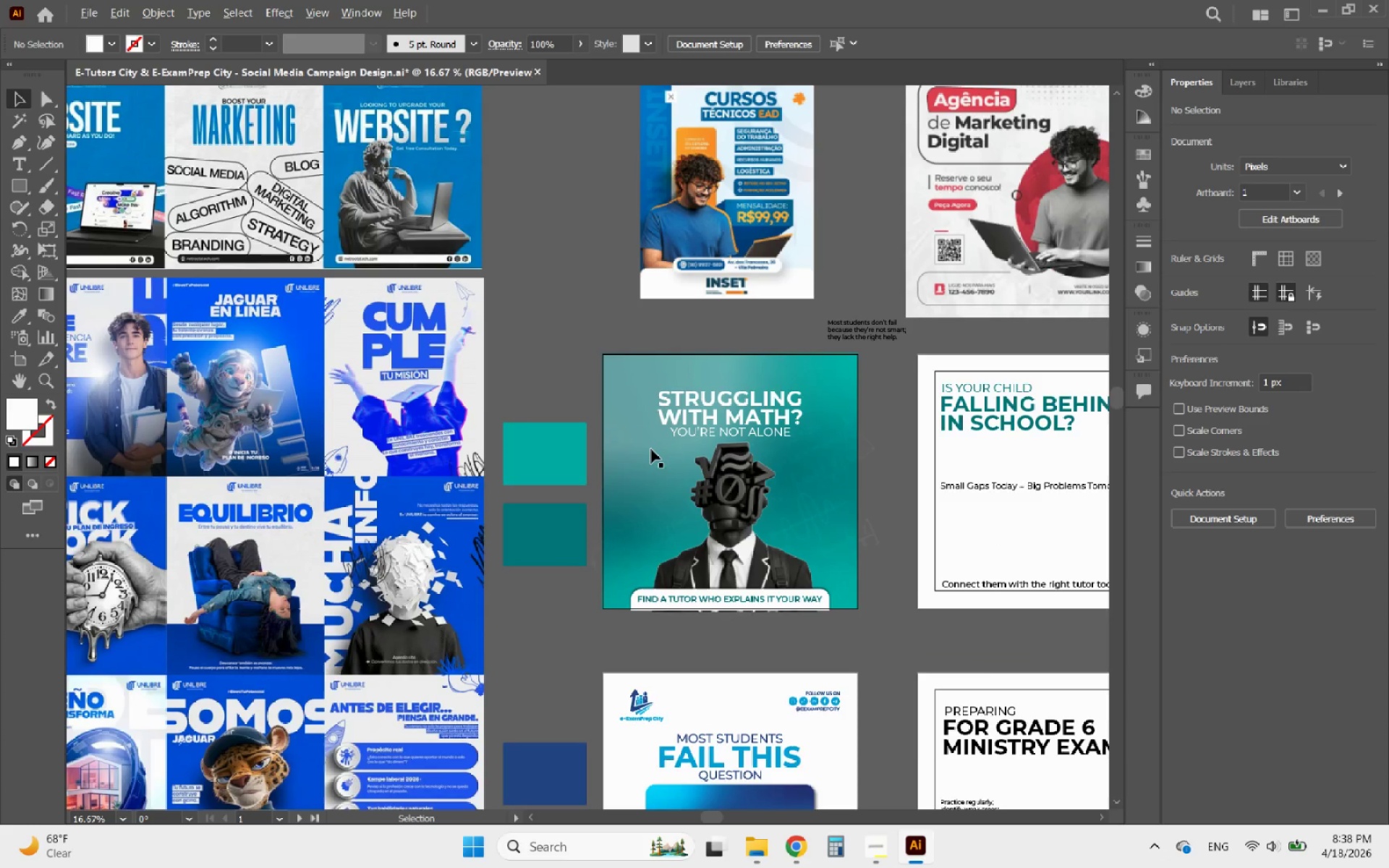 
scroll: coordinate [651, 449], scroll_direction: down, amount: 1.0
 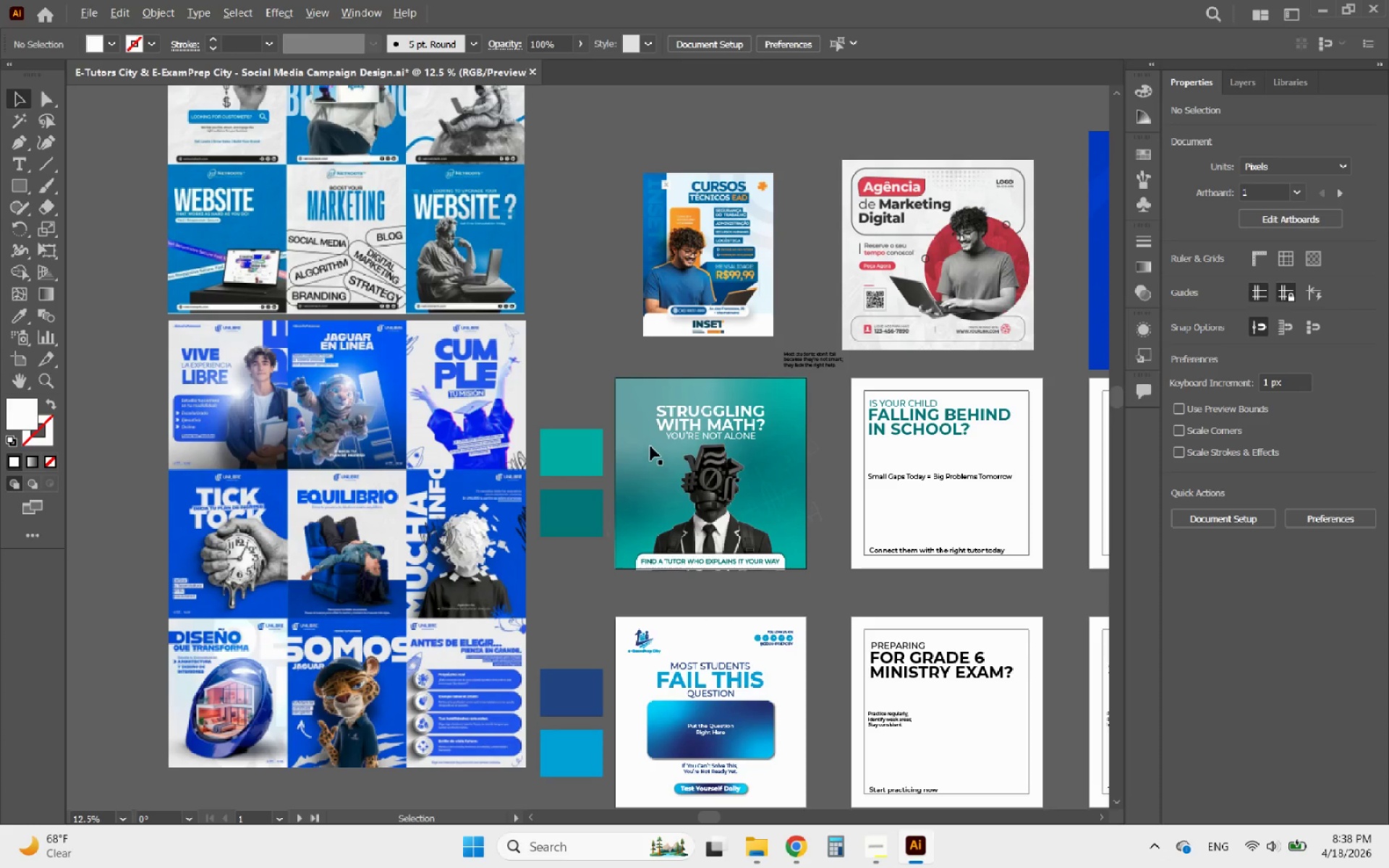 
scroll: coordinate [702, 421], scroll_direction: up, amount: 6.0
 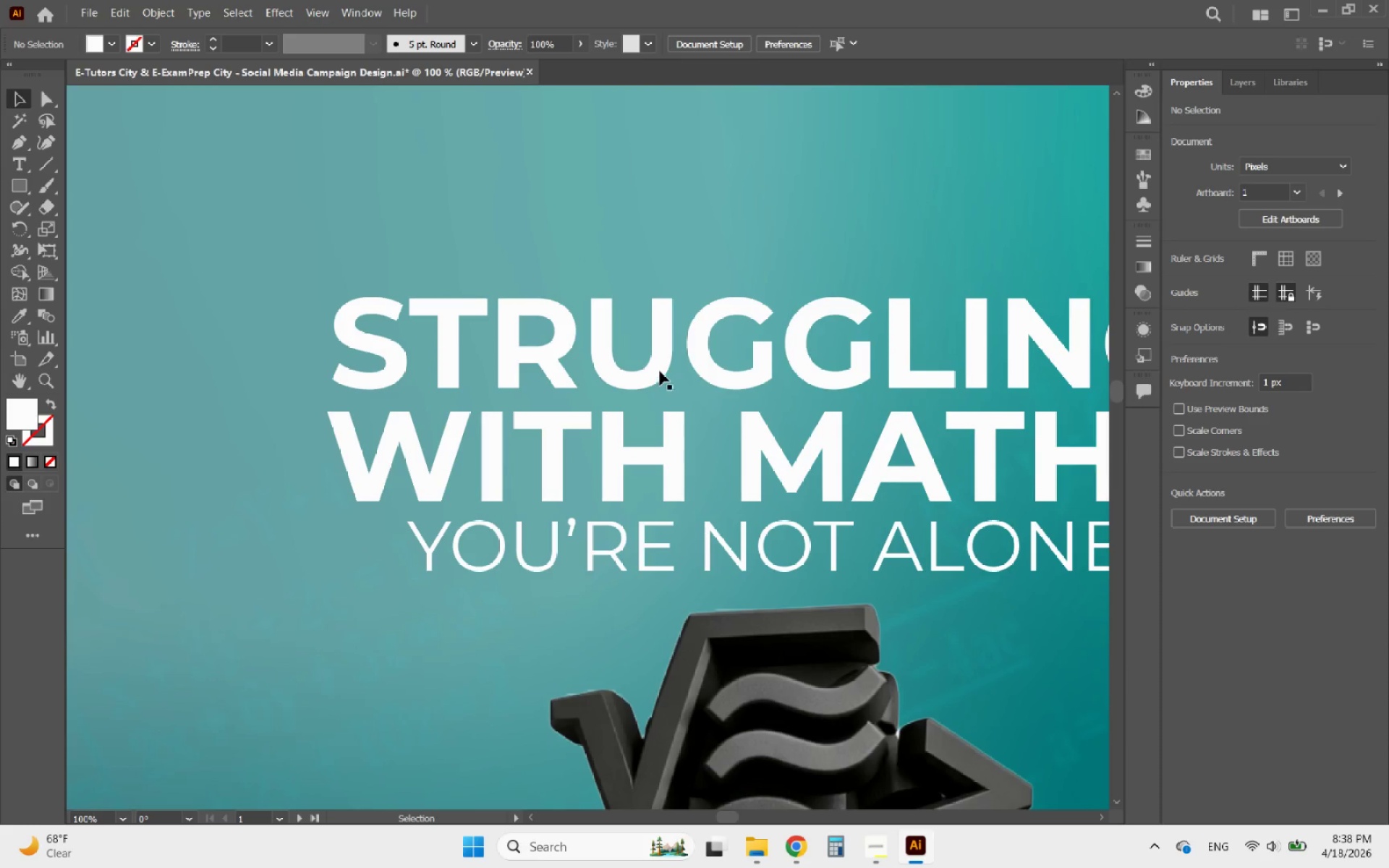 
left_click([658, 368])
 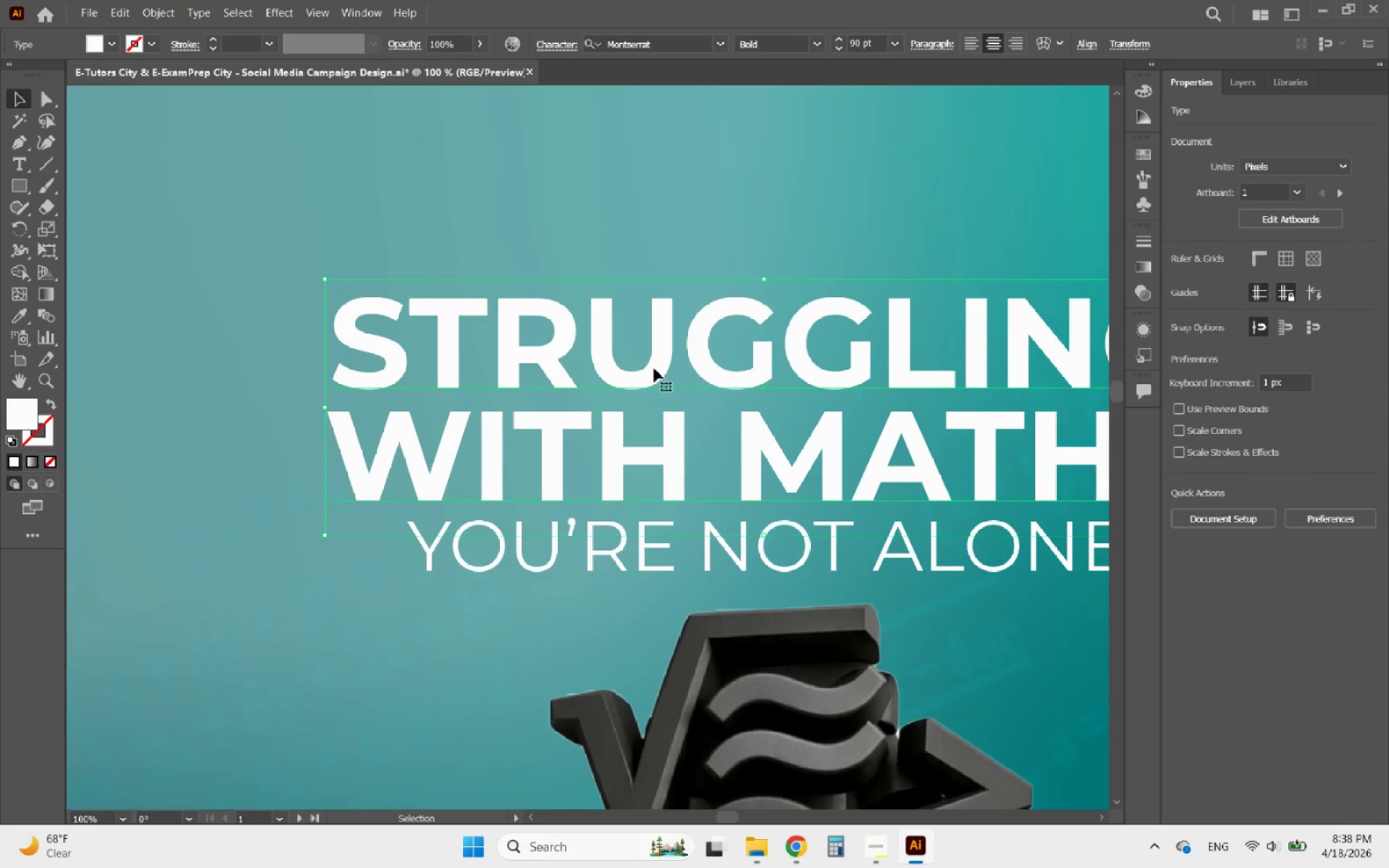 
hold_key(key=AltLeft, duration=3.73)
left_click_drag(start_coordinate=[650, 370], to_coordinate=[654, 366])
 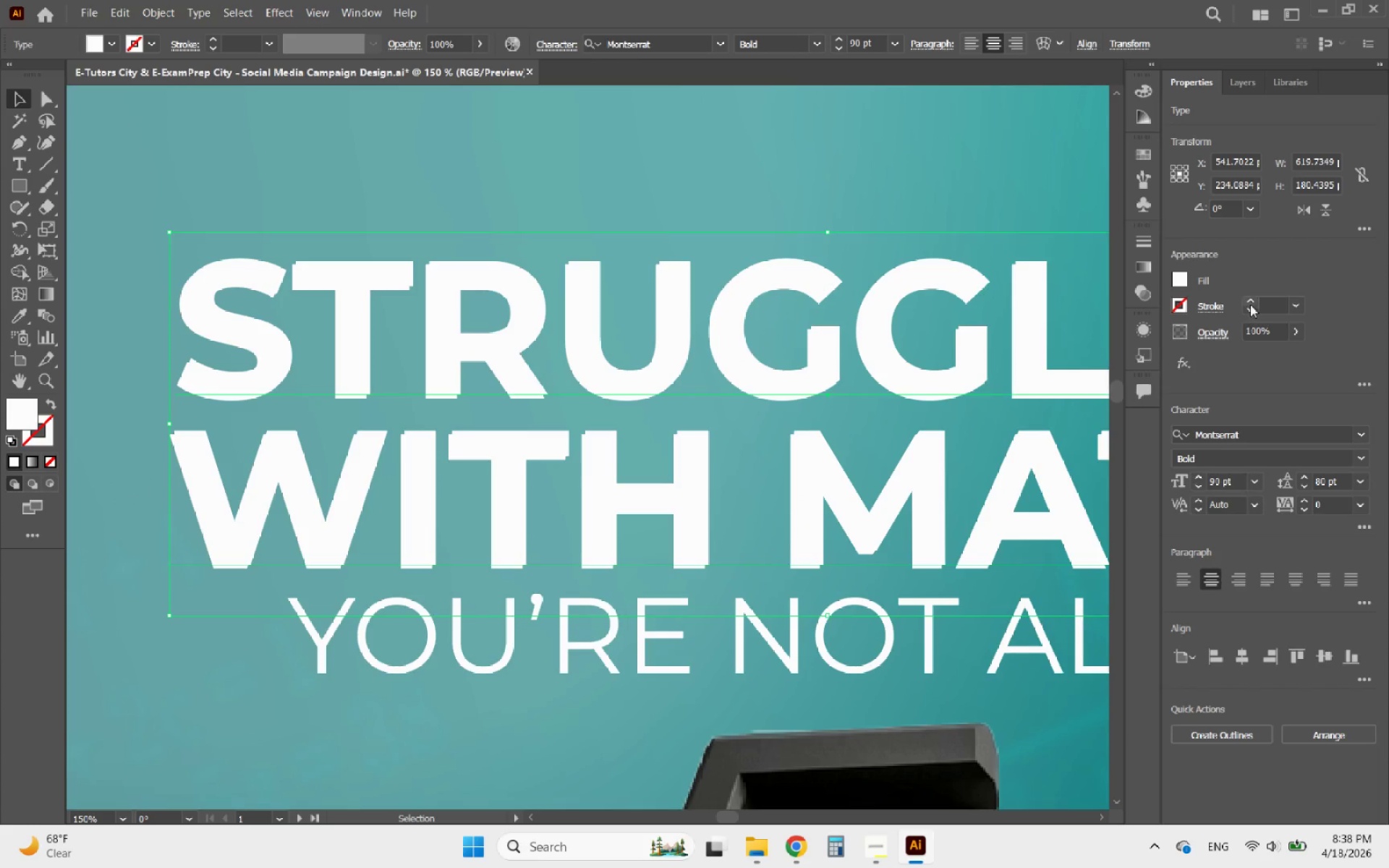 
scroll: coordinate [650, 370], scroll_direction: up, amount: 1.0
 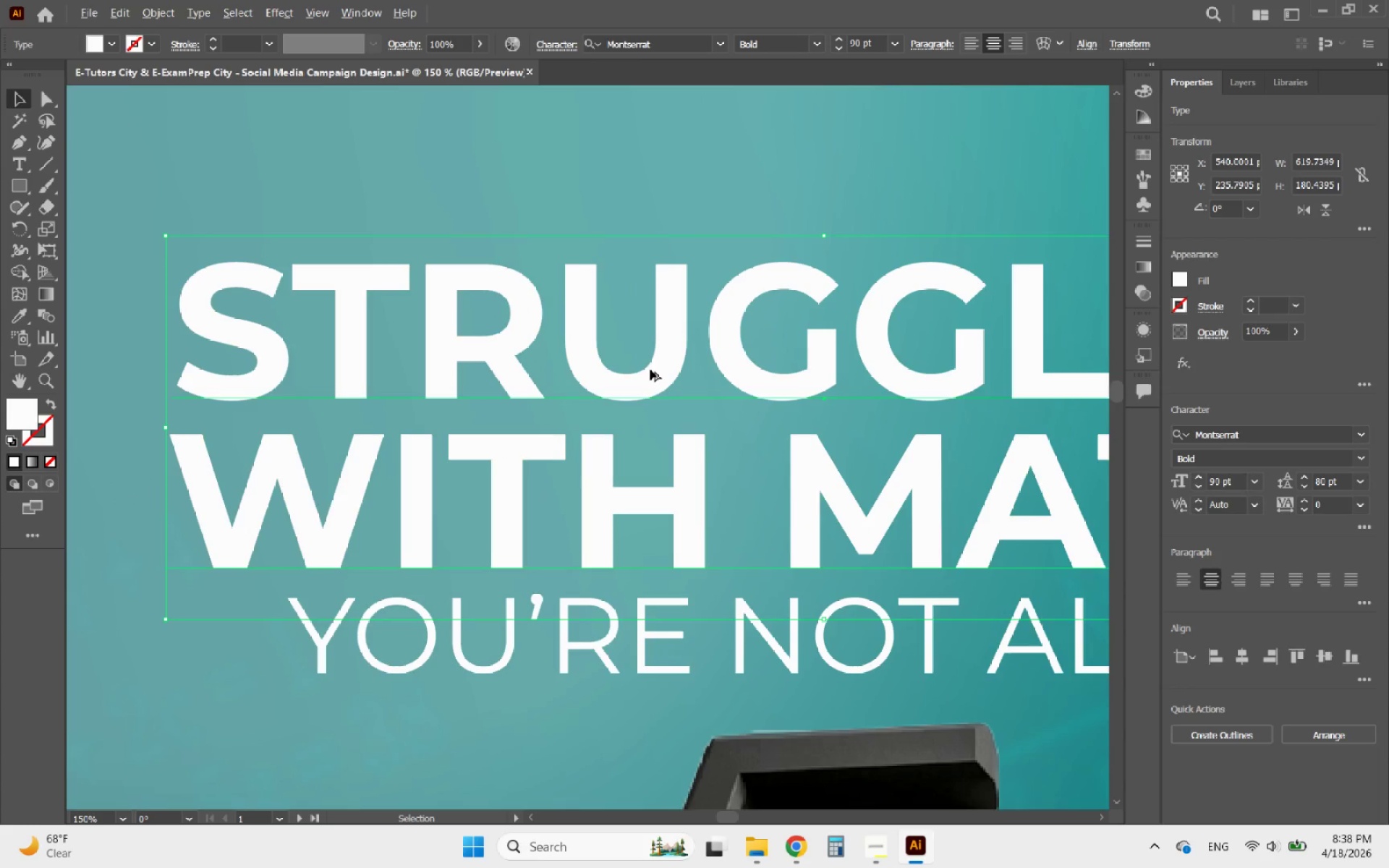 
left_click([1252, 302])
 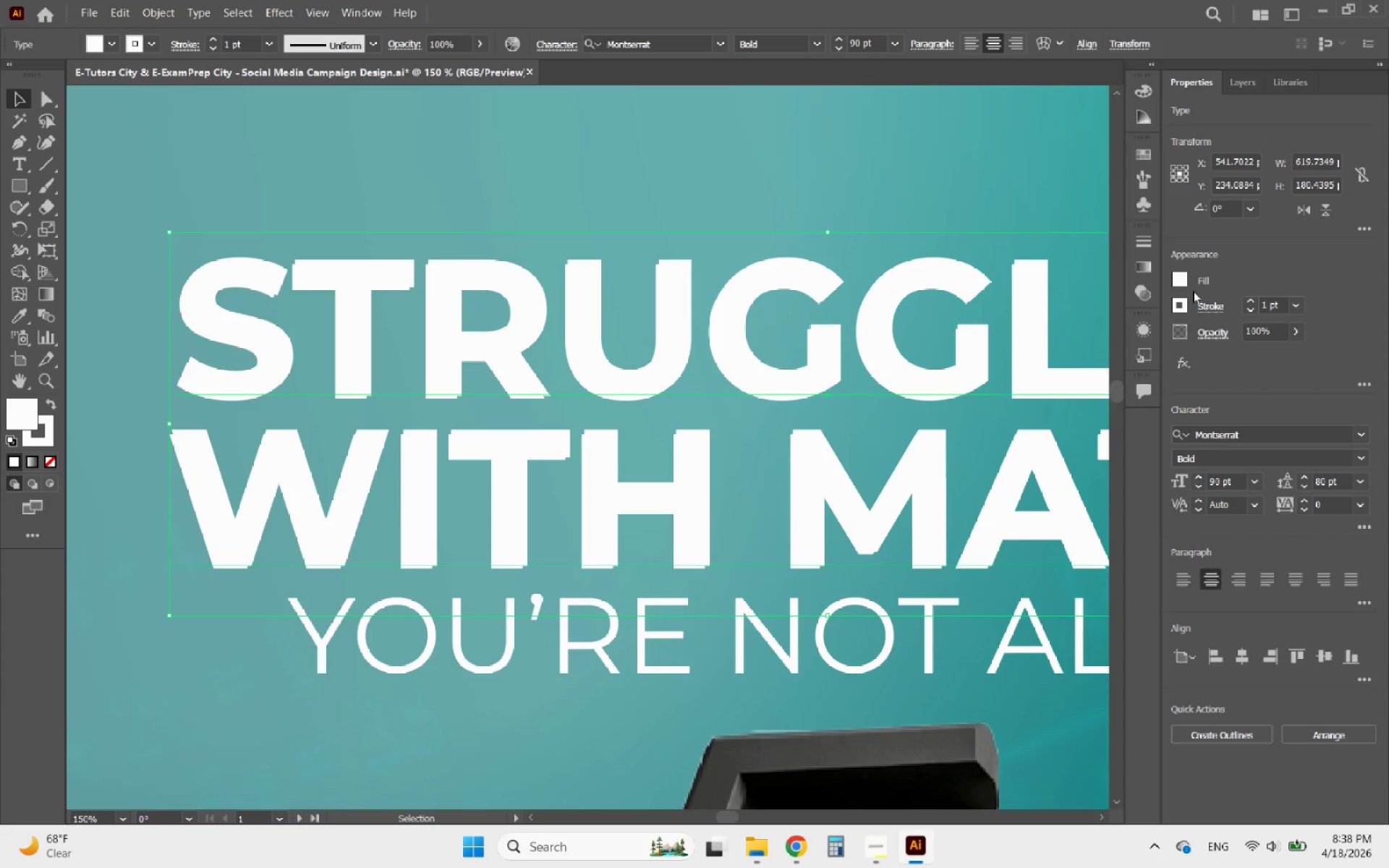 
left_click([1182, 282])
 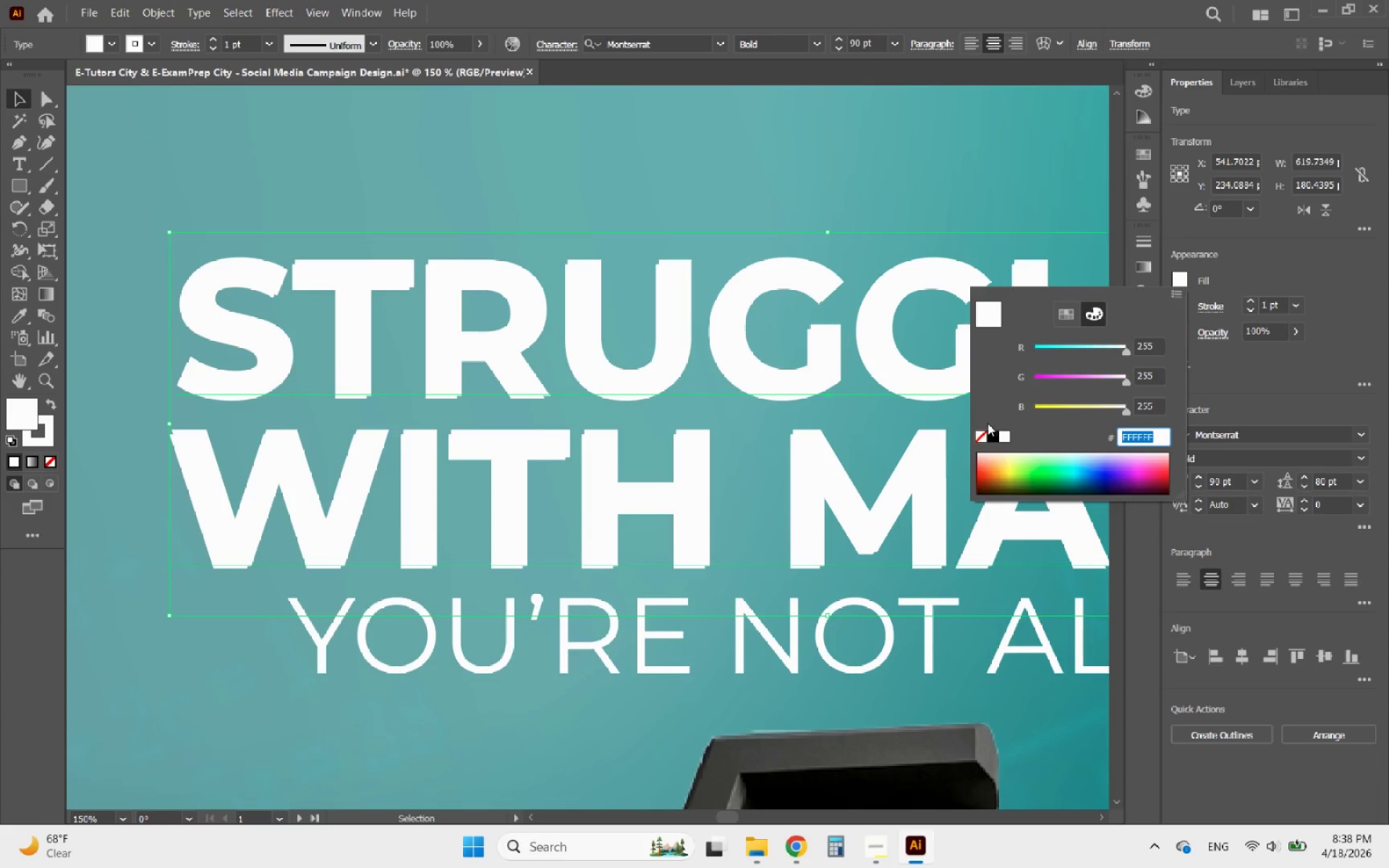 
left_click([979, 432])
 